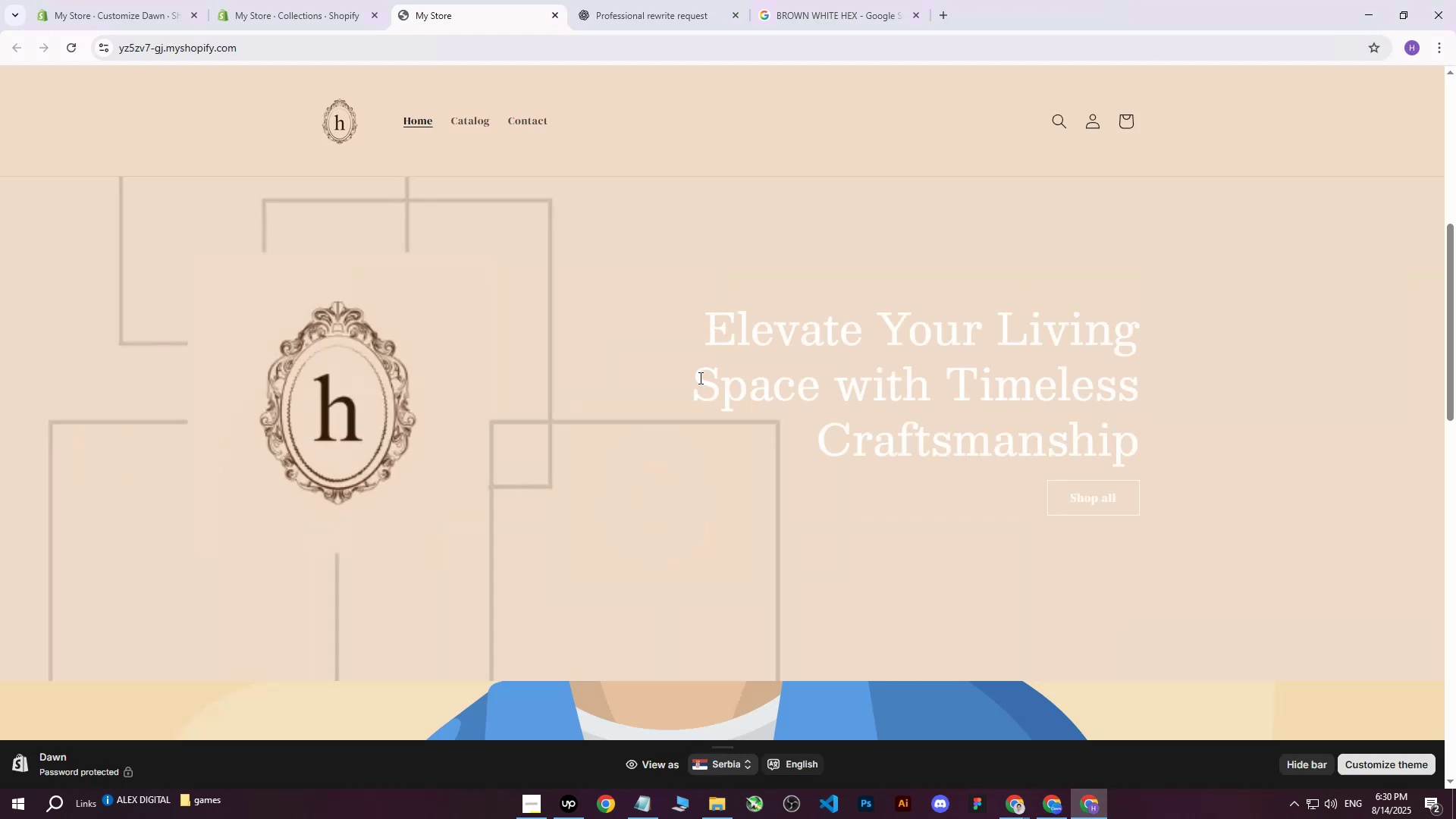 
left_click([258, 0])
 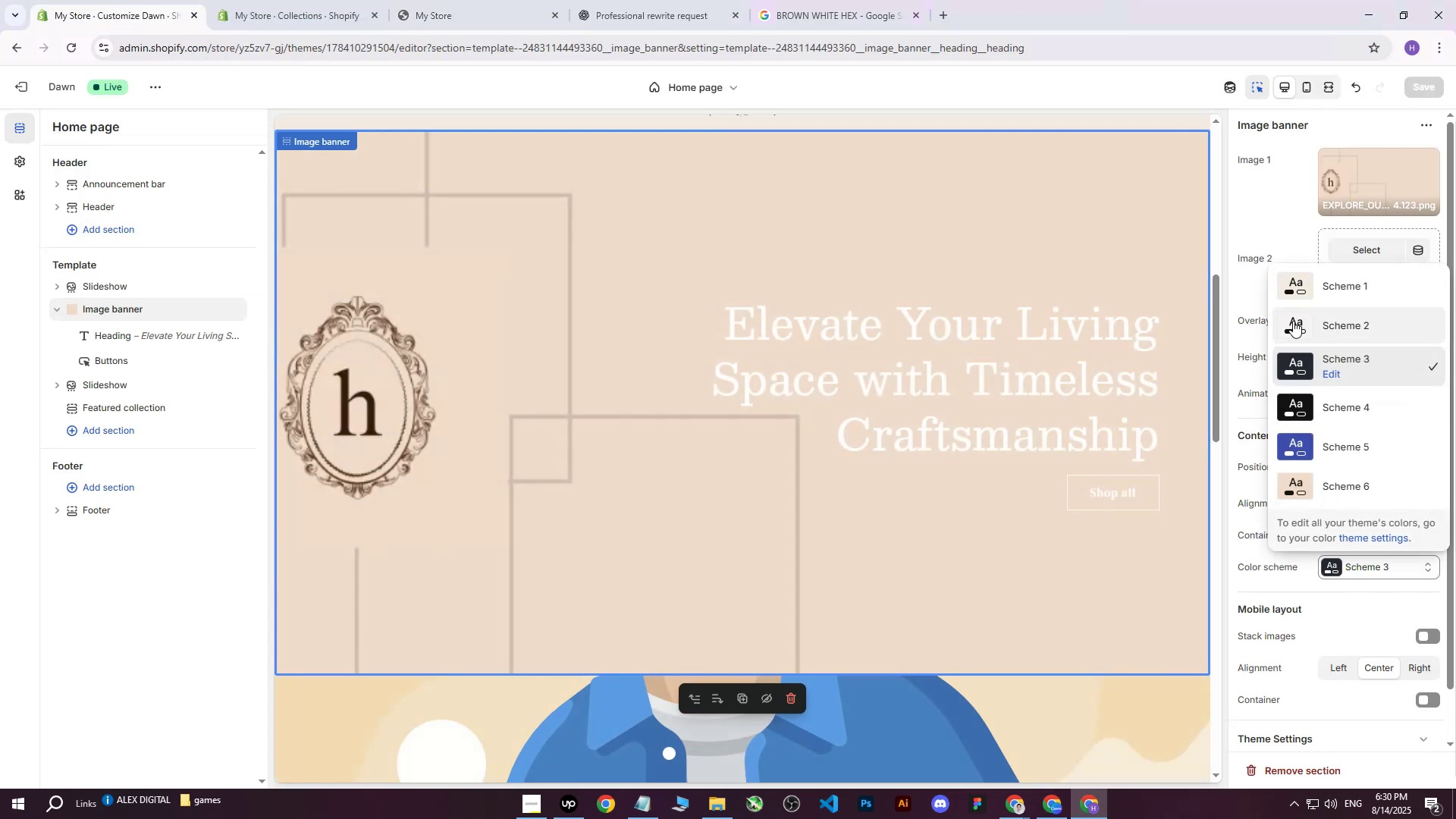 
wait(6.16)
 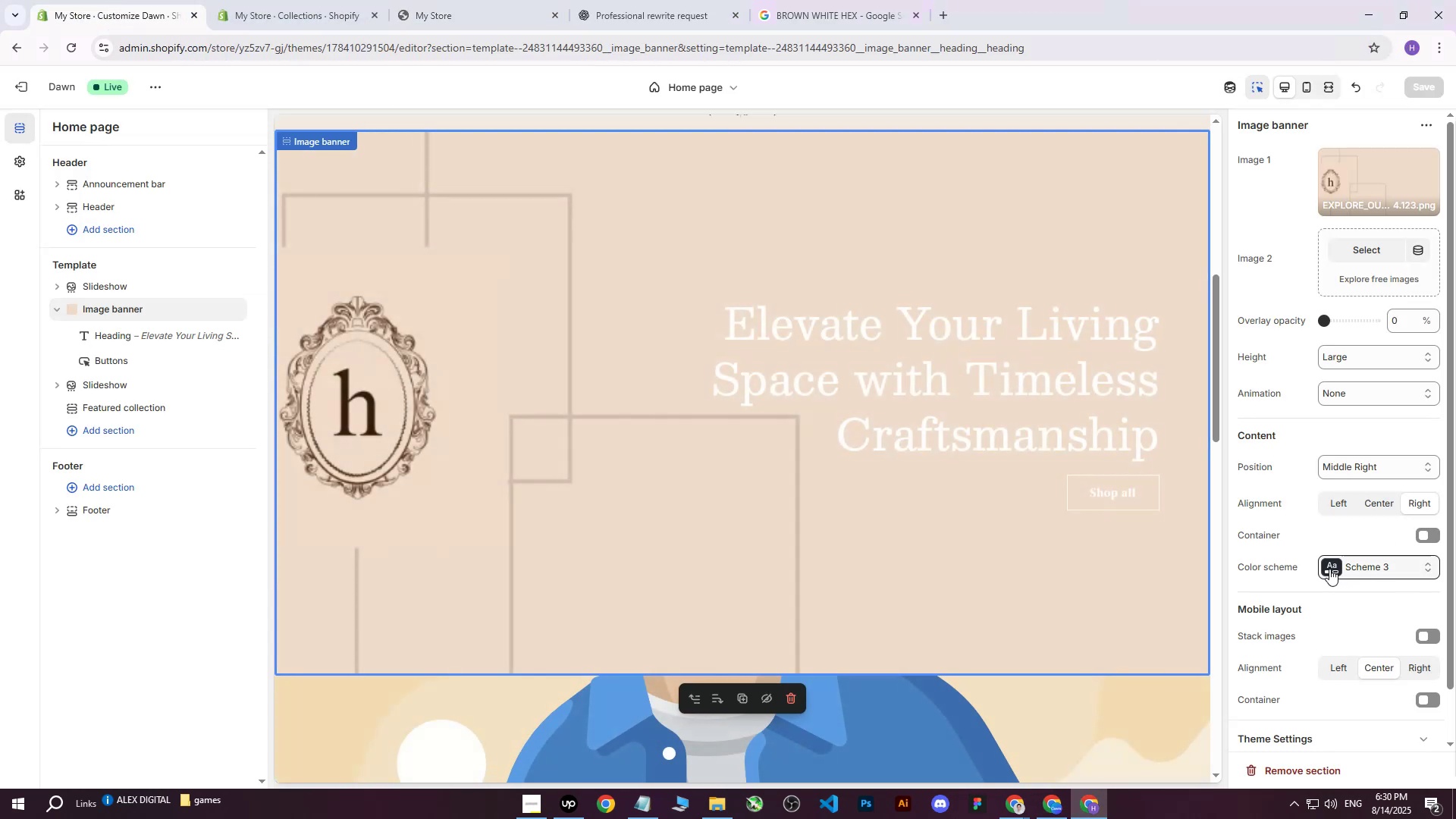 
left_click([1296, 292])
 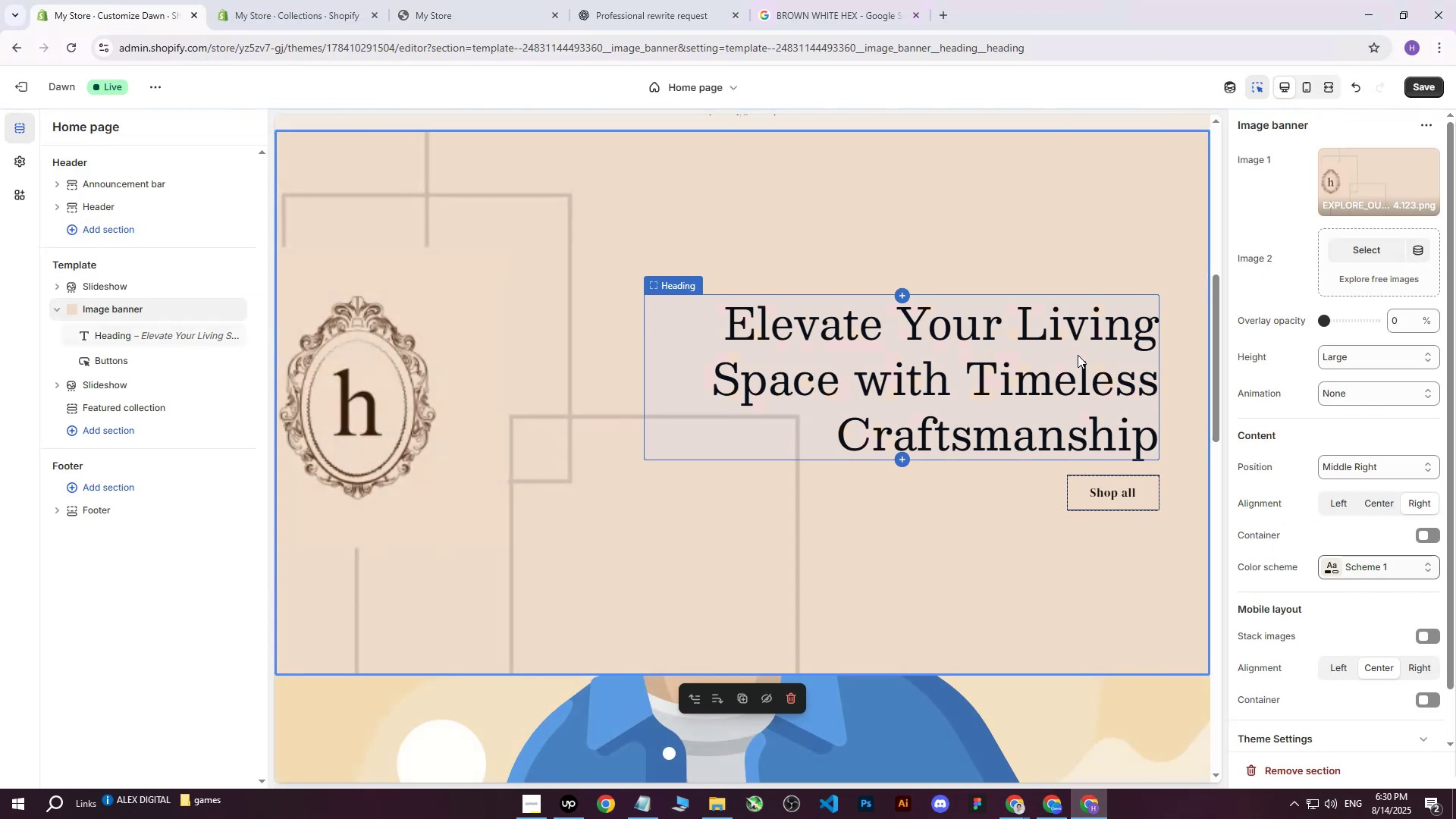 
scroll: coordinate [1137, 403], scroll_direction: up, amount: 1.0
 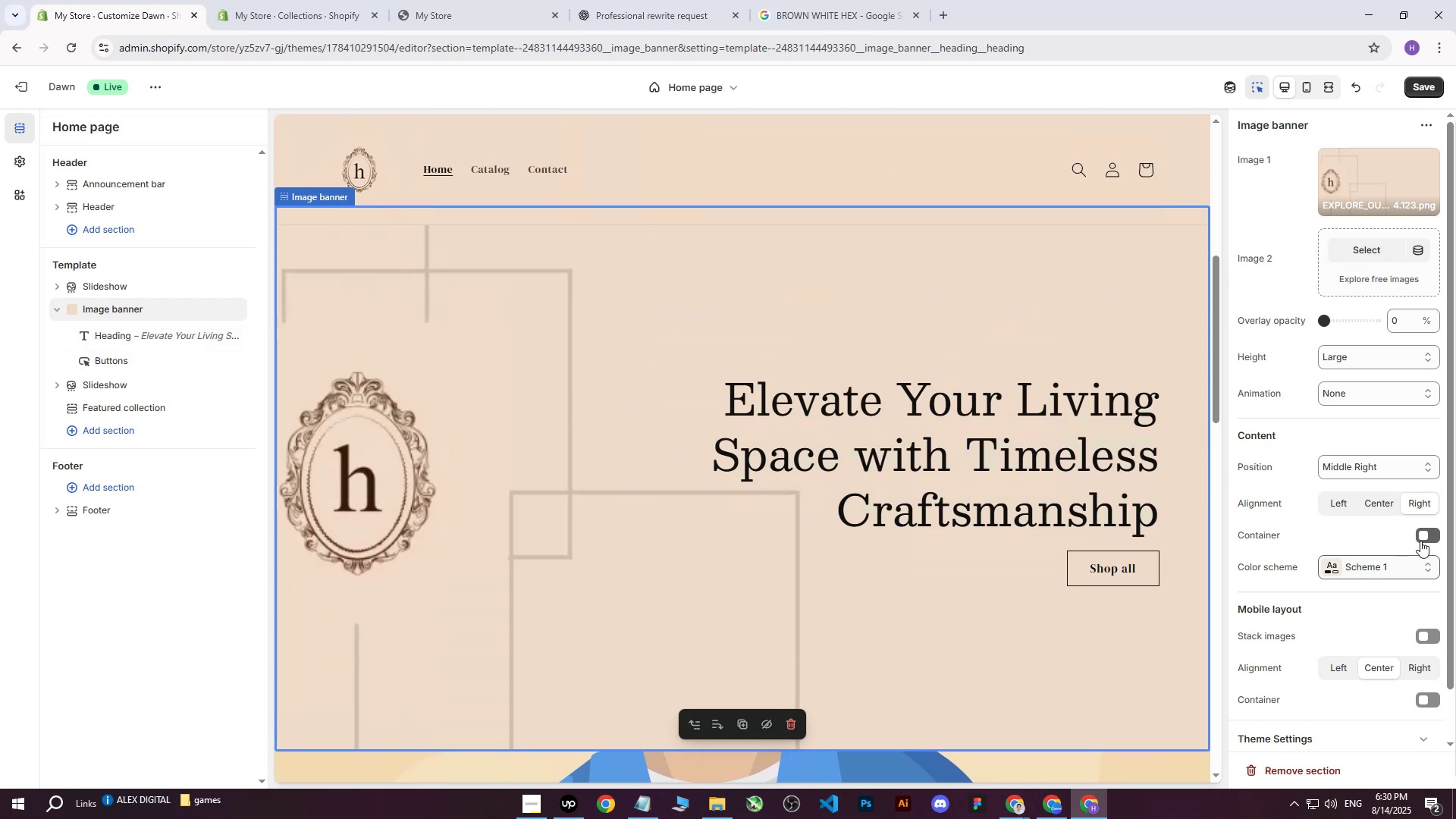 
left_click([1426, 90])
 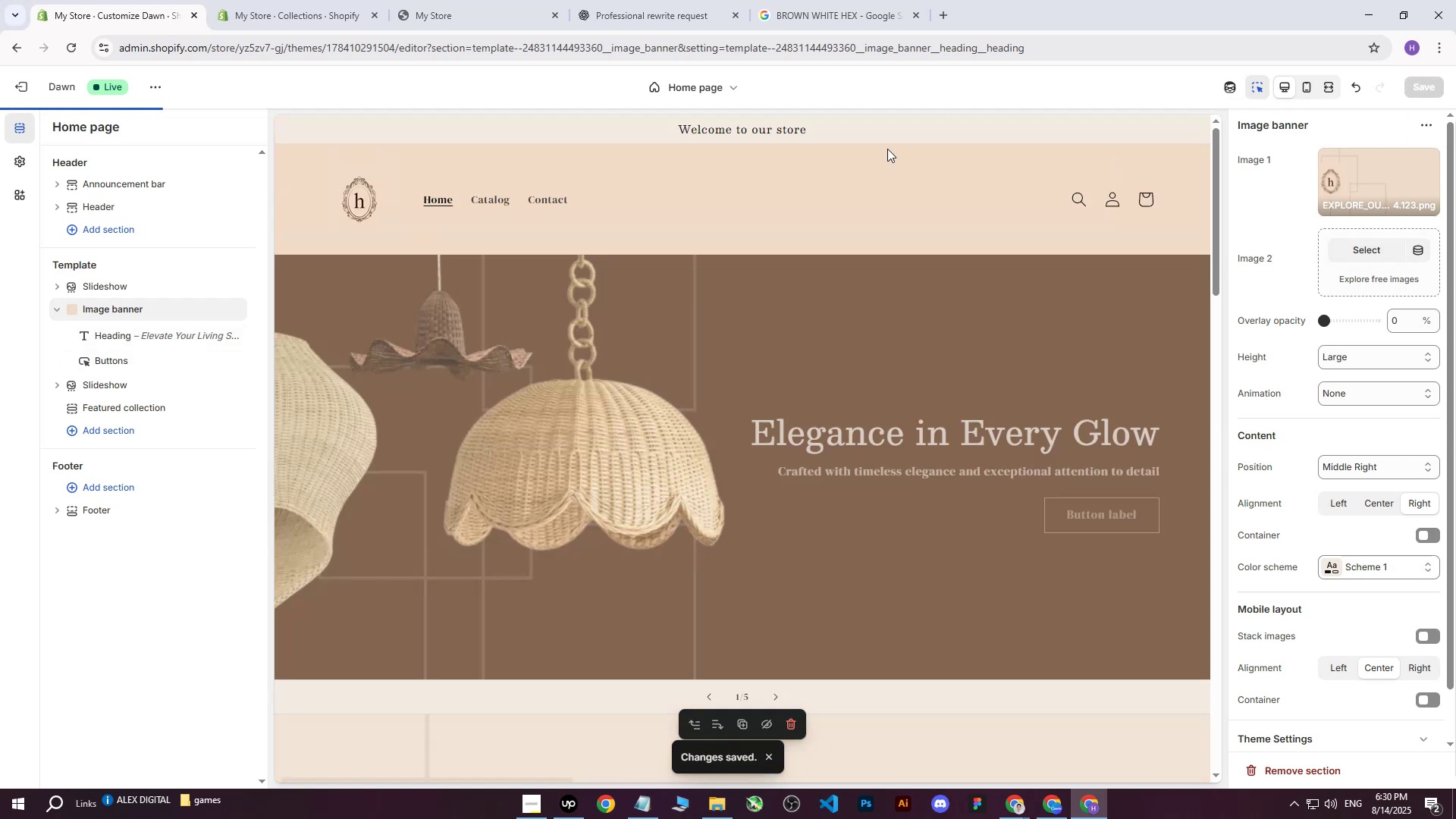 
left_click([1380, 180])
 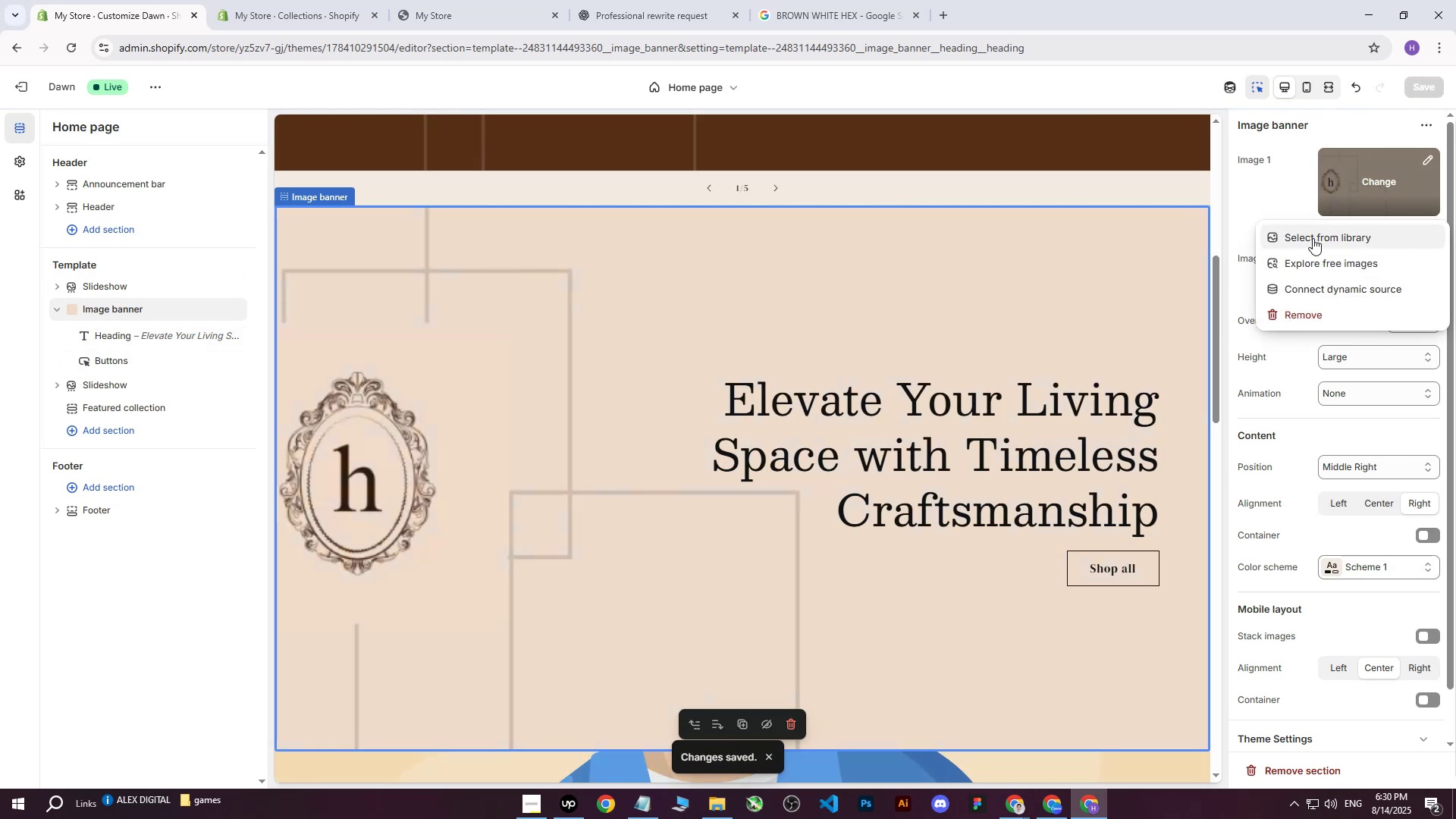 
left_click([1316, 239])
 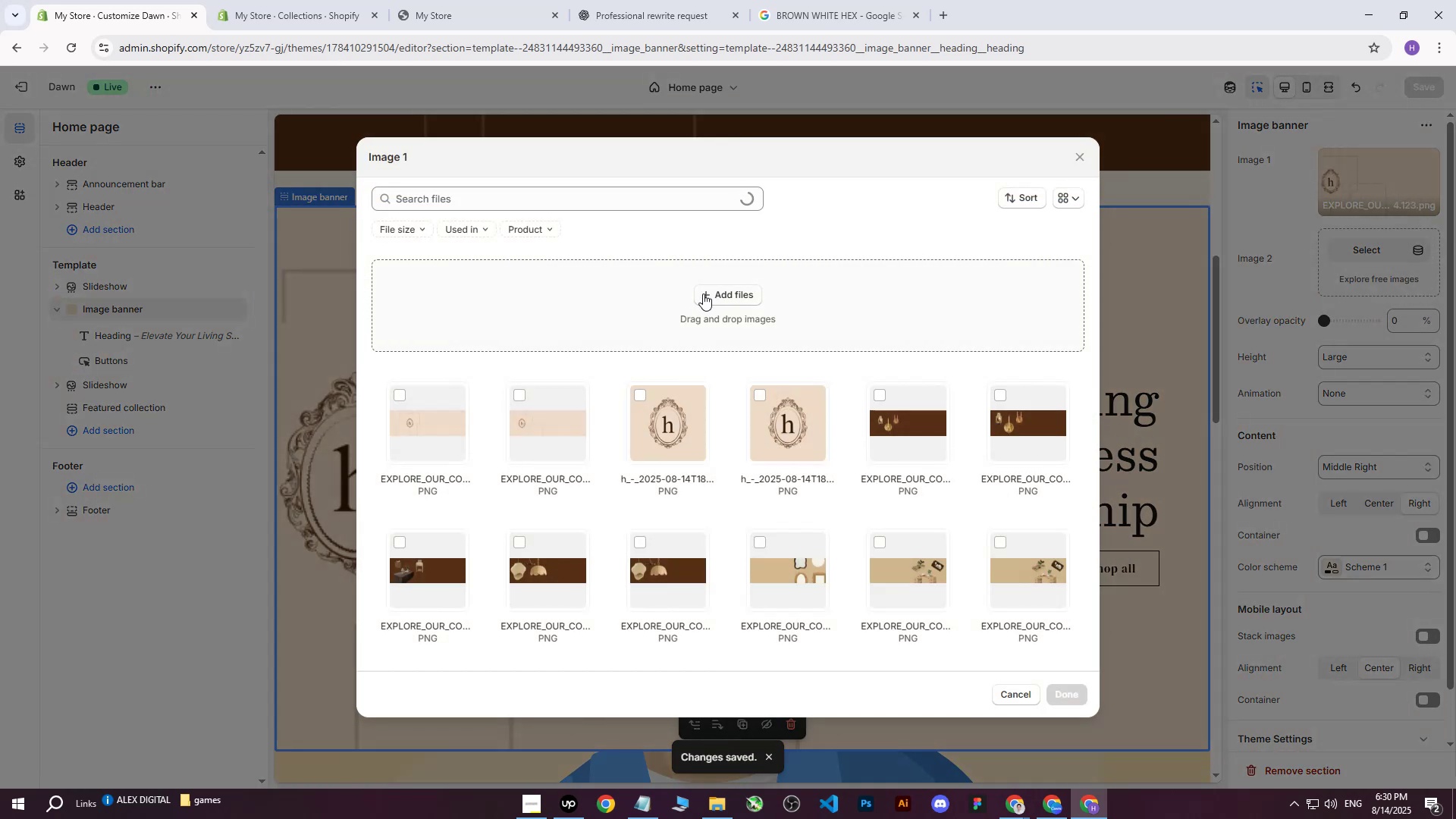 
left_click([704, 294])
 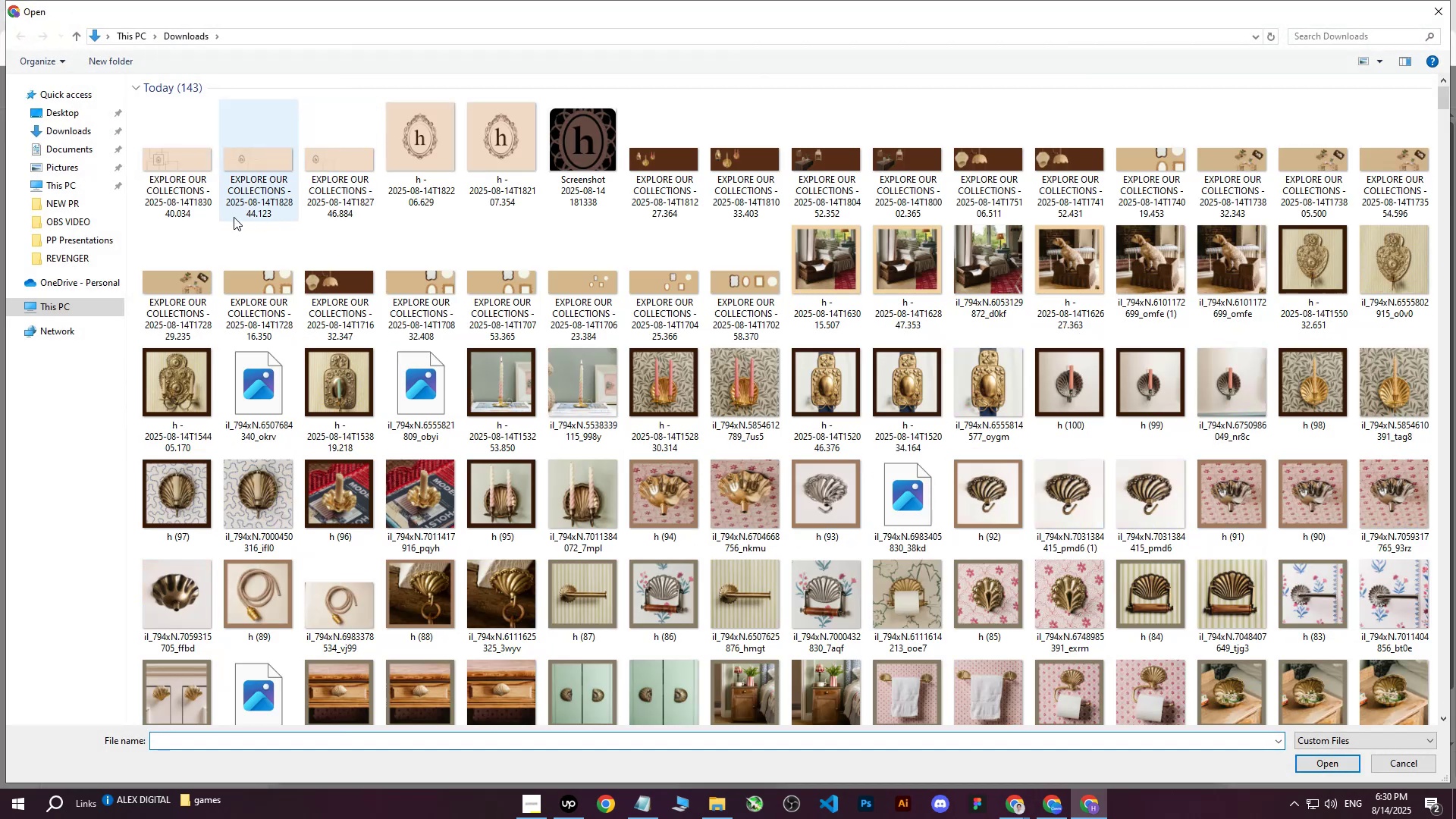 
left_click([186, 182])
 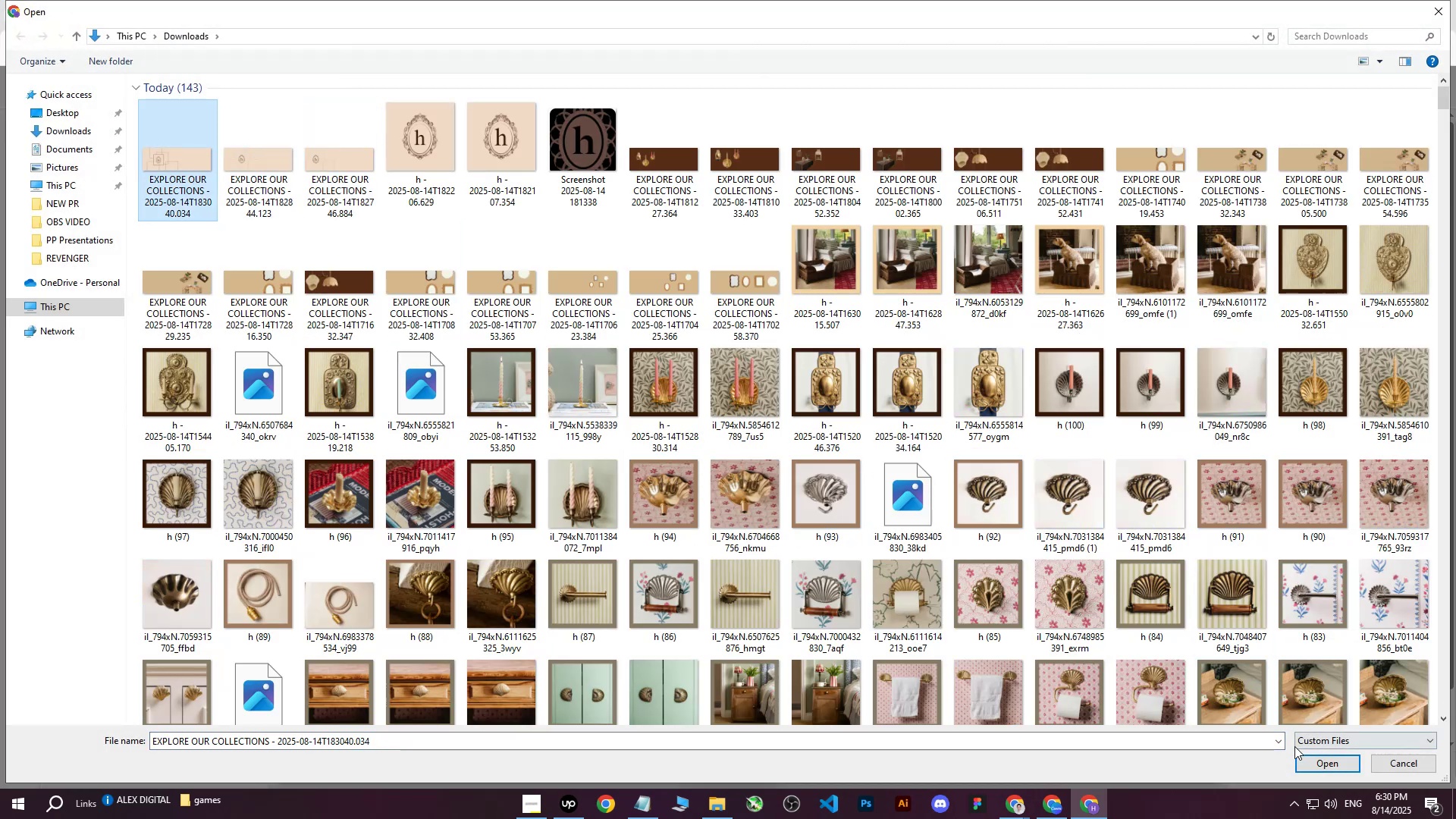 
left_click([1303, 765])
 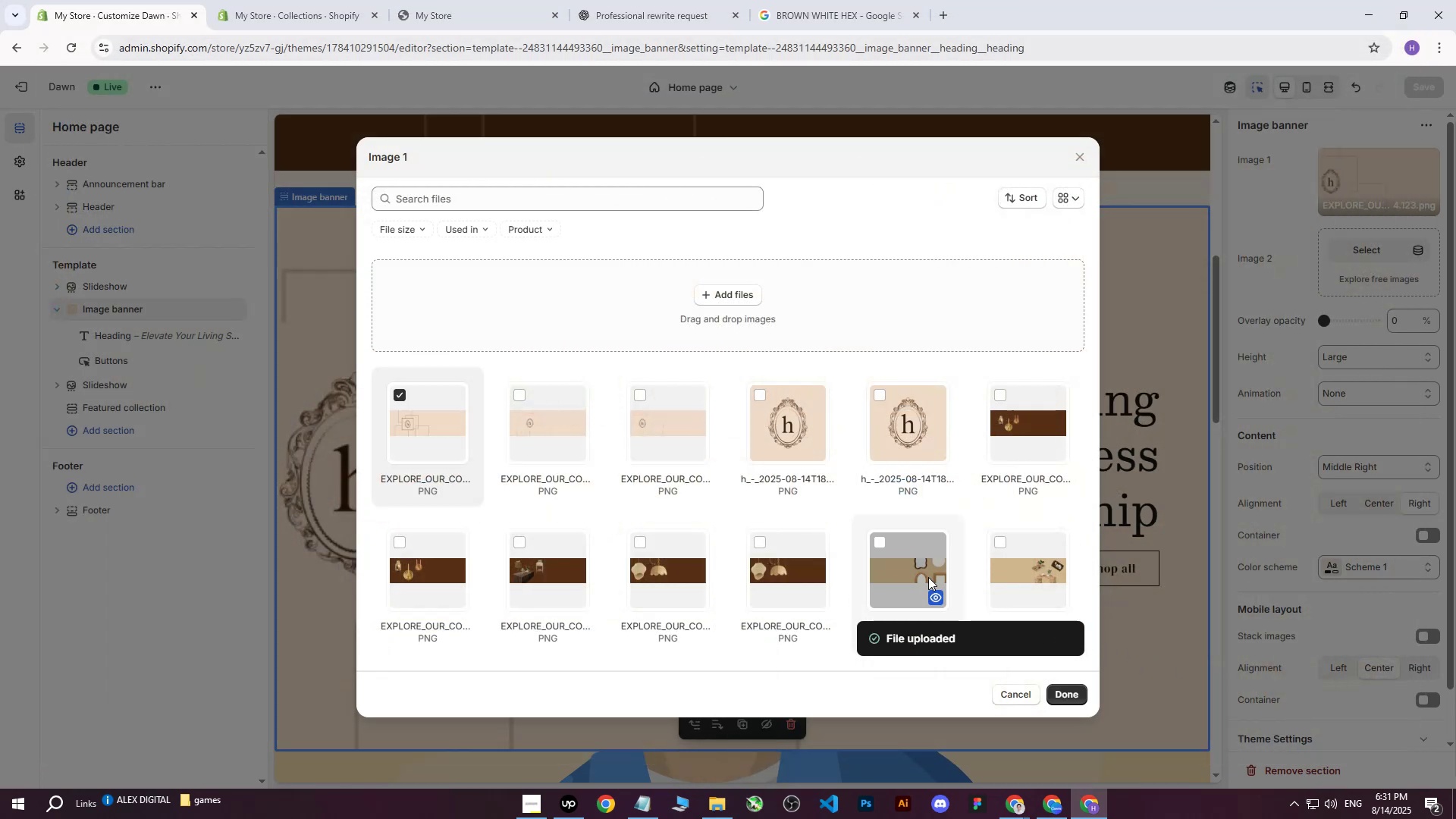 
left_click([1063, 686])
 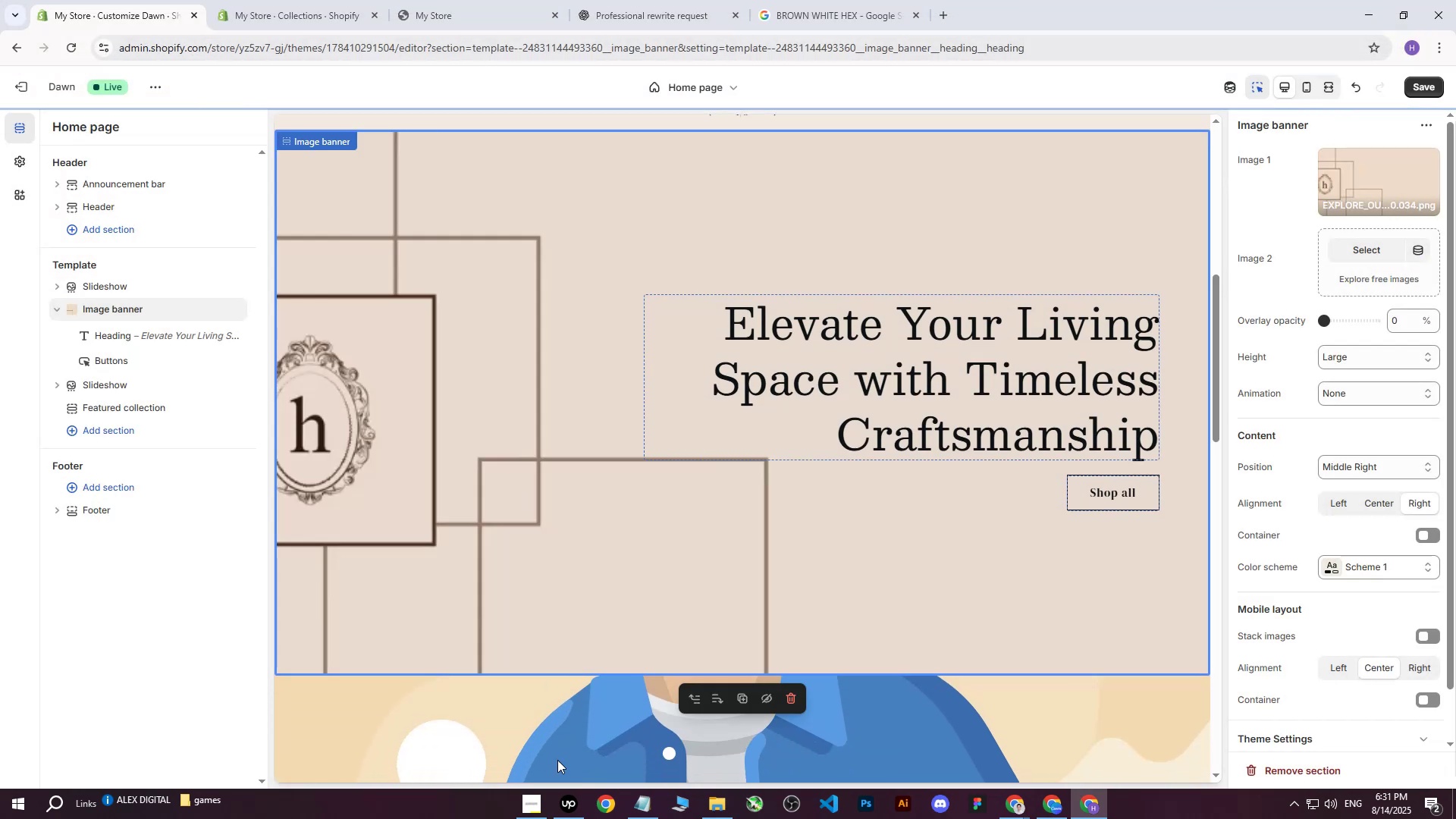 
left_click([562, 814])
 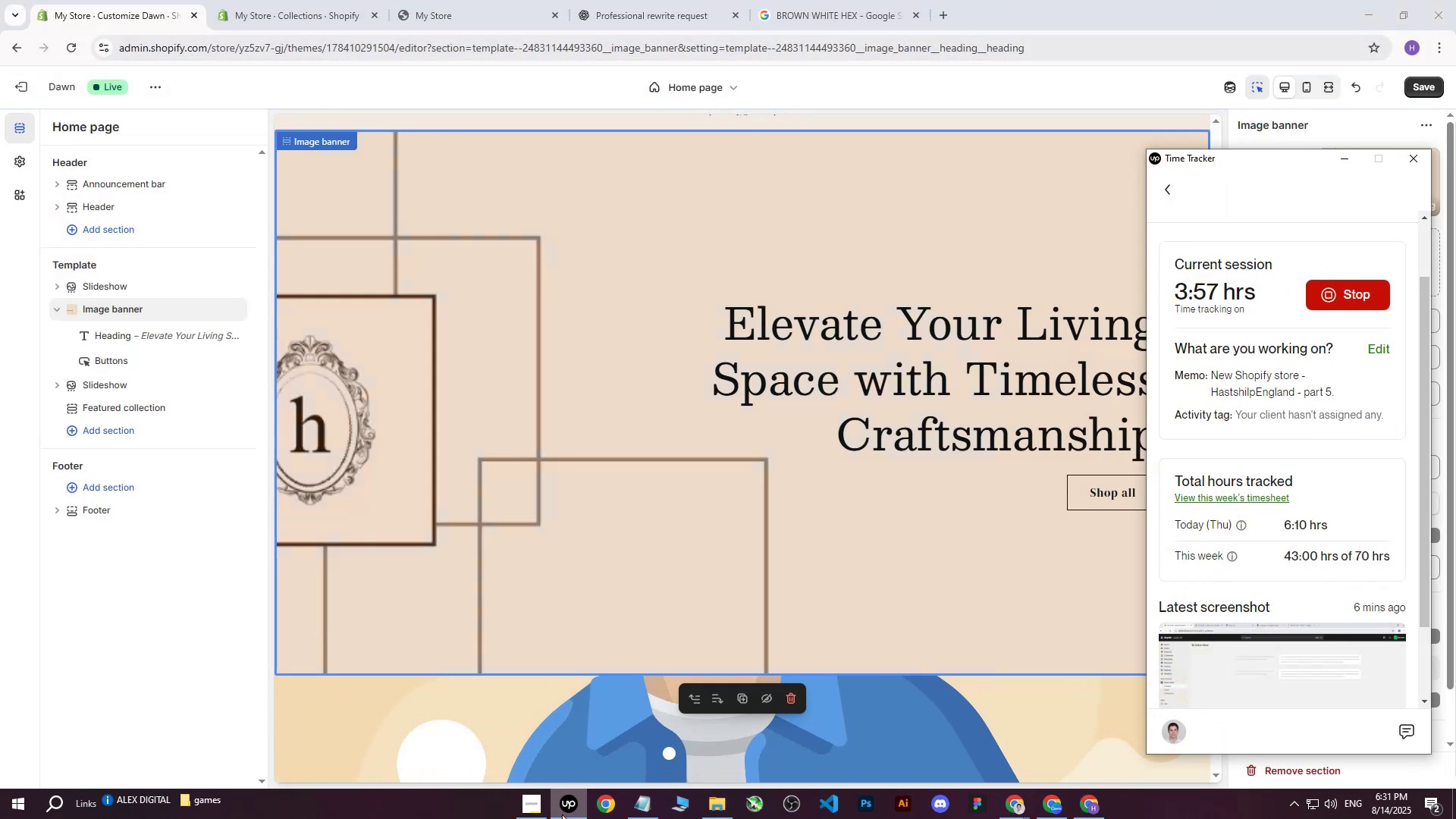 
left_click([562, 814])
 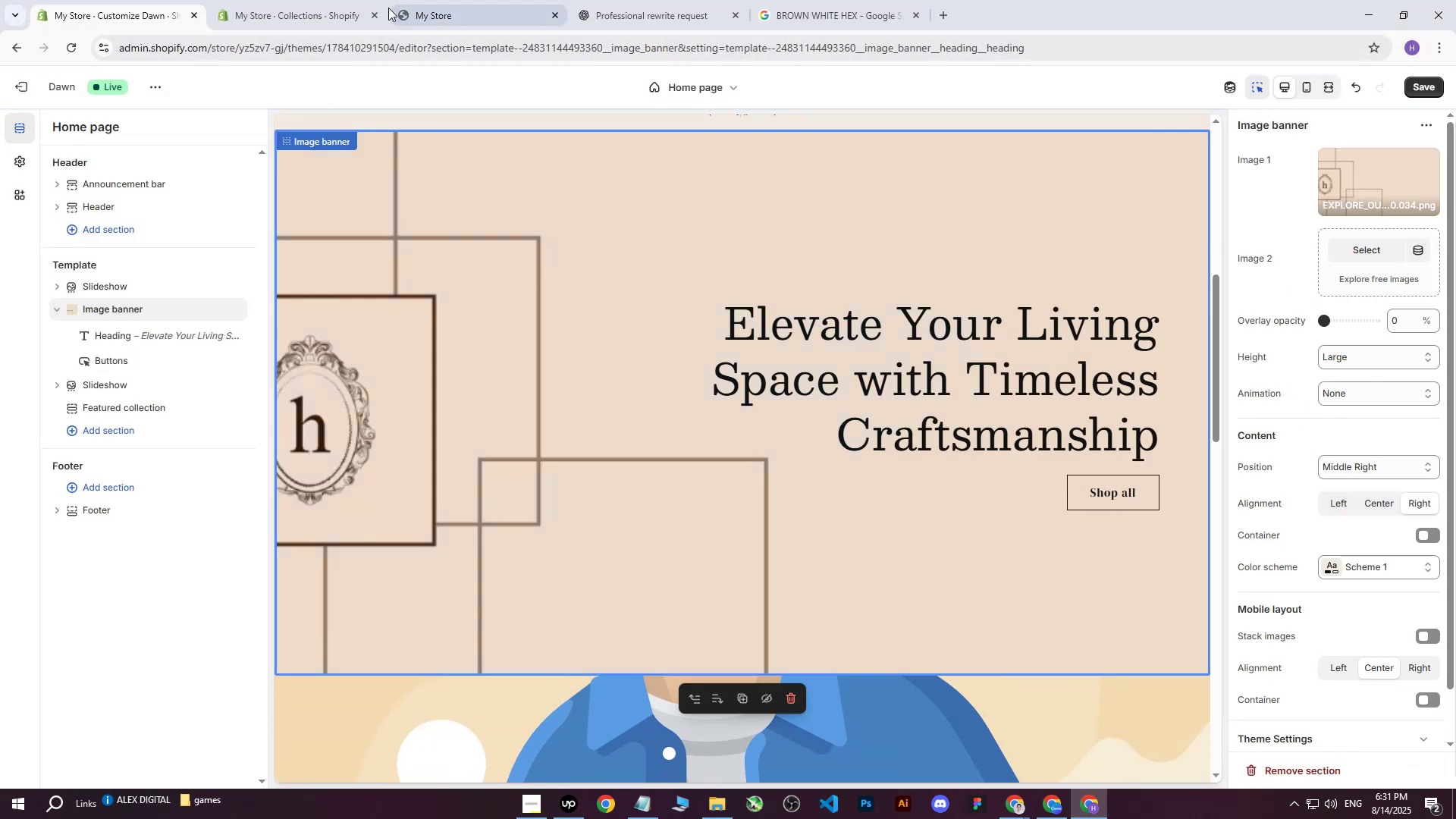 
scroll: coordinate [275, 0], scroll_direction: up, amount: 1.0
 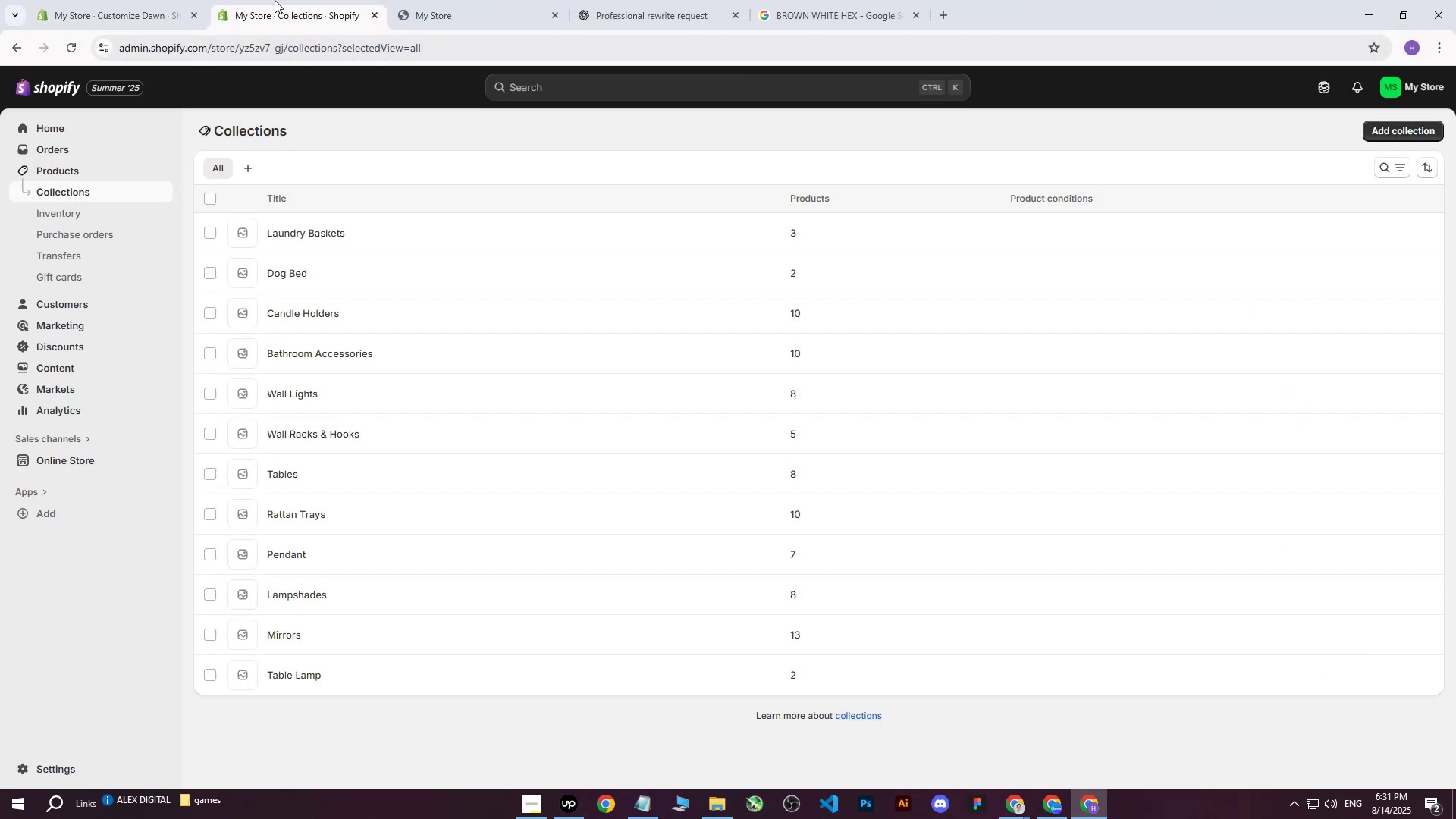 
left_click([275, 0])
 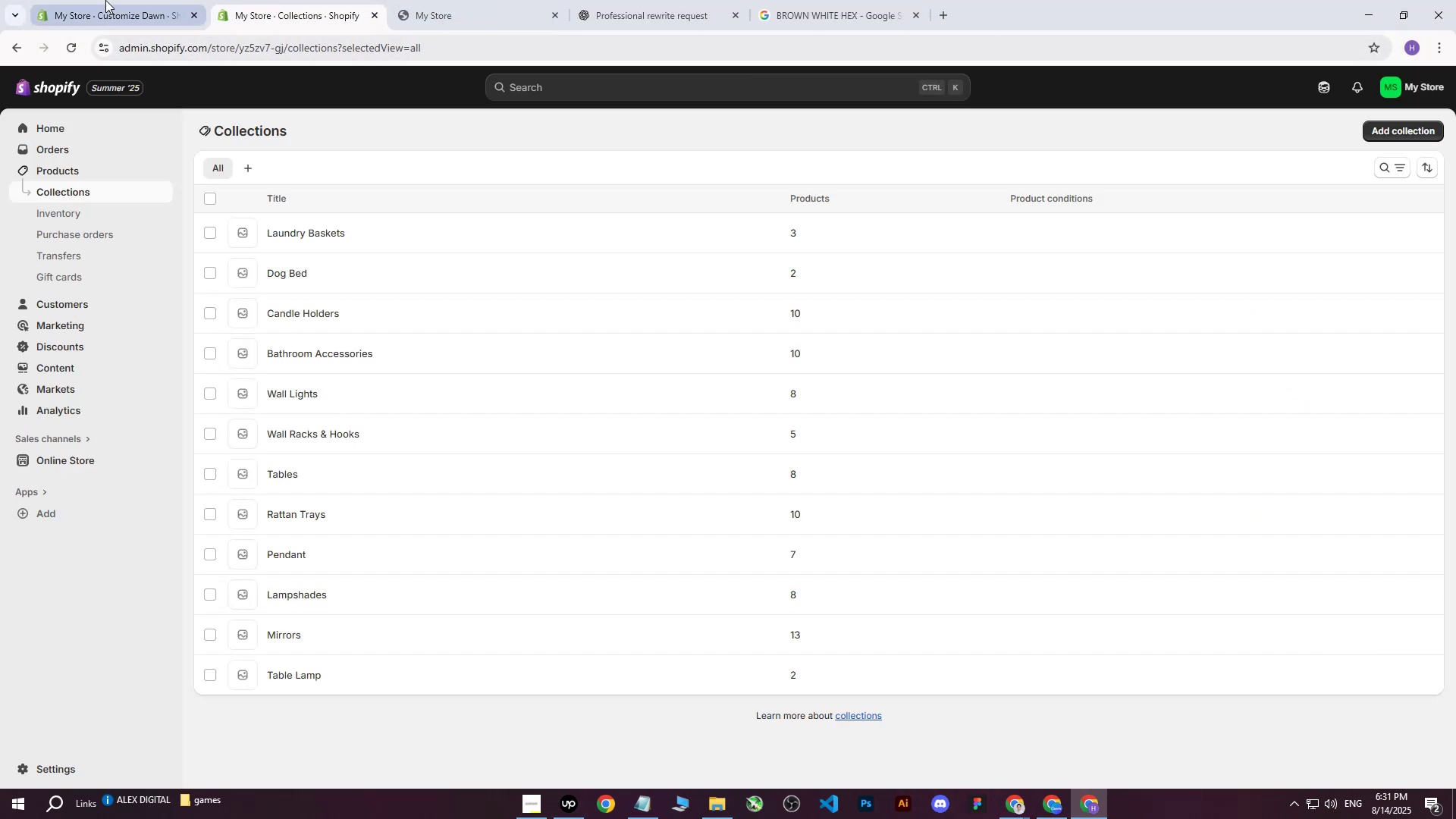 
left_click([105, 0])
 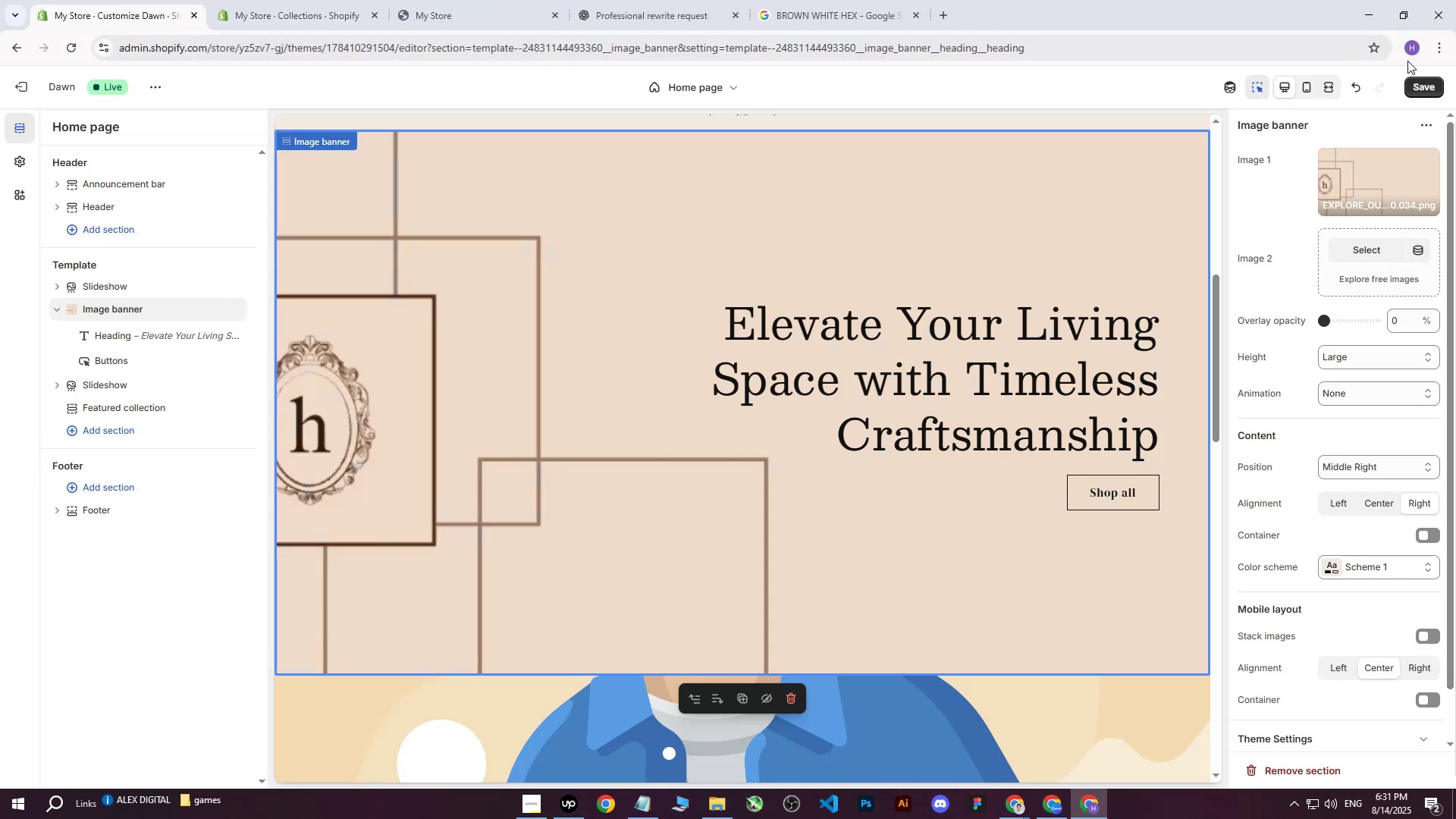 
left_click([1419, 90])
 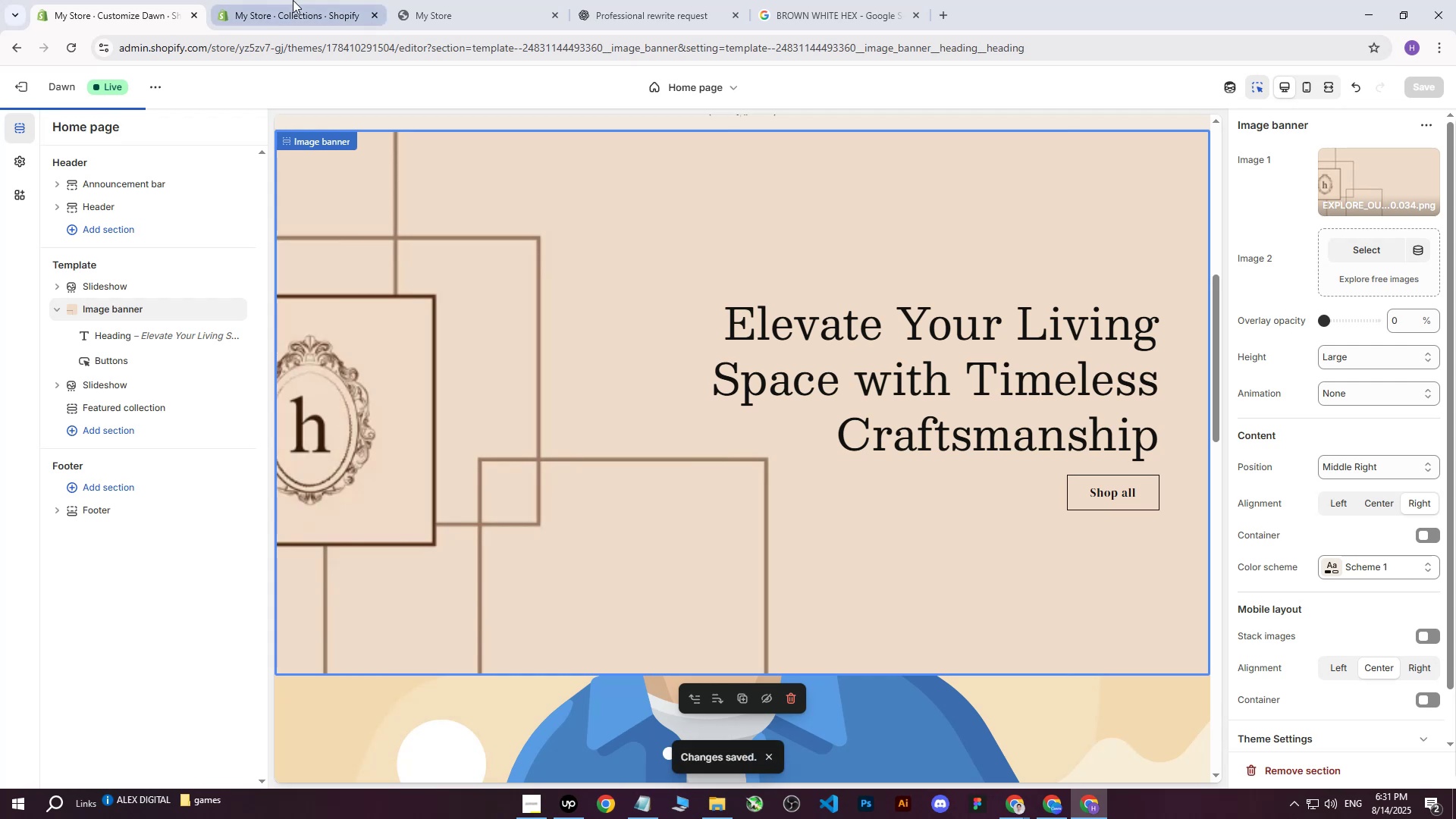 
double_click([486, 0])
 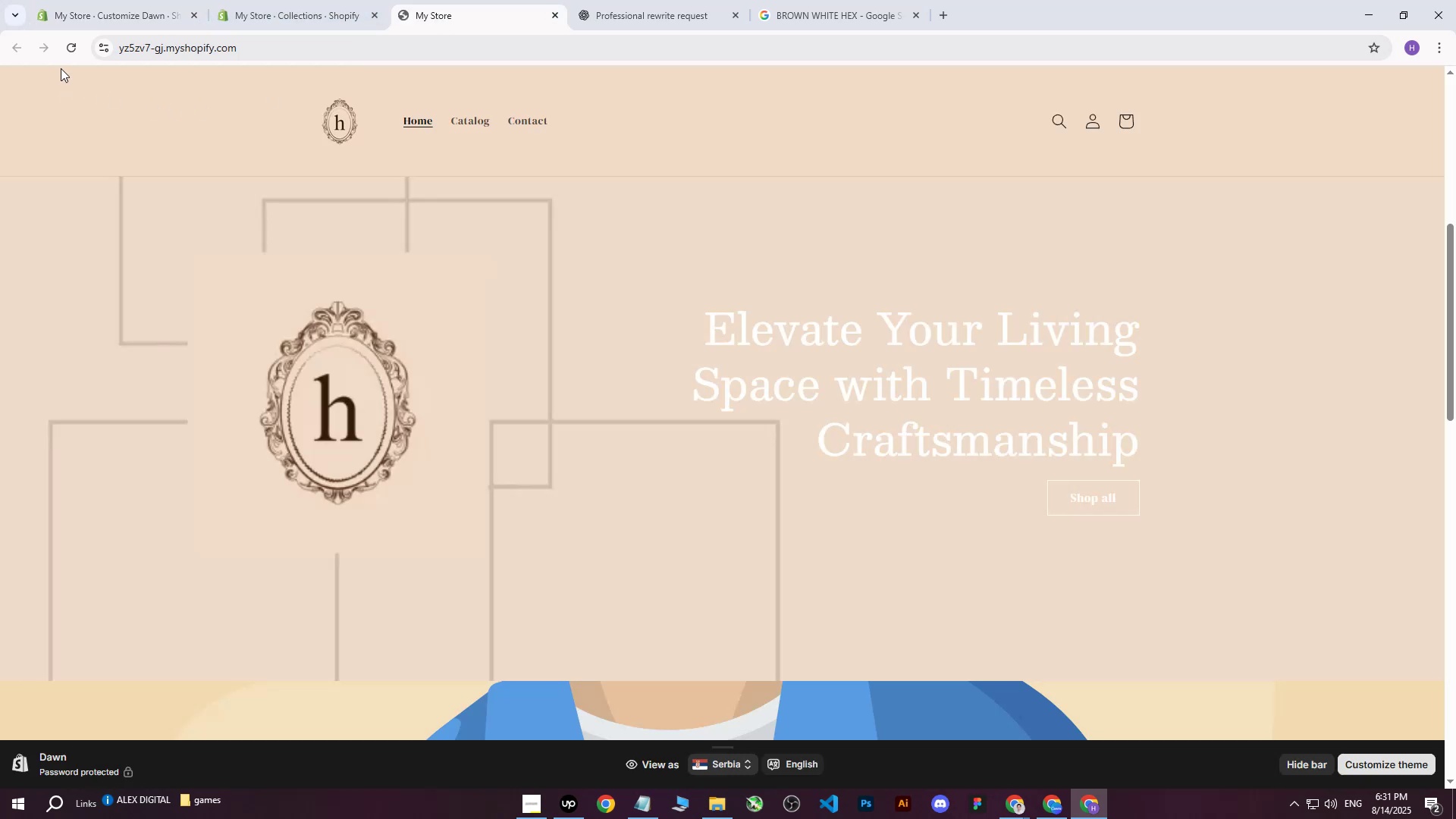 
left_click([68, 57])
 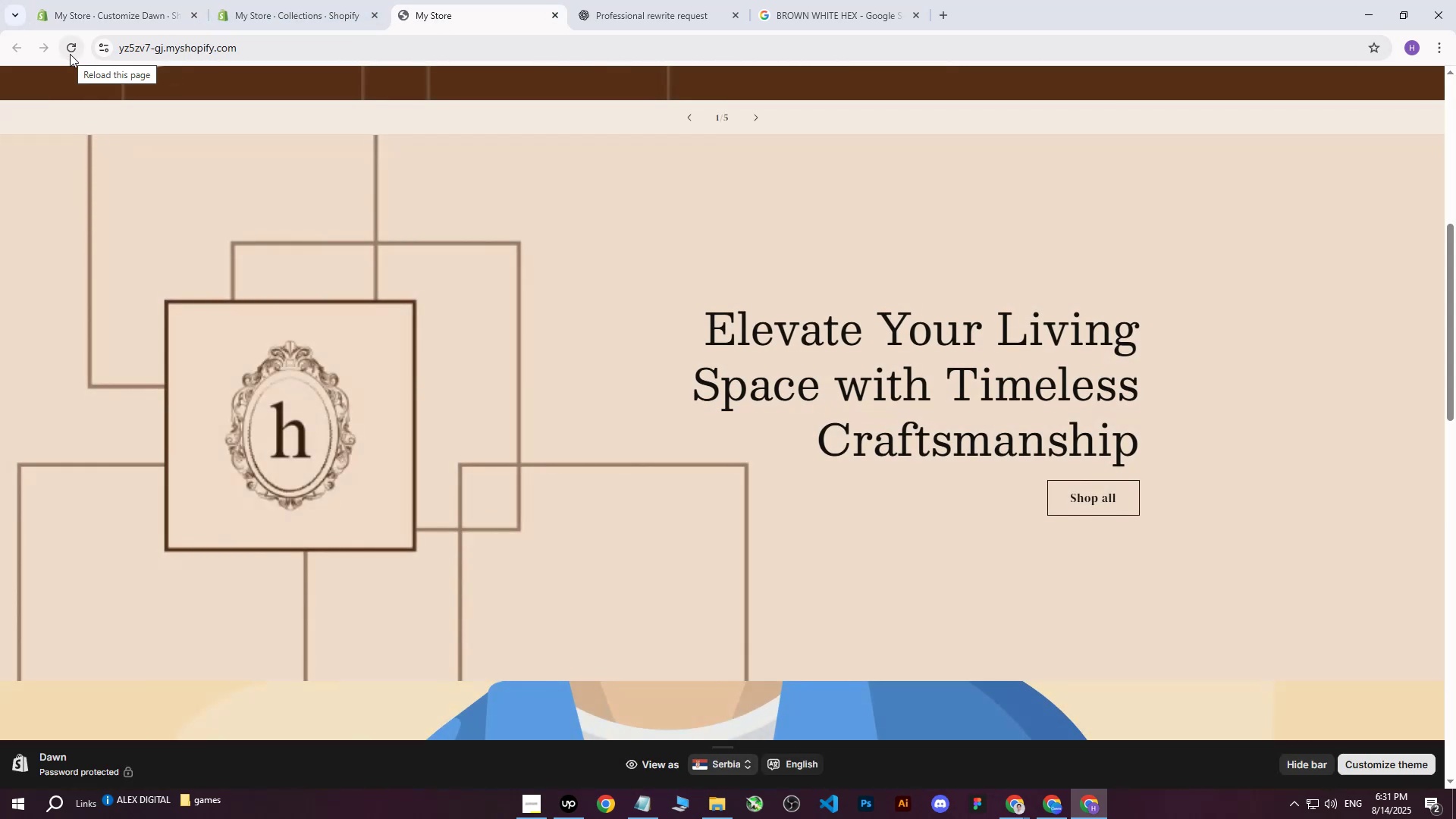 
wait(6.52)
 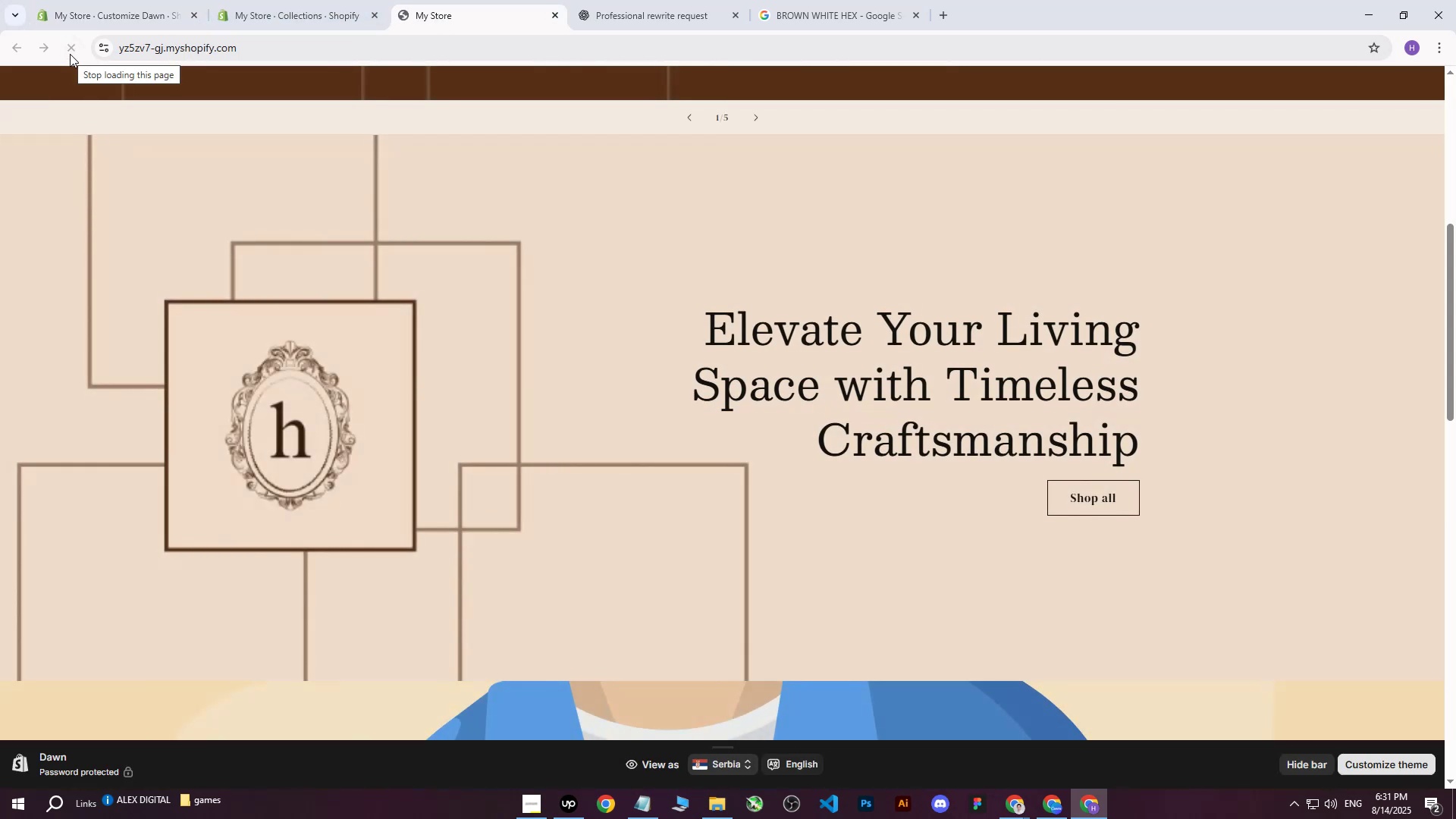 
scroll: coordinate [339, 319], scroll_direction: up, amount: 4.0
 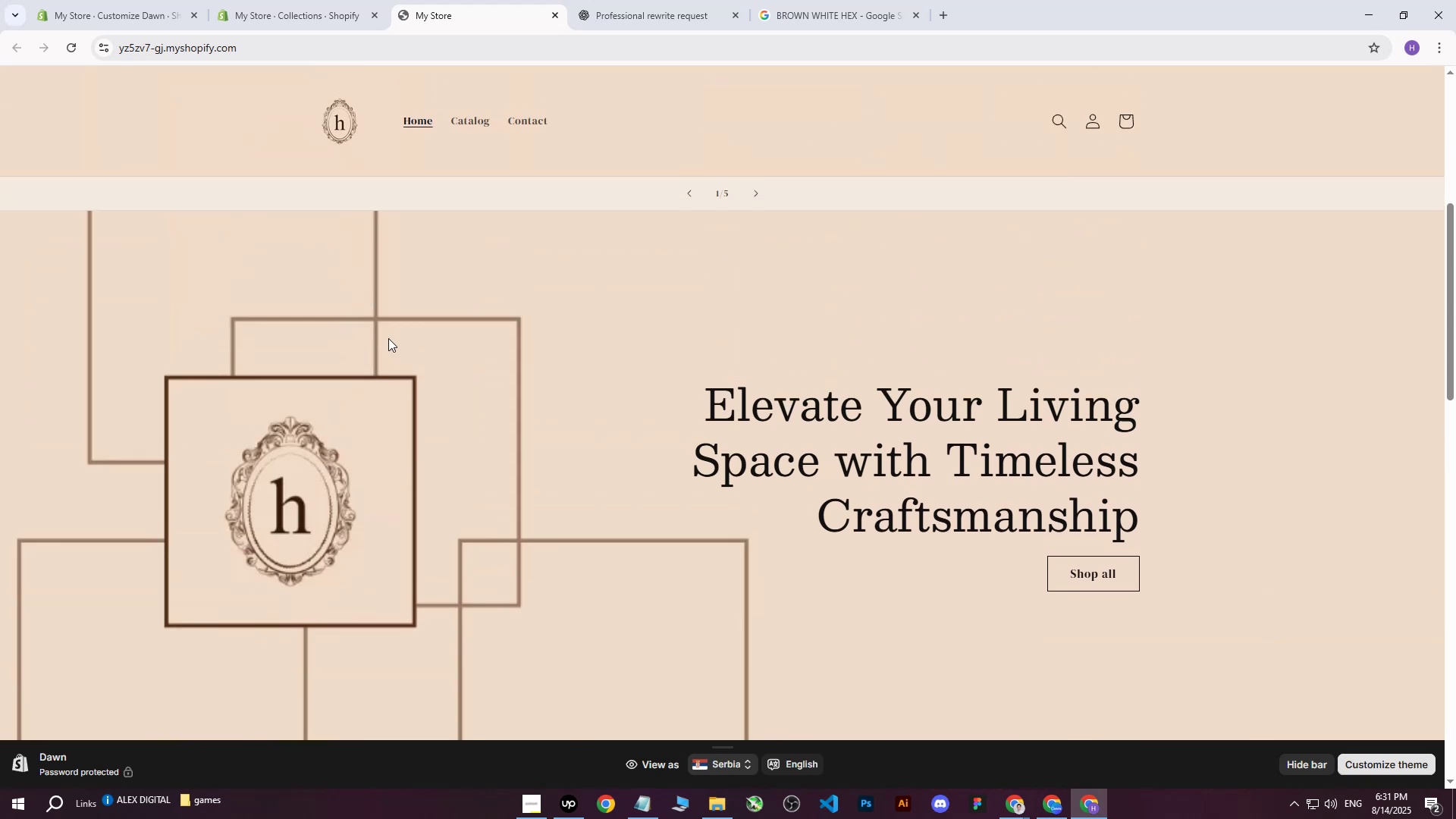 
scroll: coordinate [393, 325], scroll_direction: down, amount: 1.0
 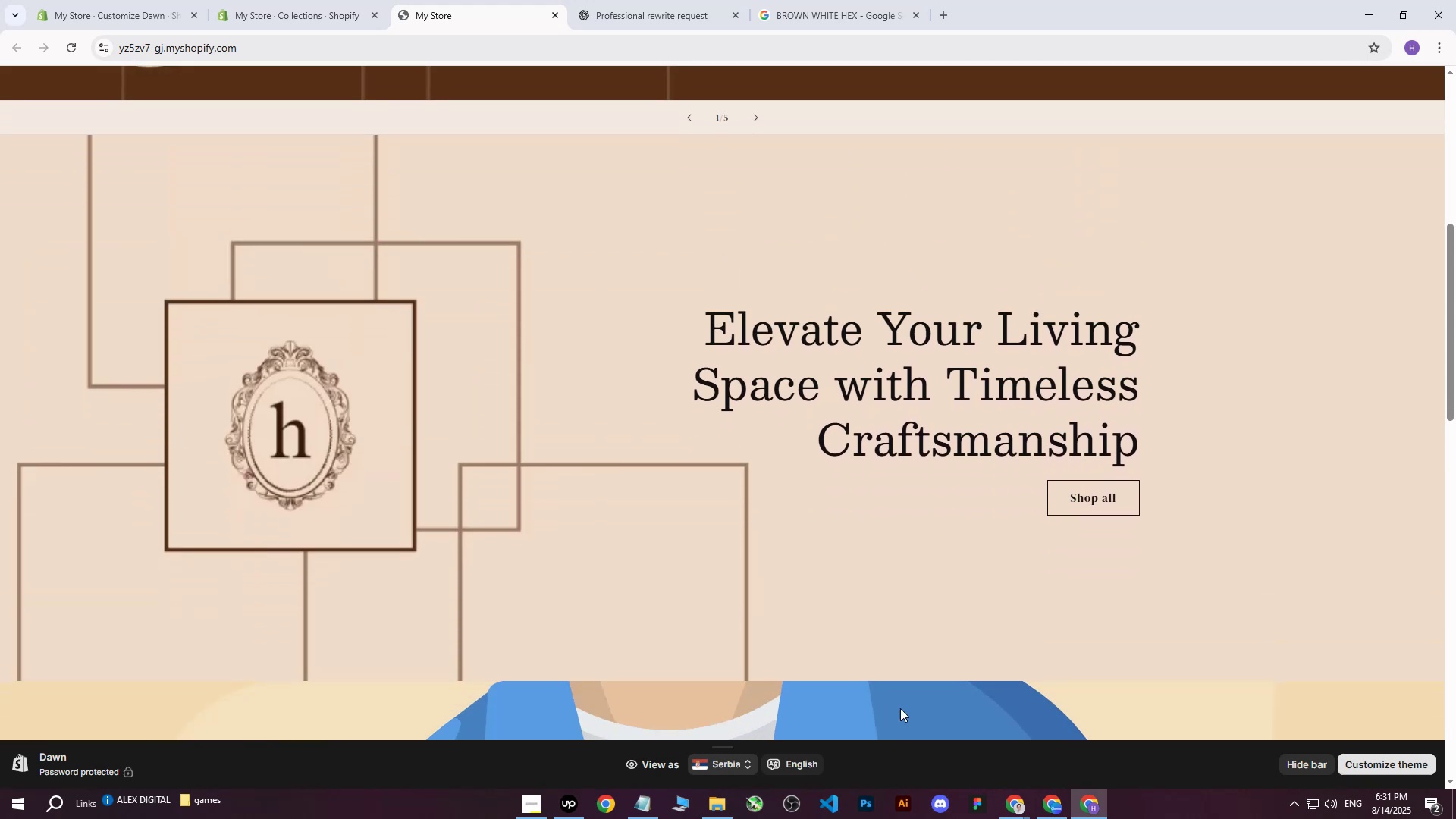 
mouse_move([1040, 796])
 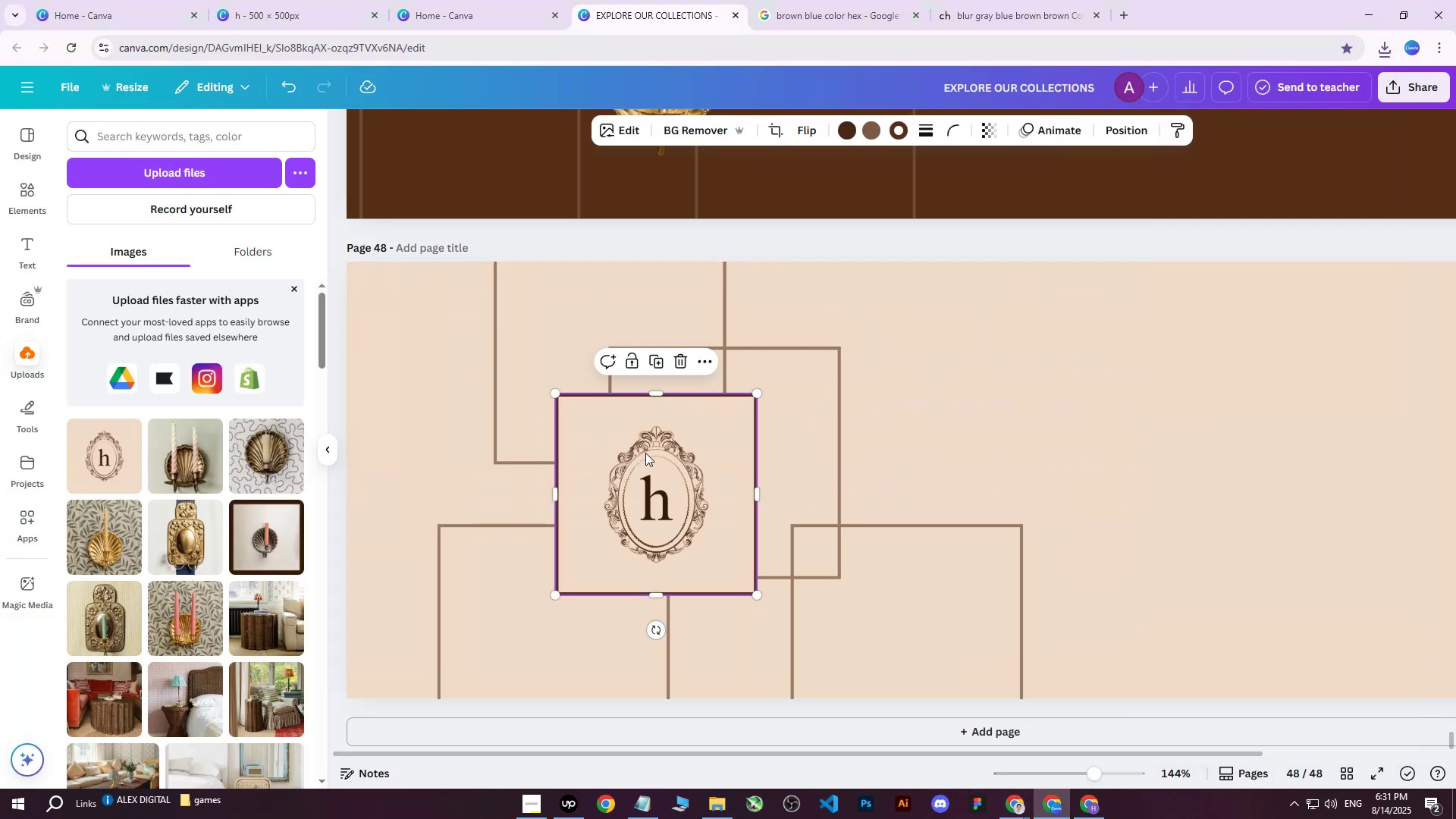 
key(ArrowUp)
 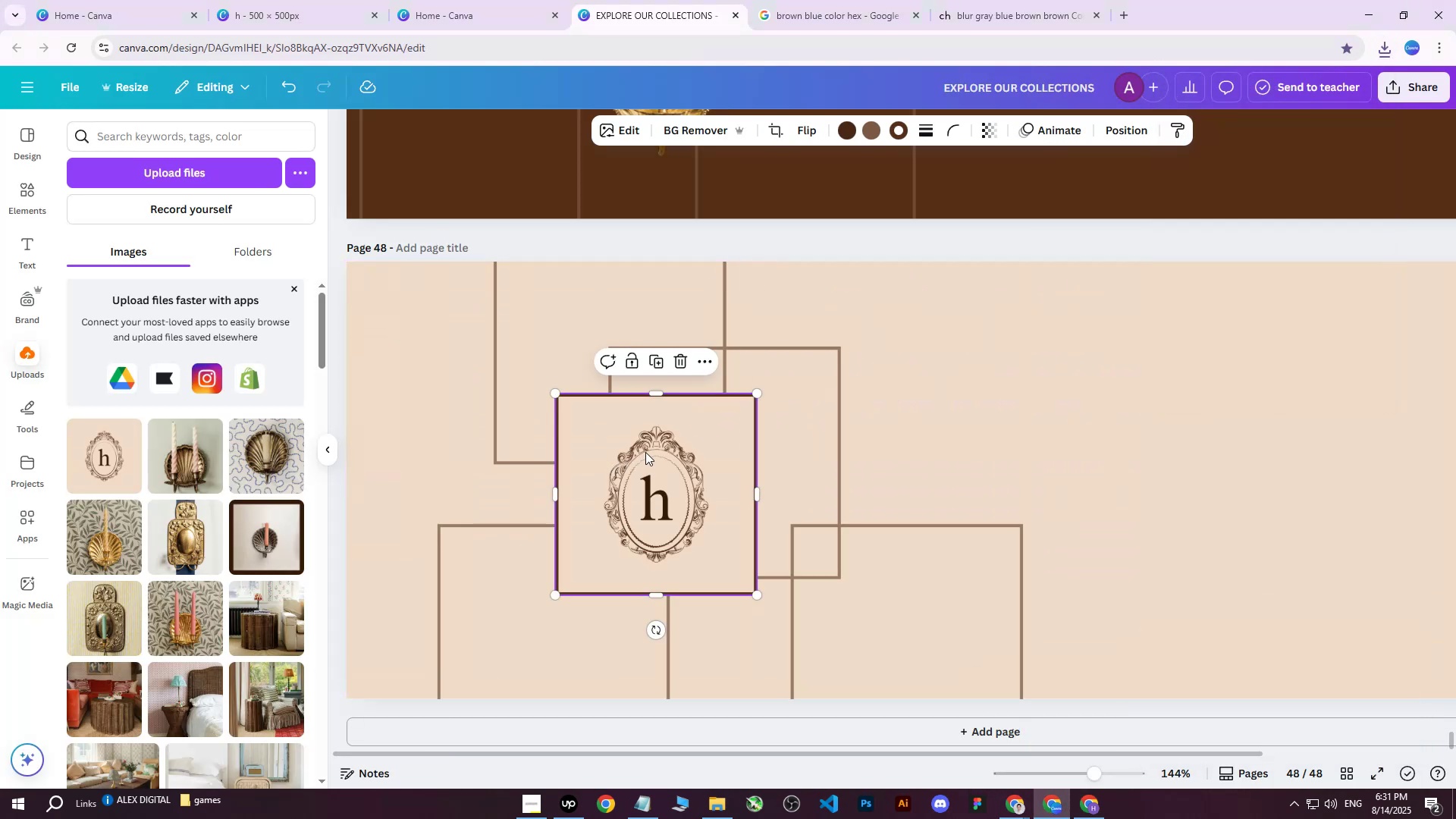 
key(ArrowUp)
 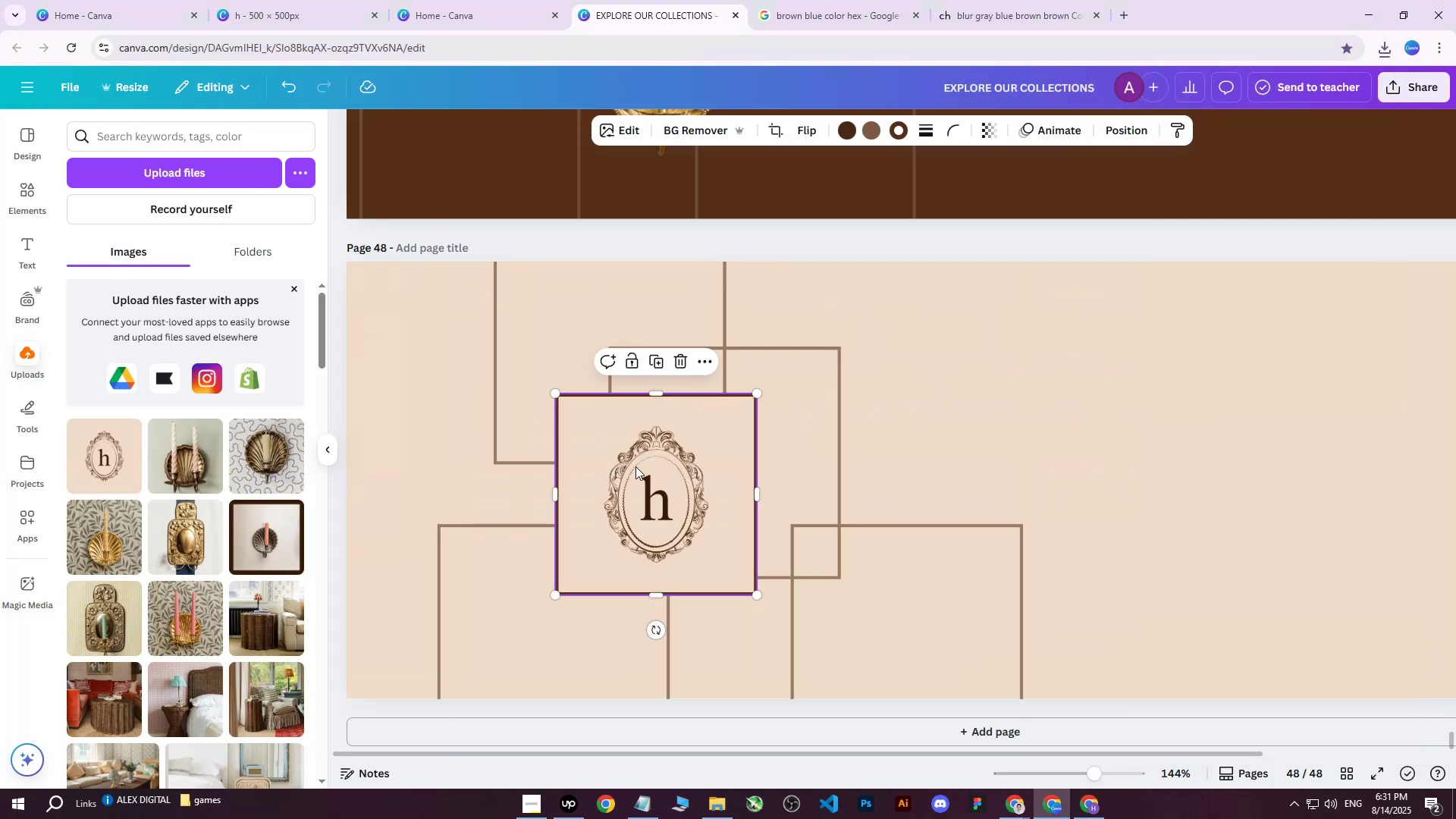 
left_click_drag(start_coordinate=[635, 466], to_coordinate=[635, 457])
 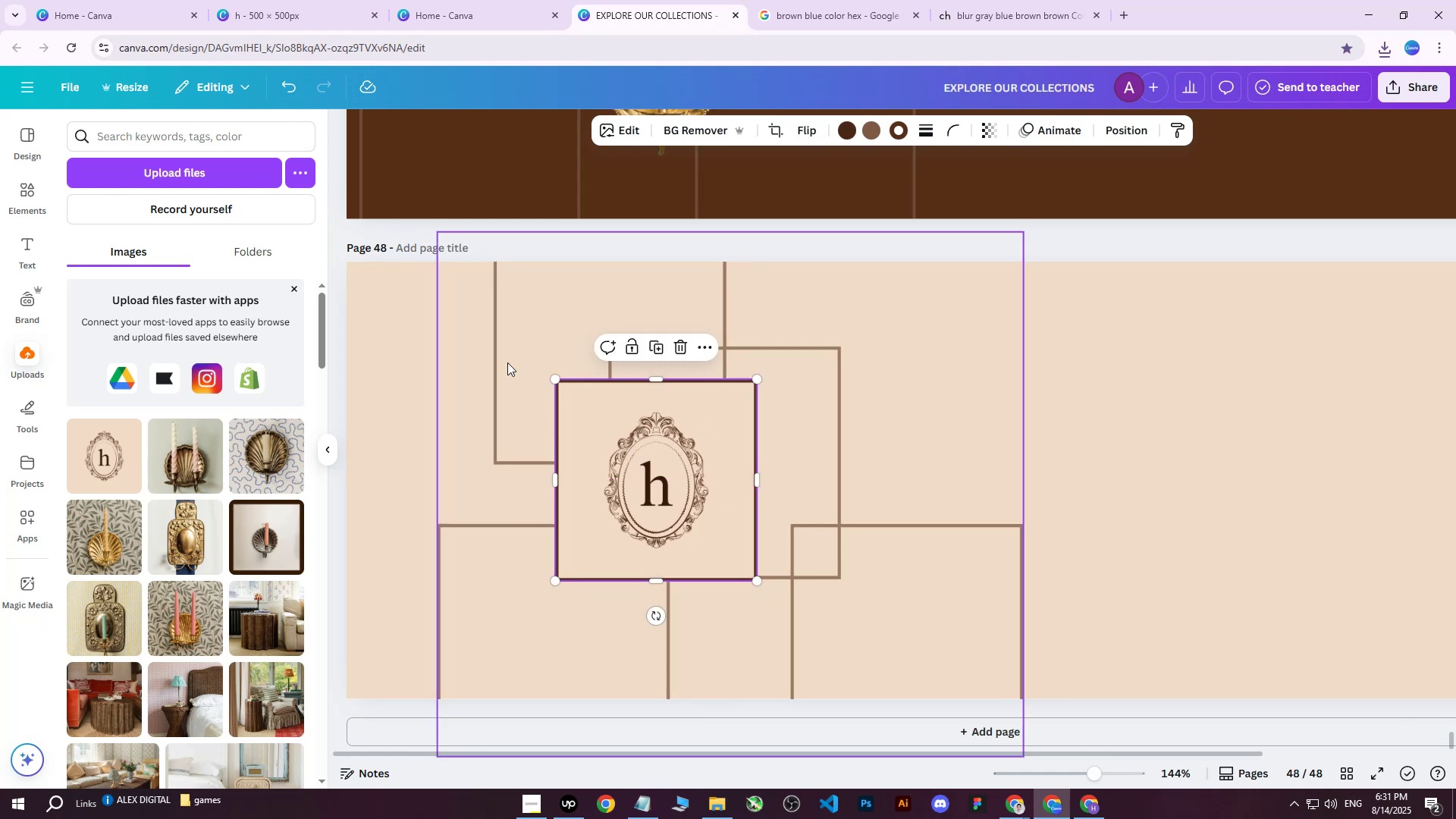 
left_click([490, 358])
 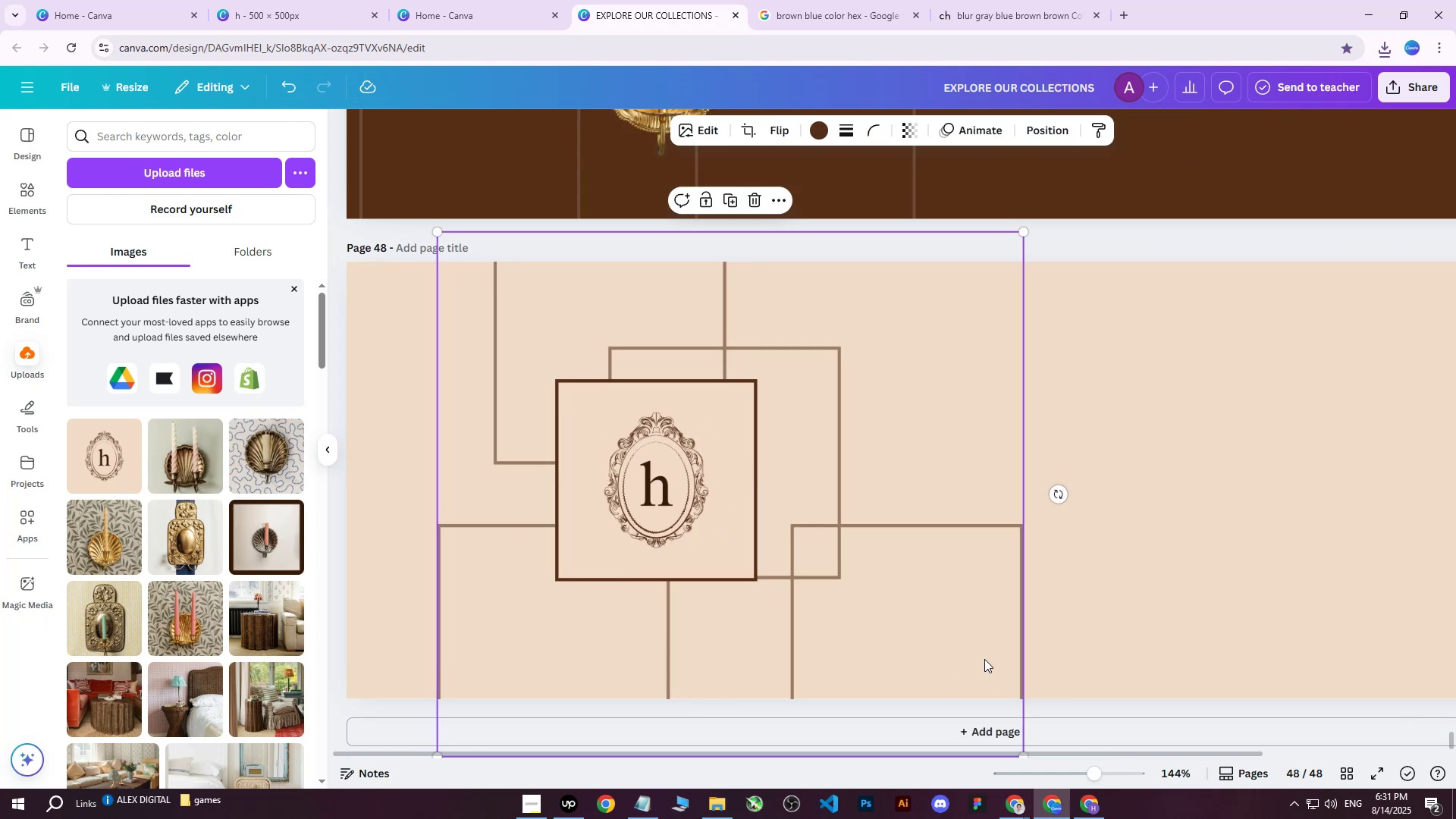 
scroll: coordinate [979, 649], scroll_direction: down, amount: 1.0
 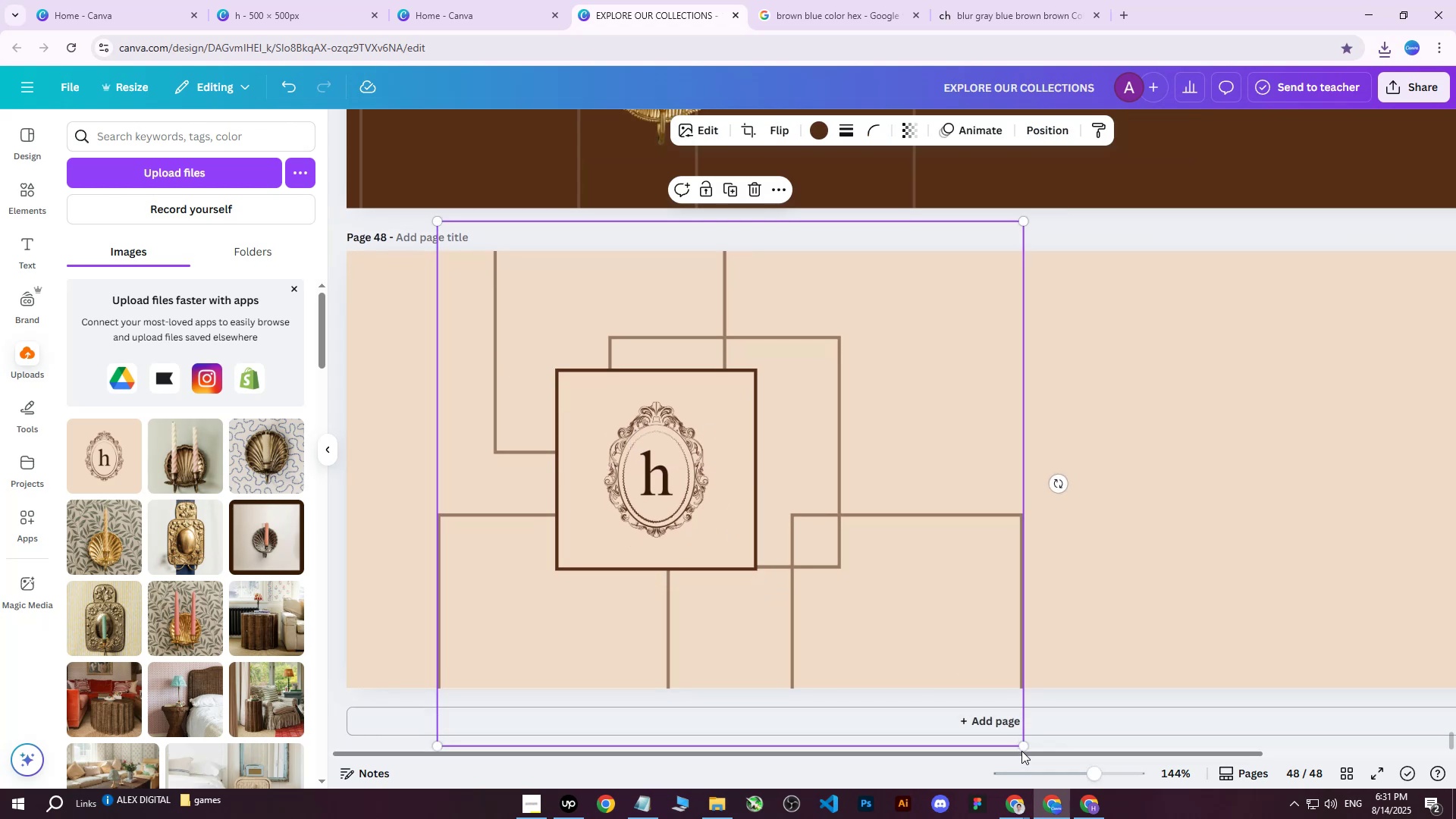 
left_click_drag(start_coordinate=[1021, 747], to_coordinate=[974, 697])
 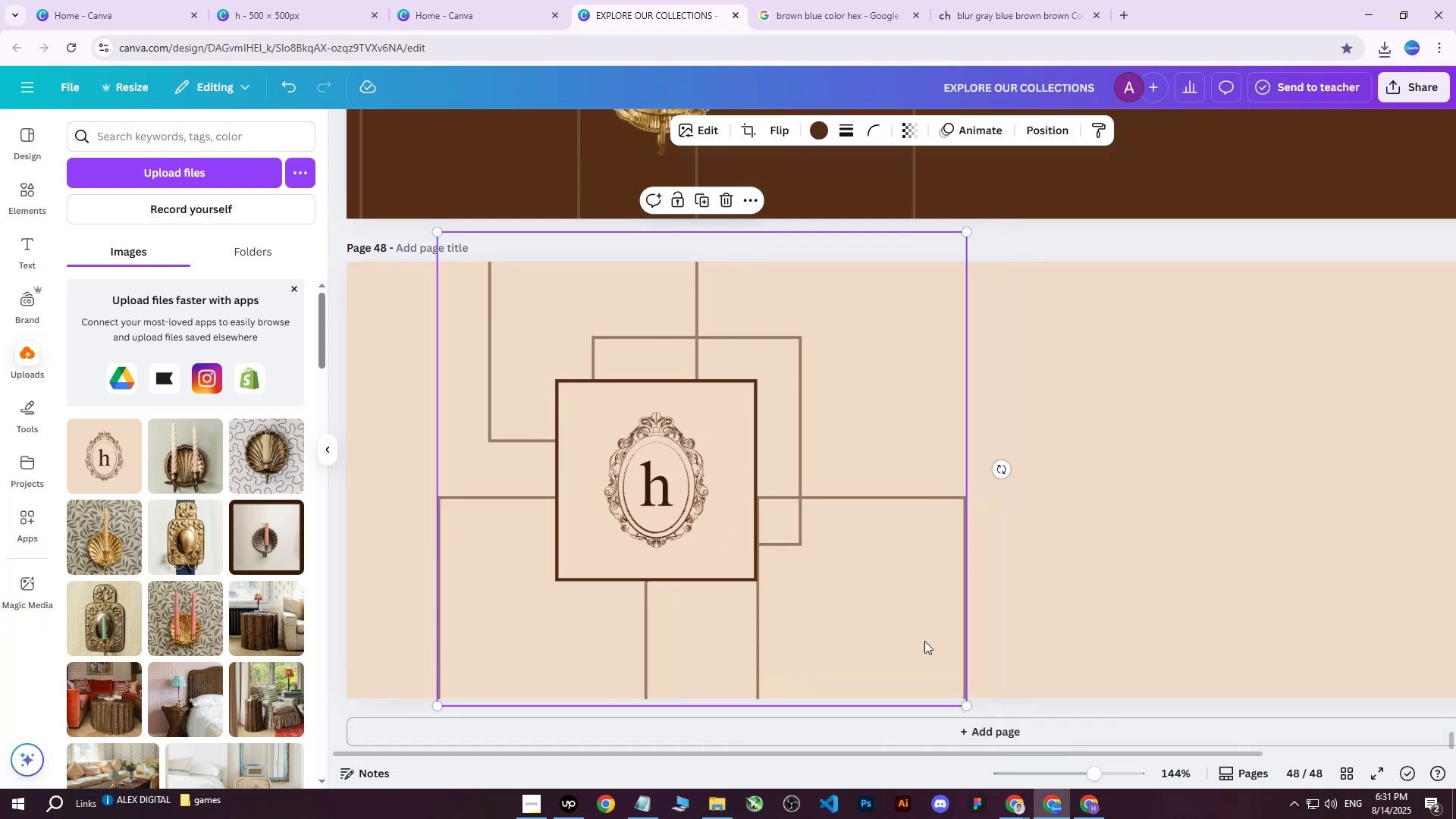 
left_click_drag(start_coordinate=[923, 639], to_coordinate=[853, 656])
 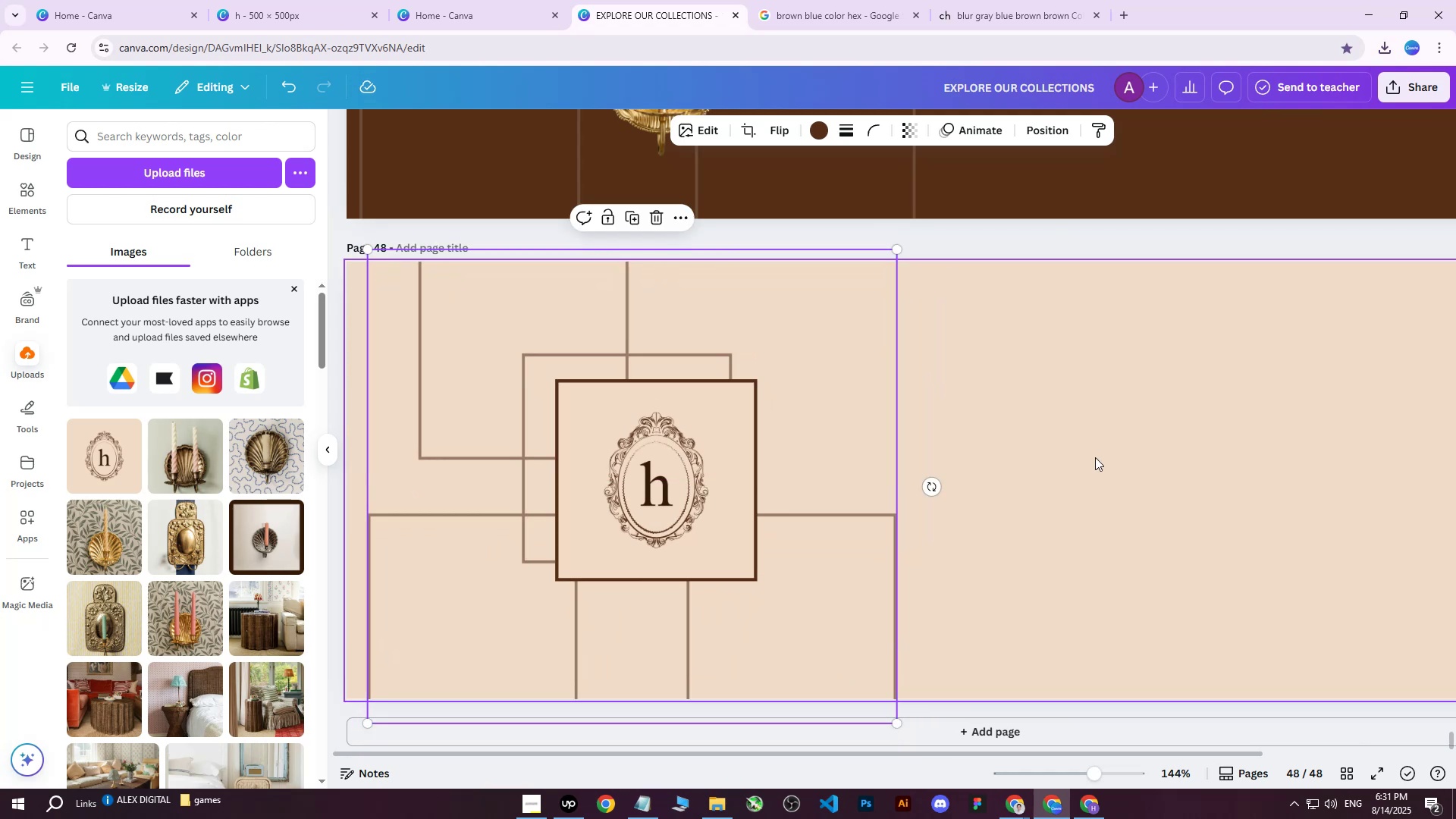 
left_click([1095, 457])
 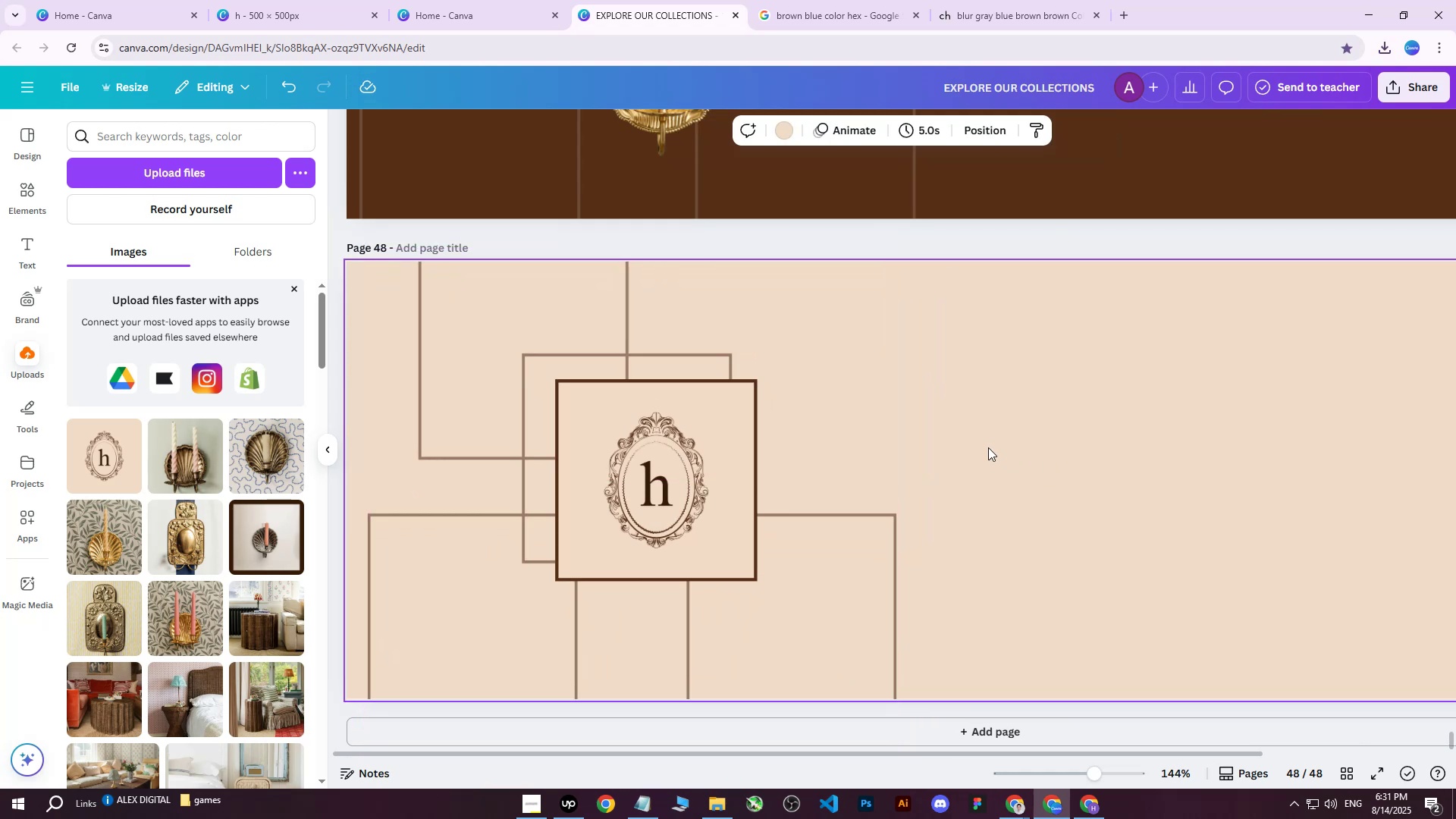 
hold_key(key=ControlLeft, duration=0.51)
scroll: coordinate [988, 463], scroll_direction: down, amount: 4.0
 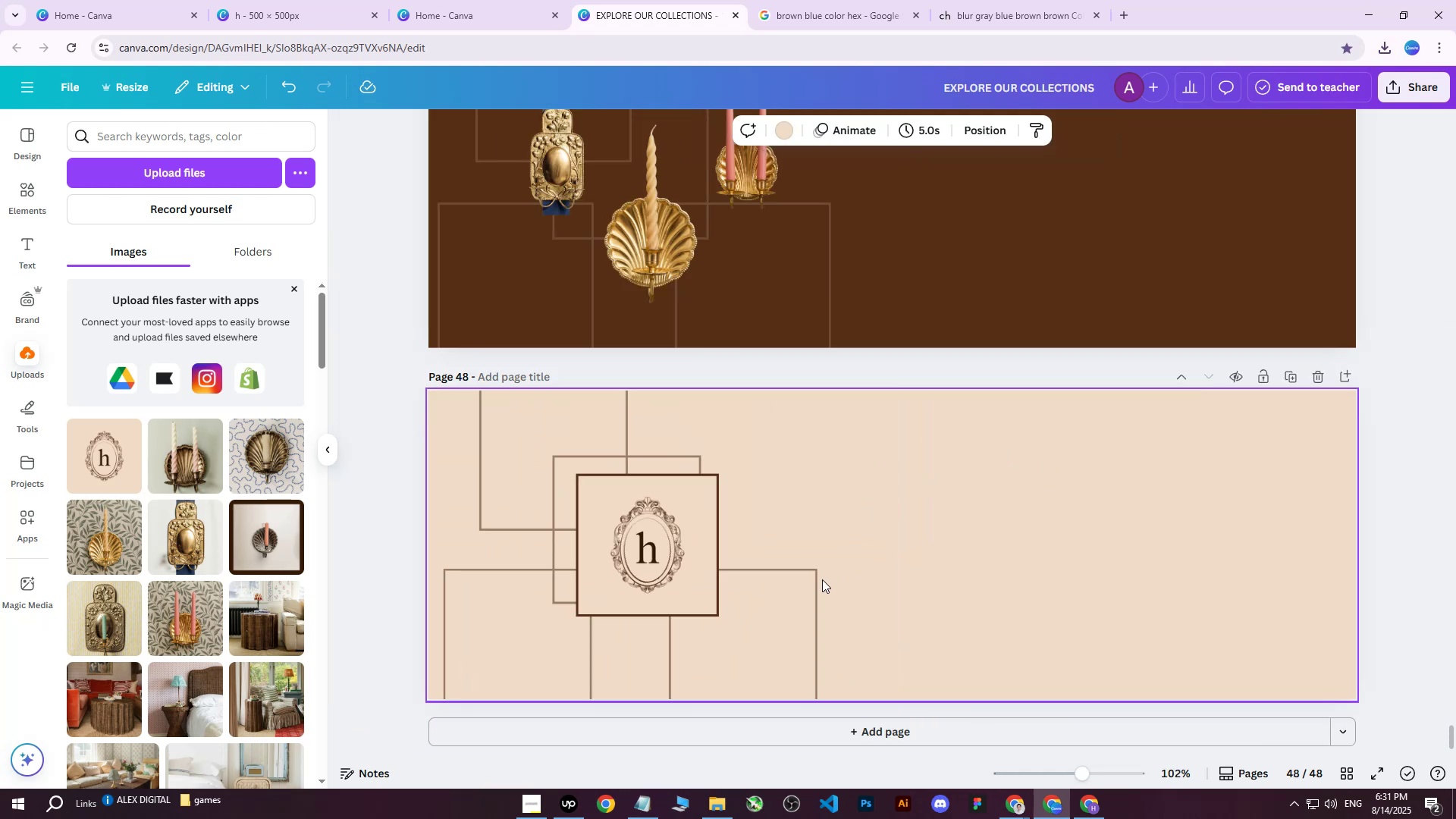 
left_click([1422, 79])
 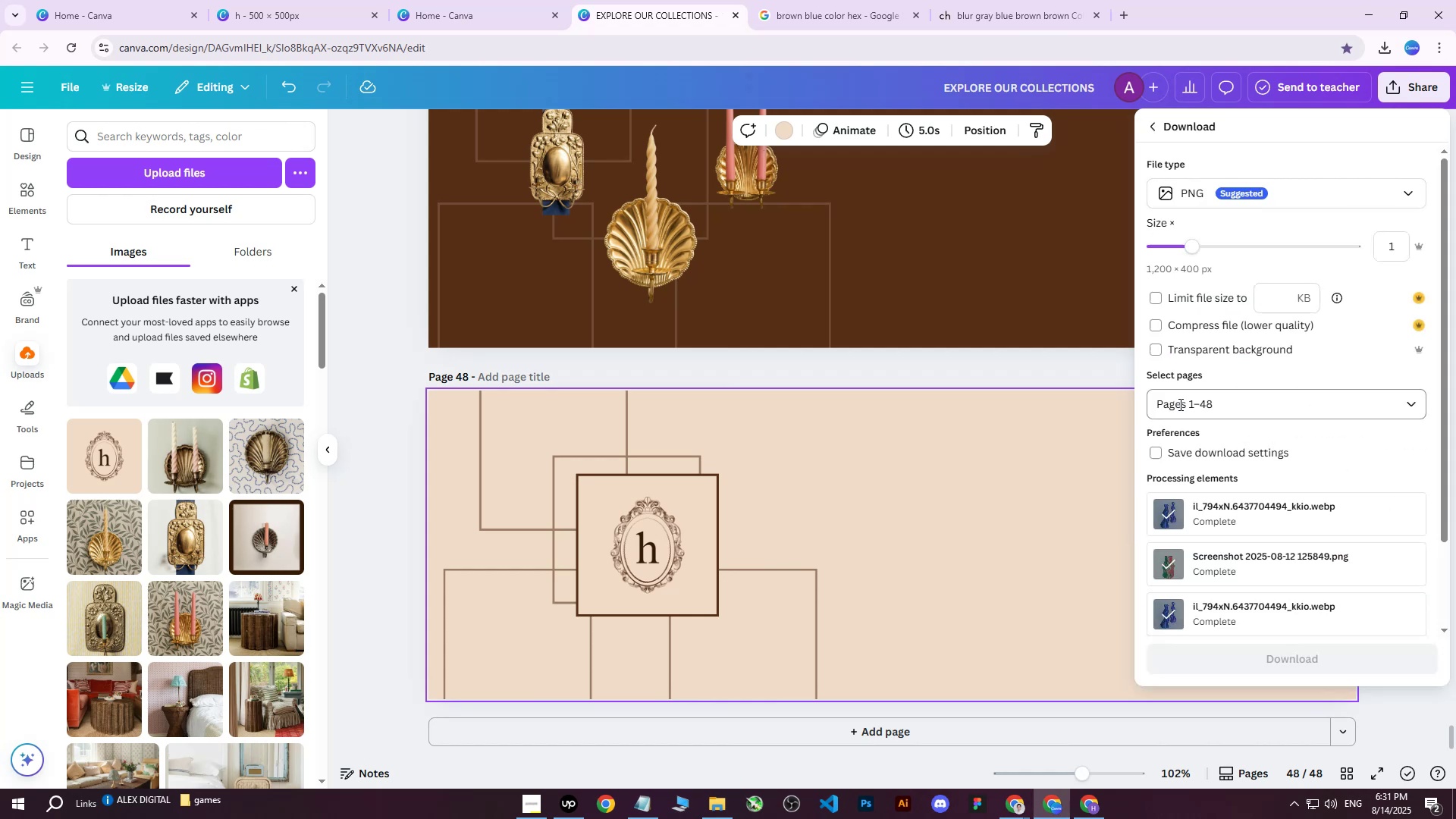 
double_click([1212, 409])
 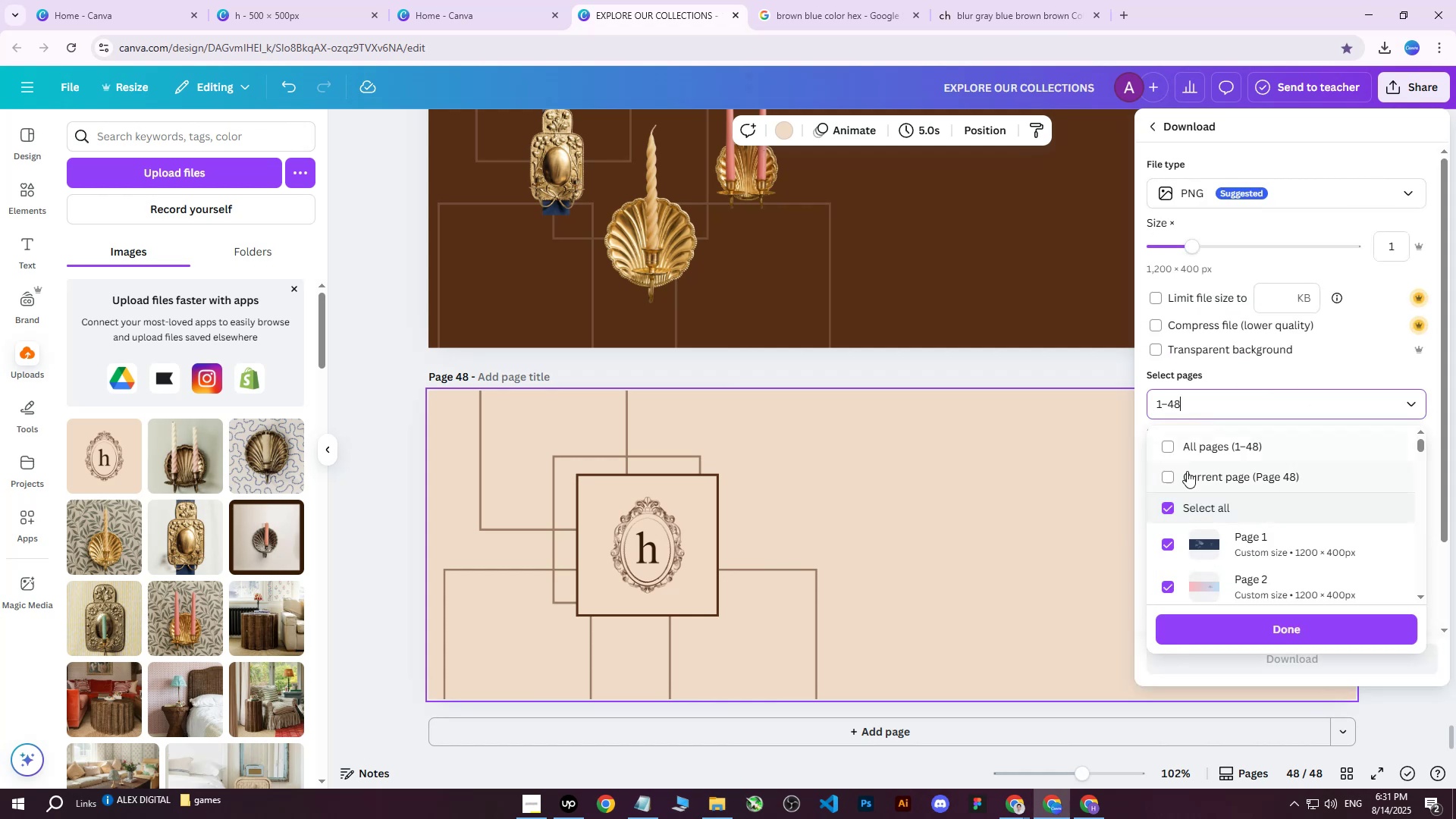 
triple_click([1187, 471])
 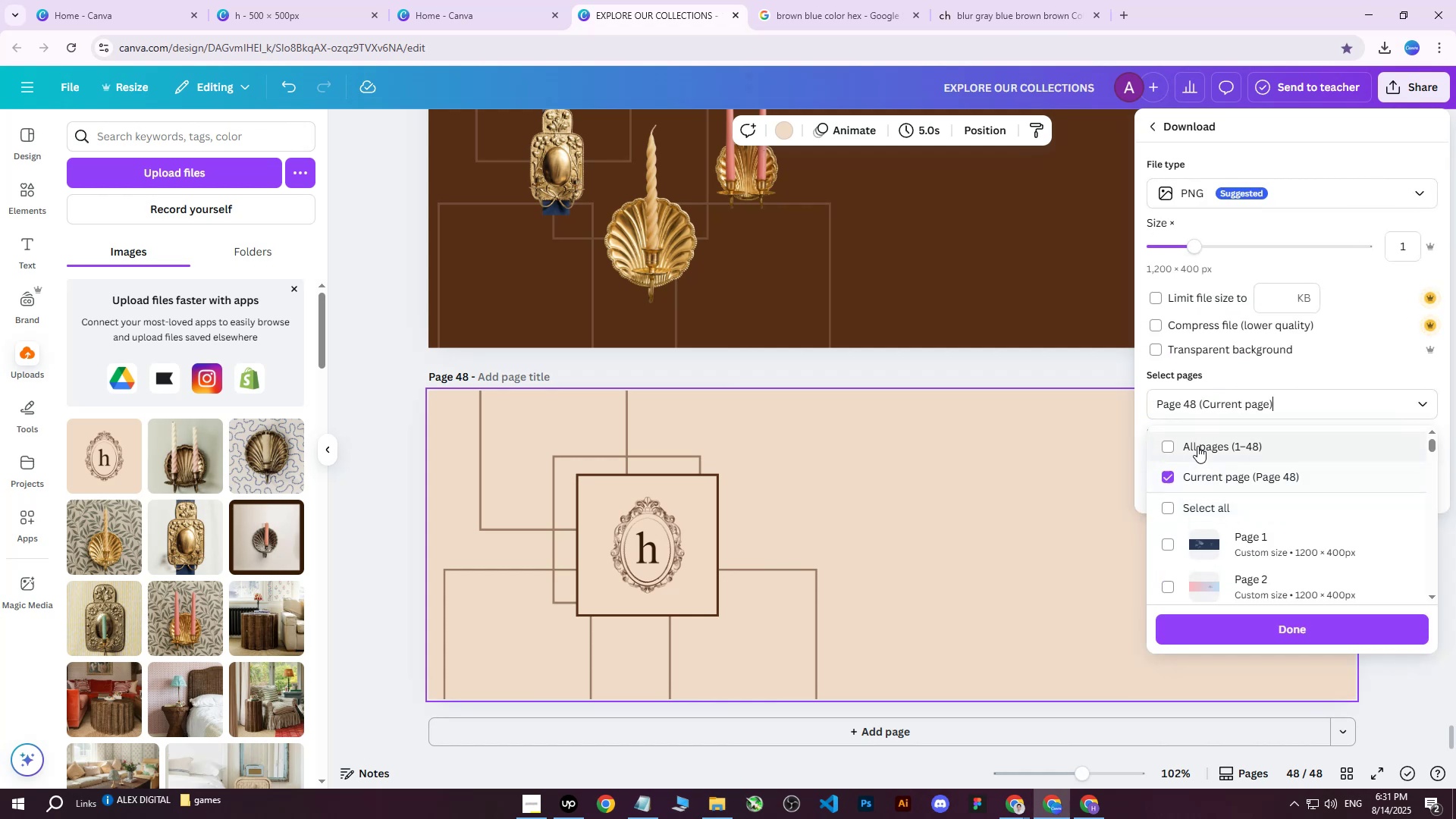 
triple_click([1197, 446])
 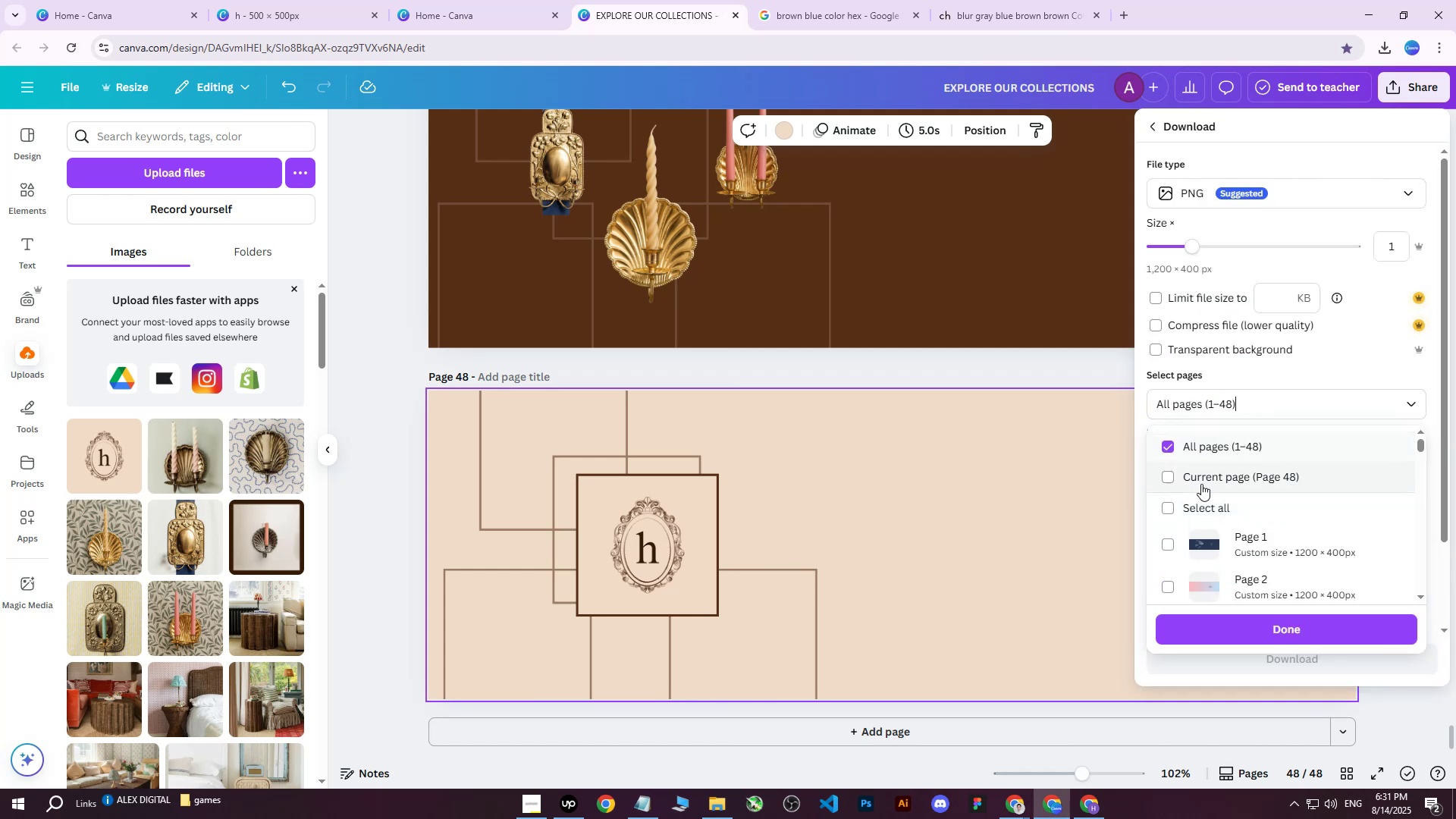 
triple_click([1201, 484])
 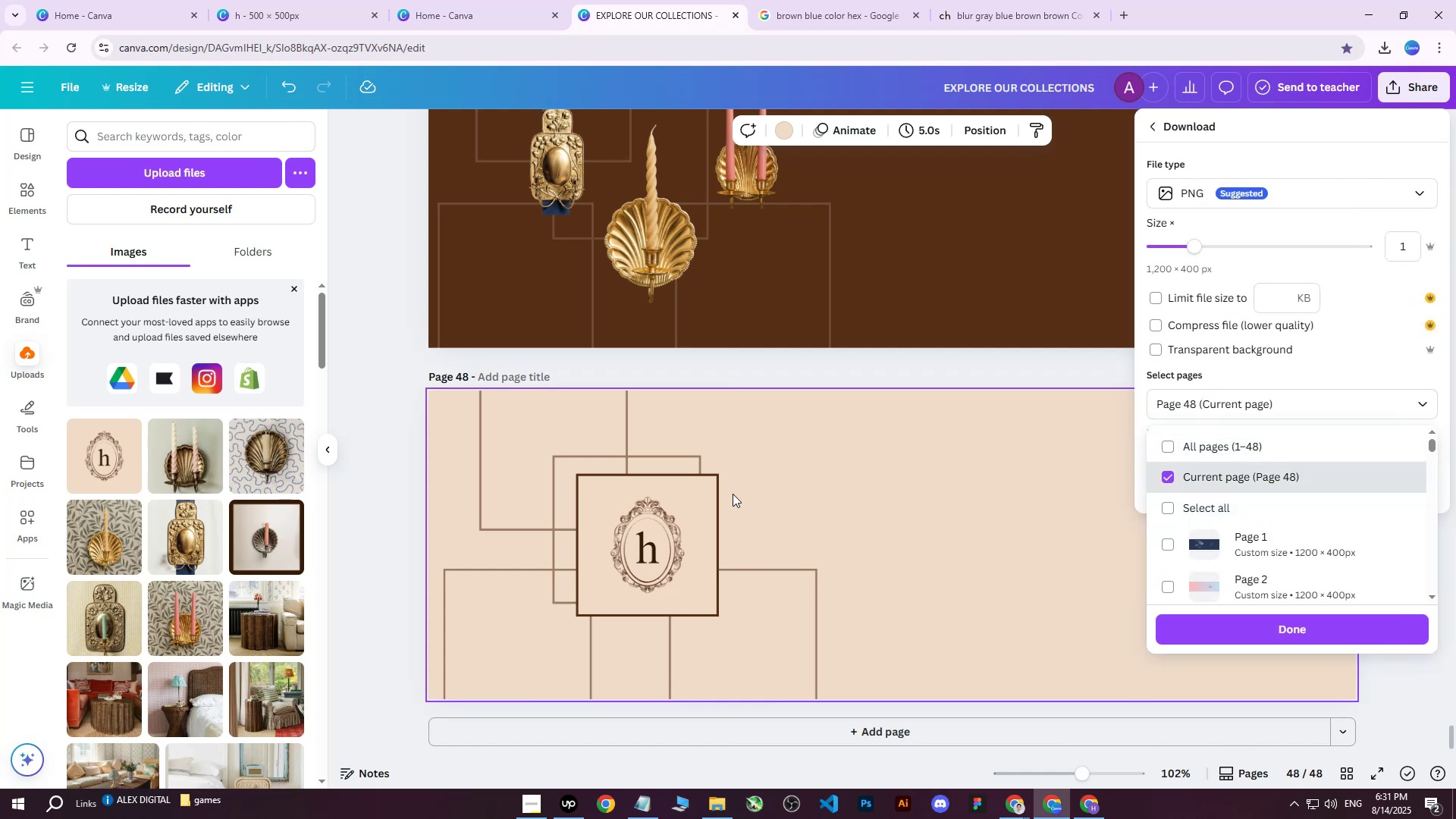 
left_click([710, 495])
 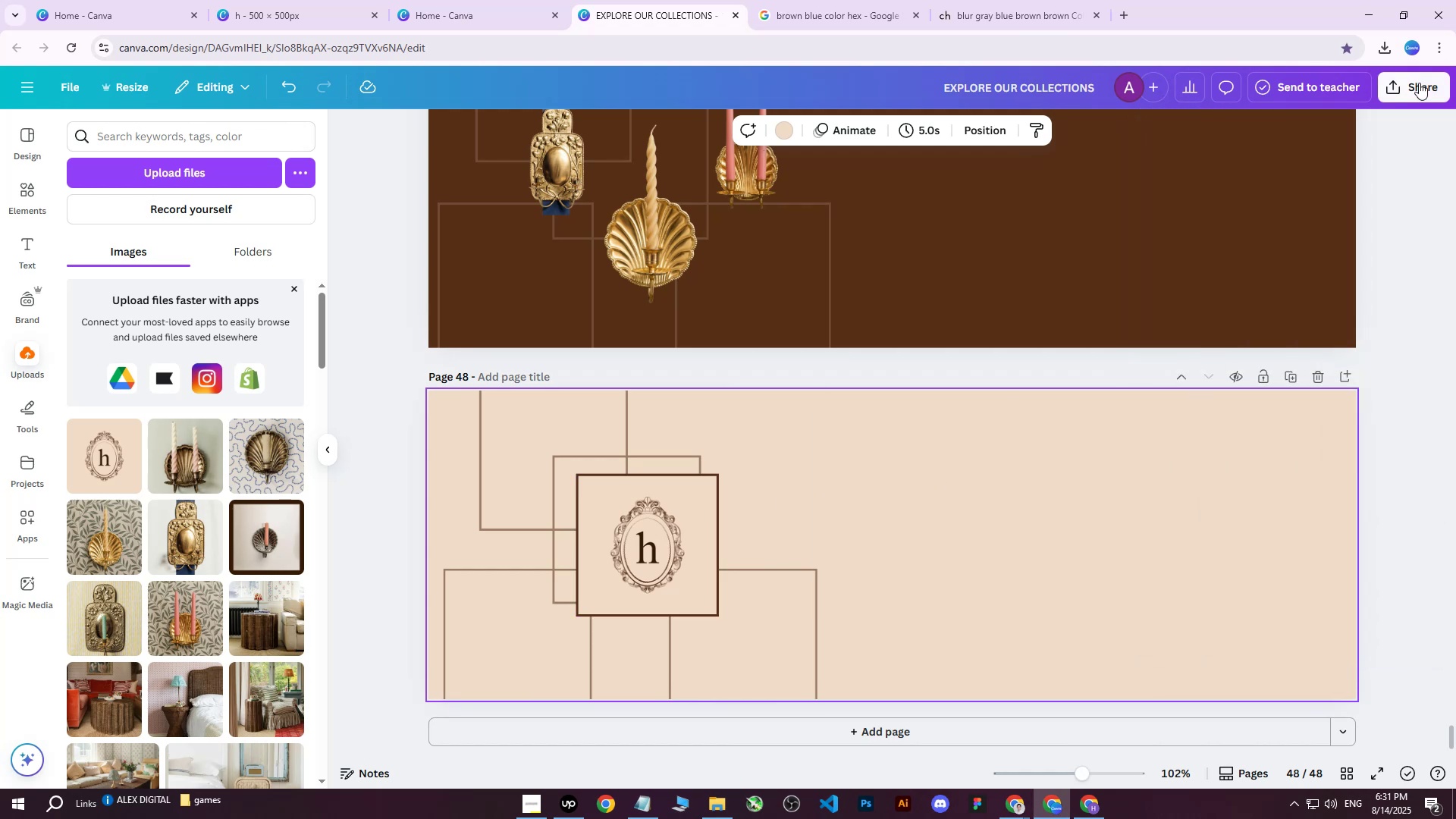 
left_click([1419, 83])
 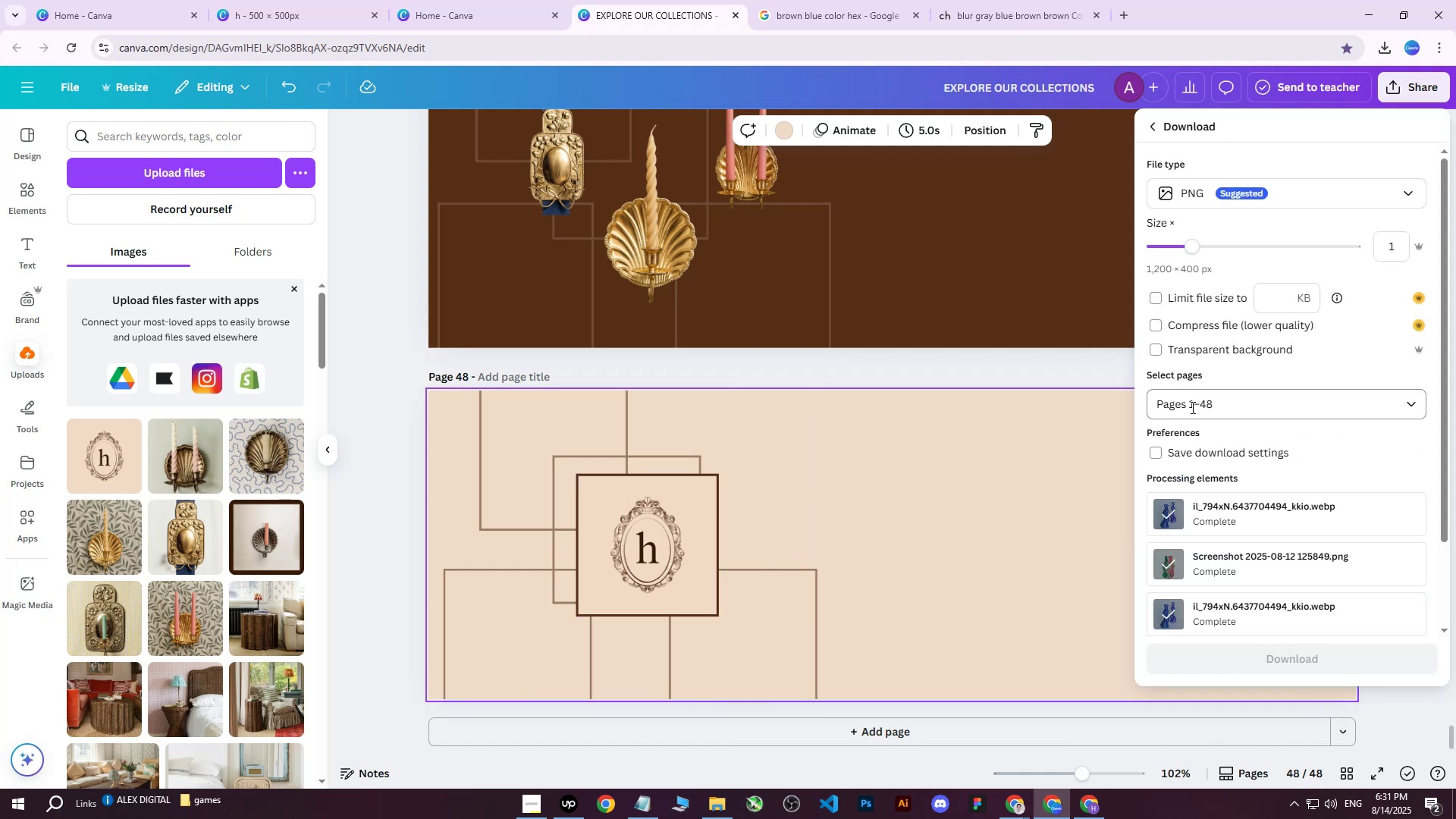 
double_click([1208, 416])
 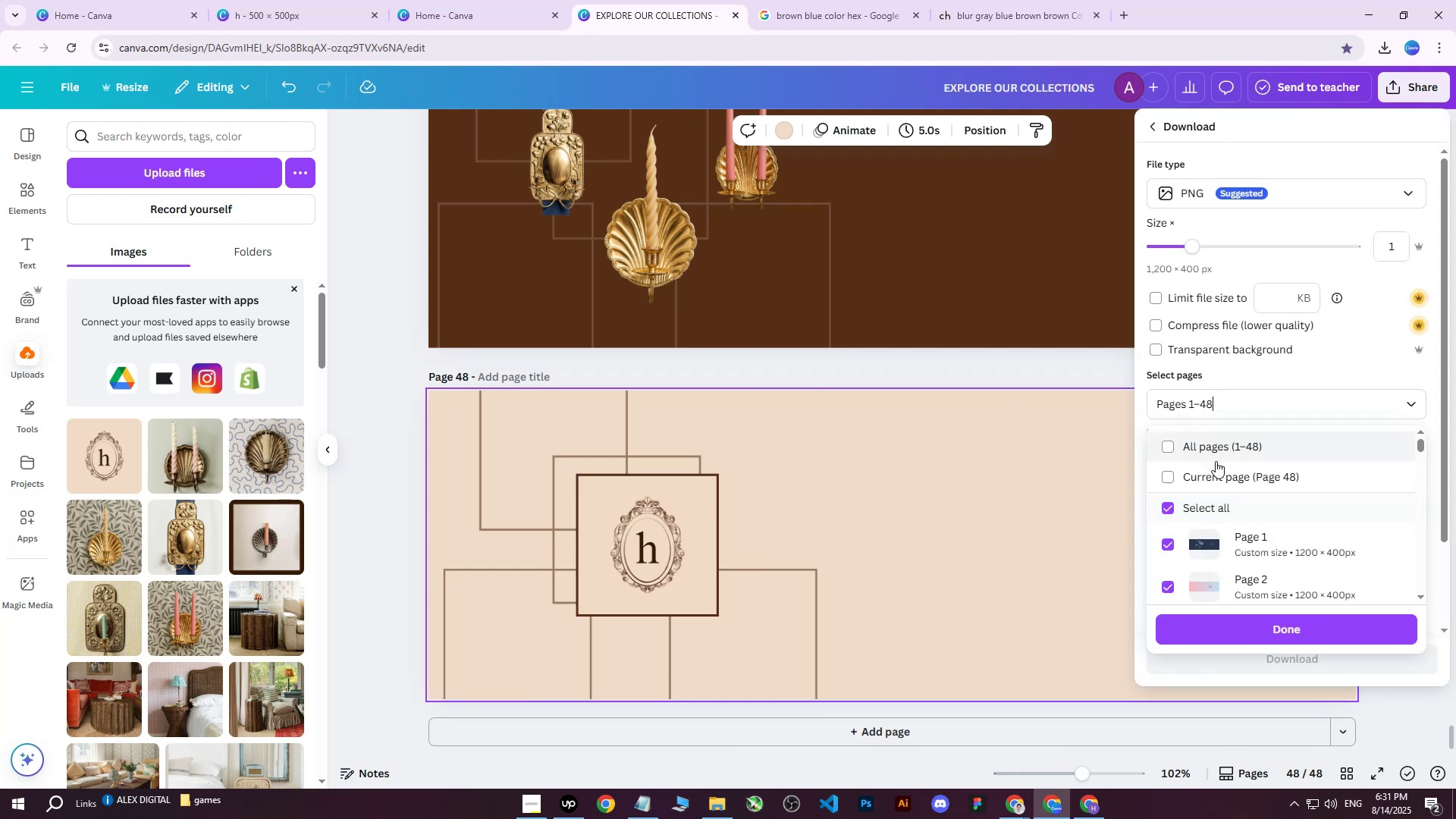 
triple_click([1216, 461])
 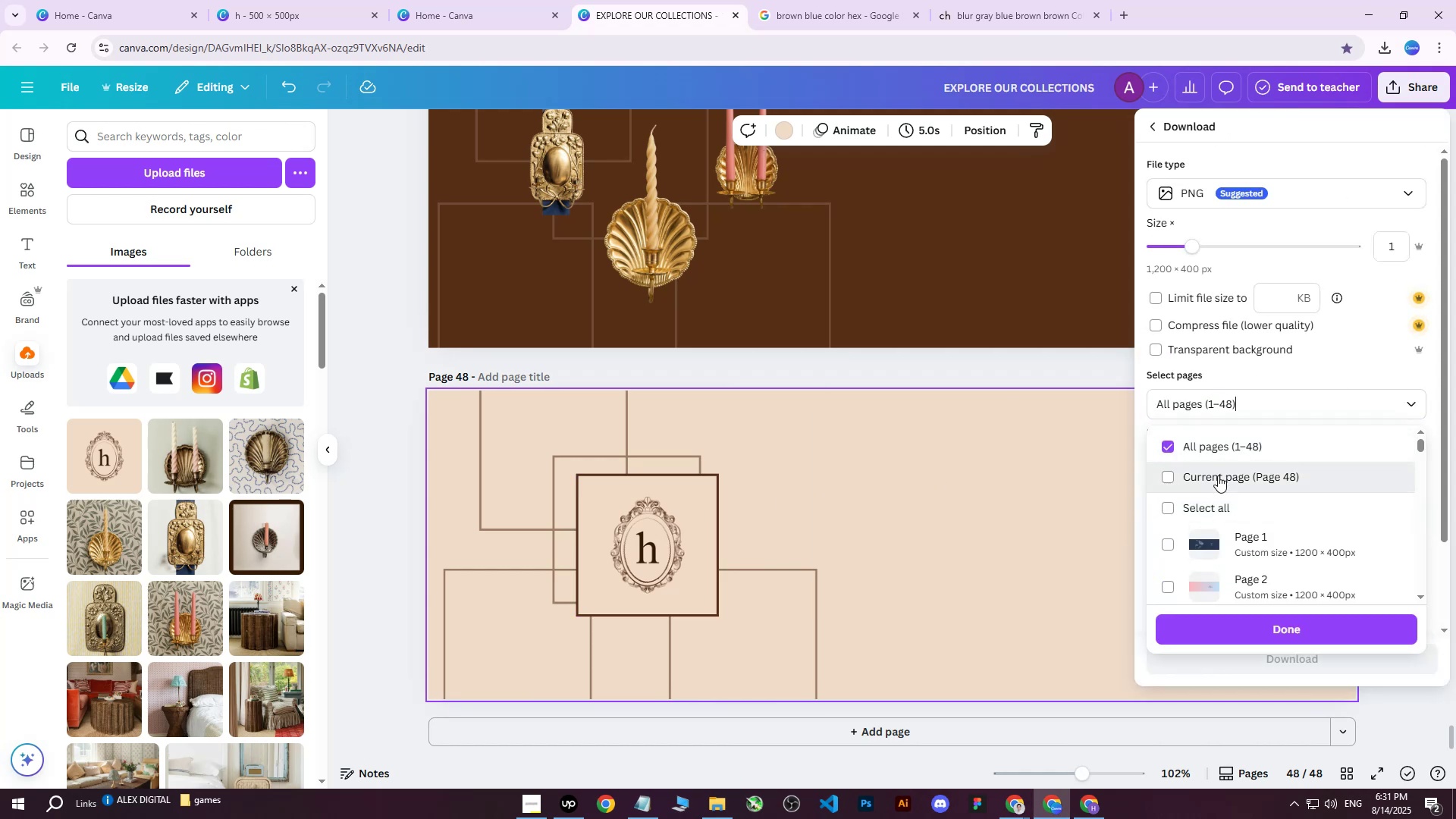 
triple_click([1218, 475])
 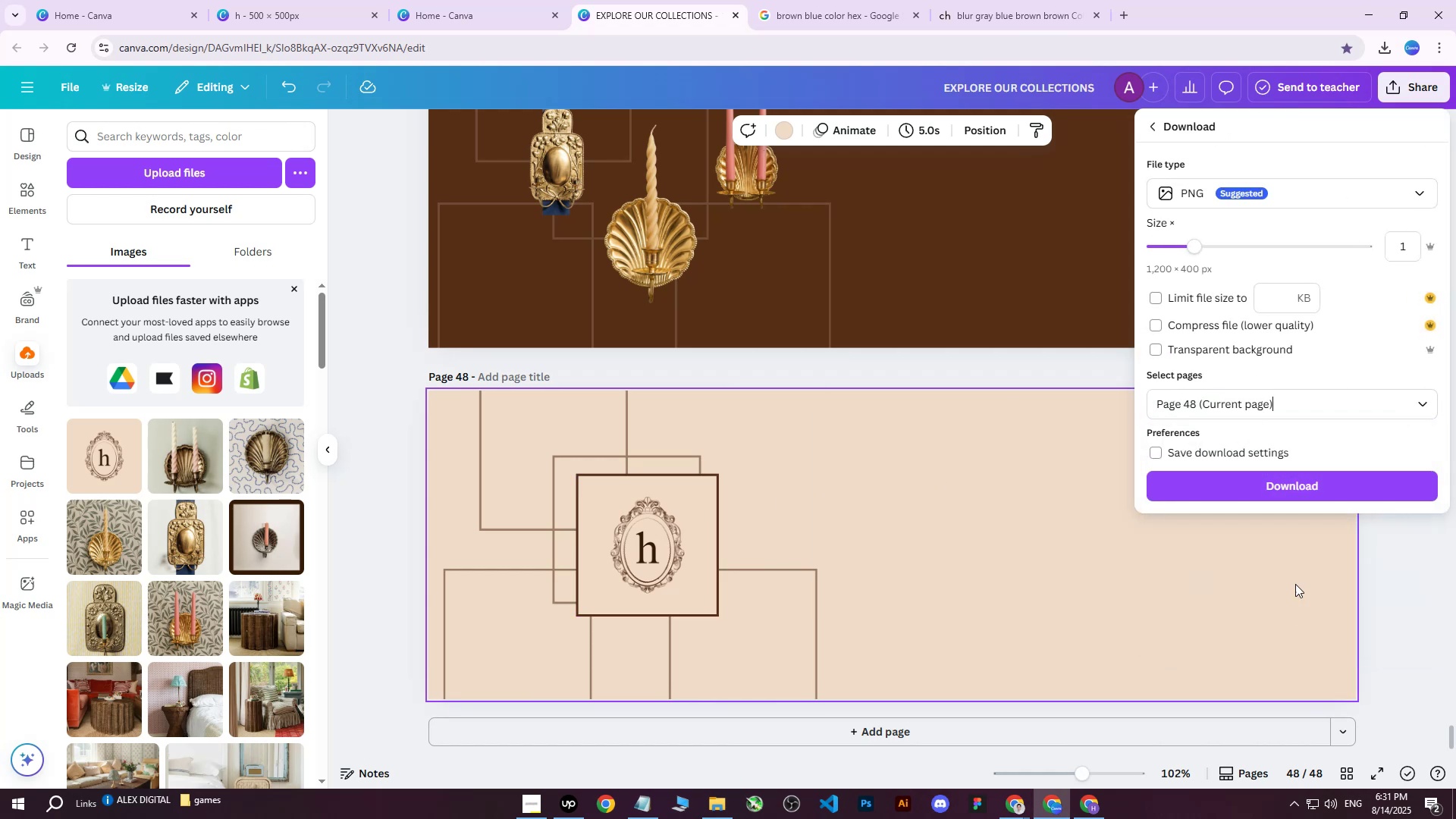 
left_click([1282, 485])
 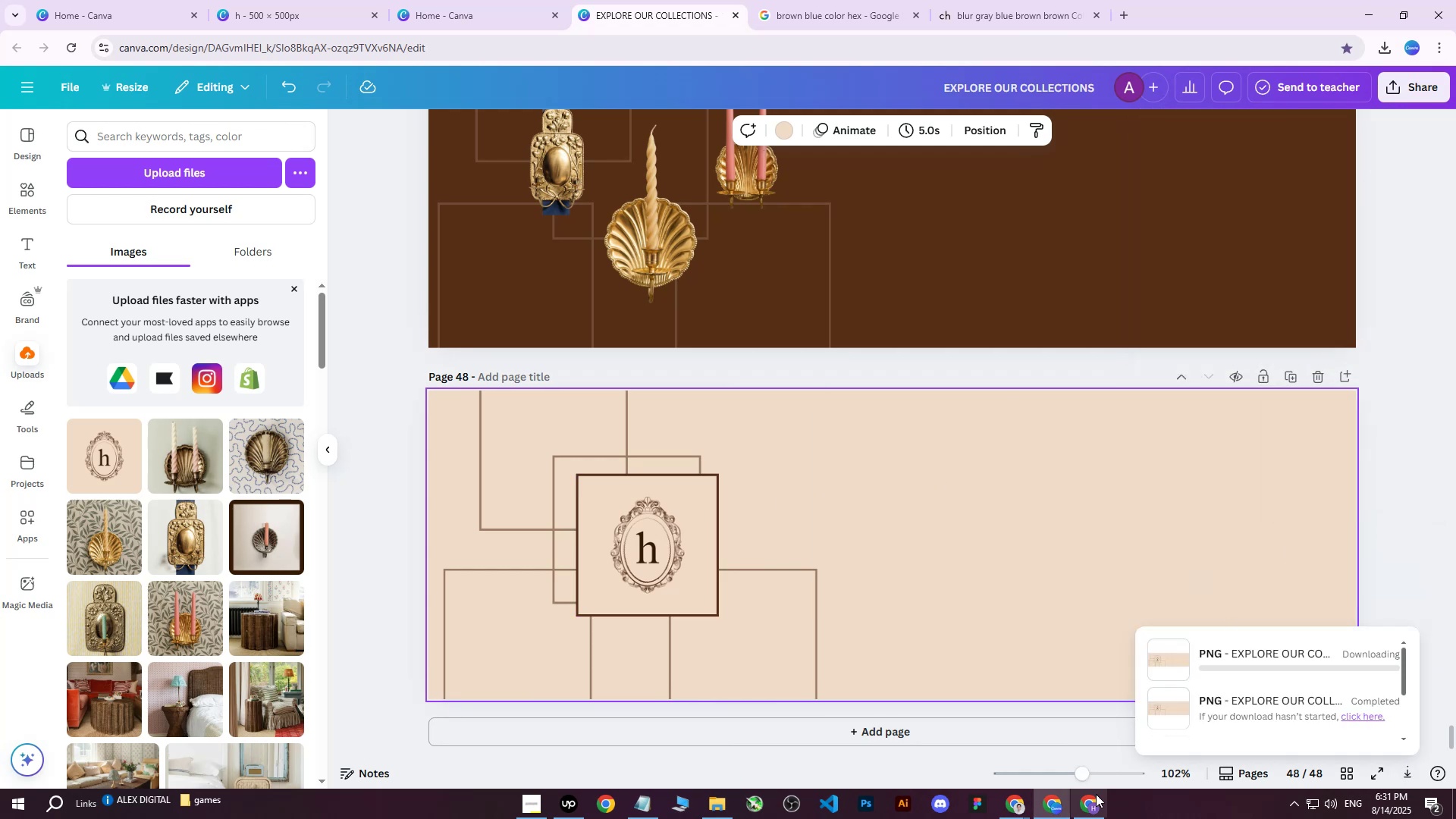 
left_click([1089, 804])
 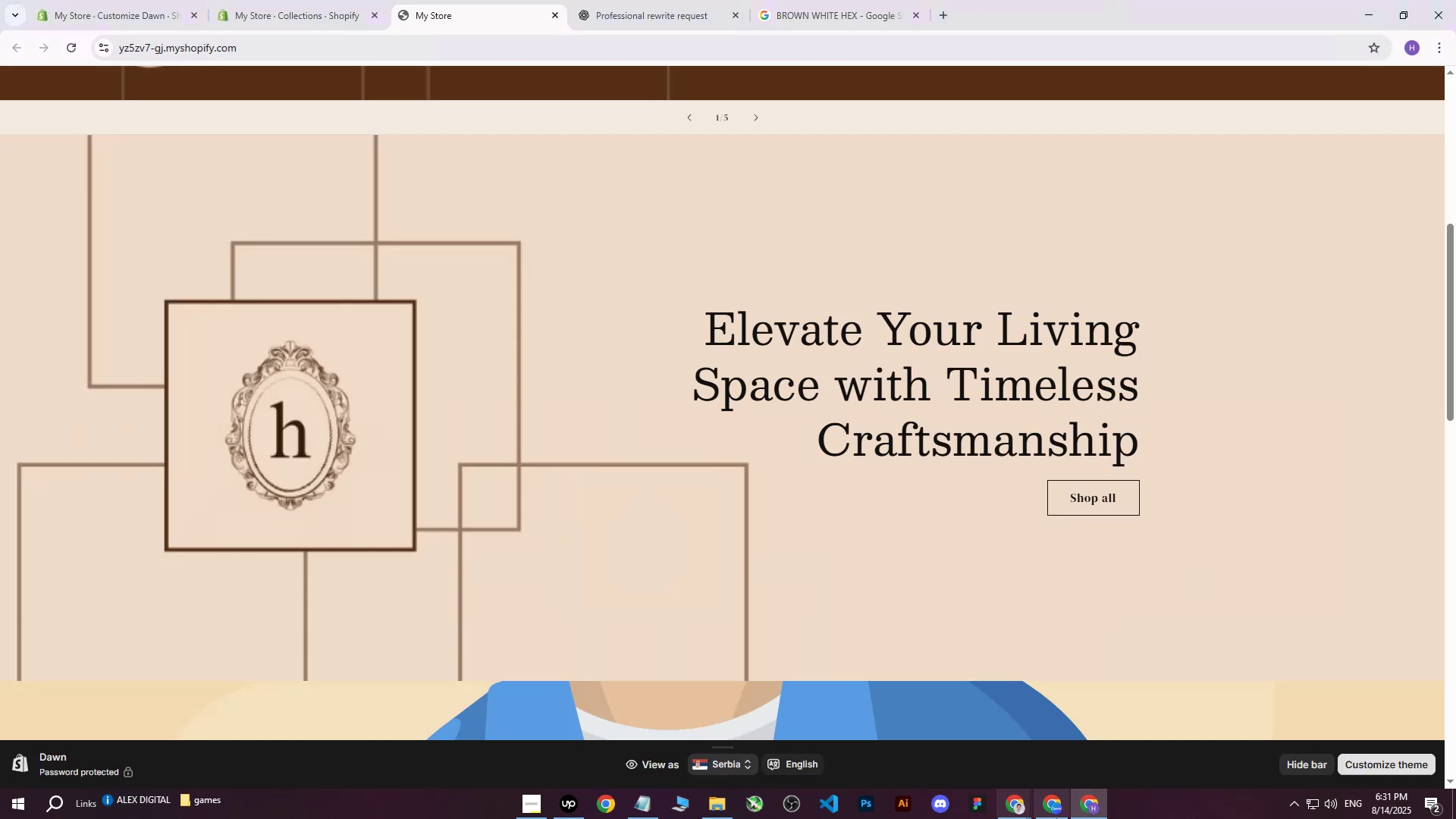 
left_click([1076, 805])
 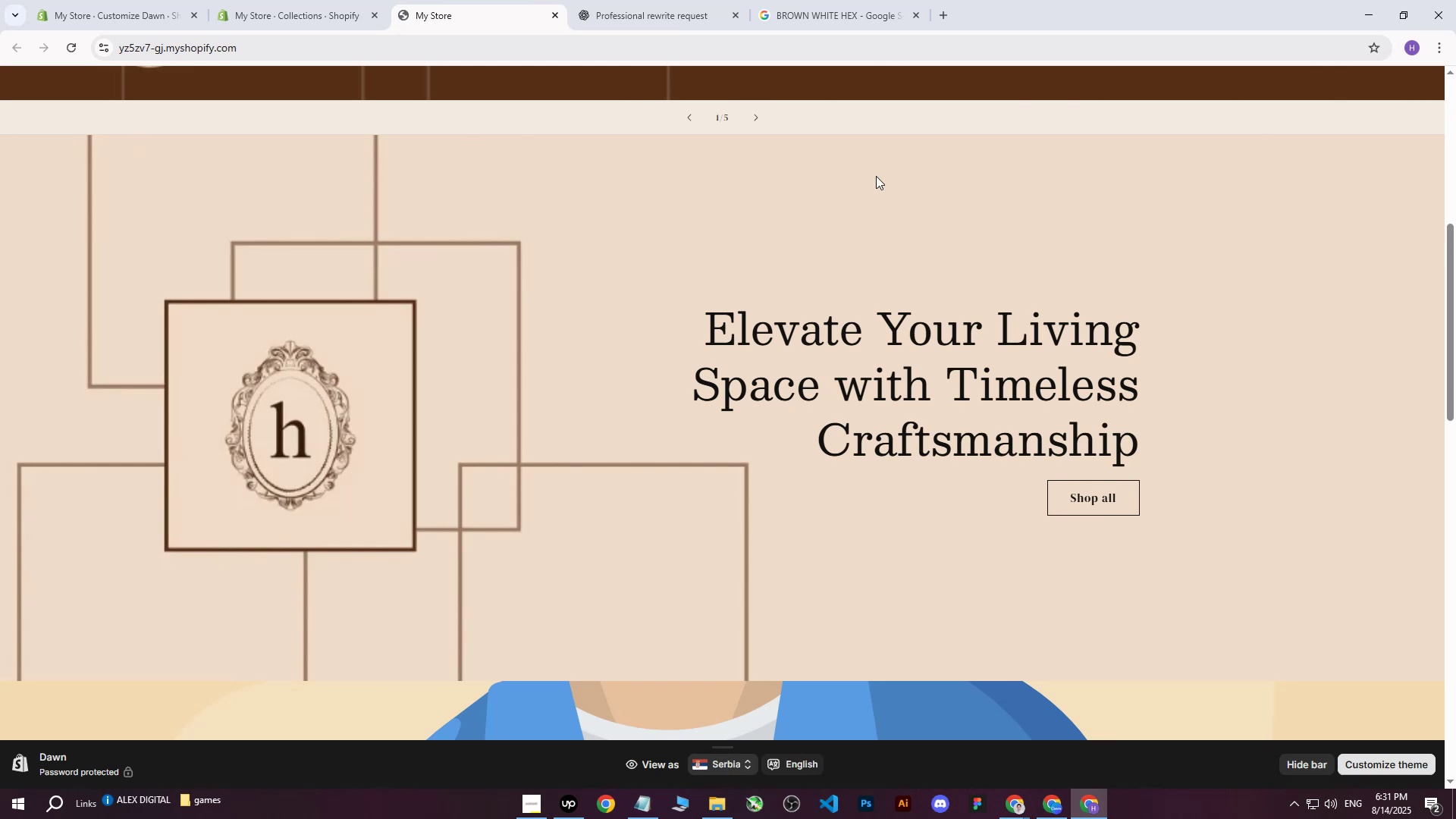 
left_click([229, 0])
 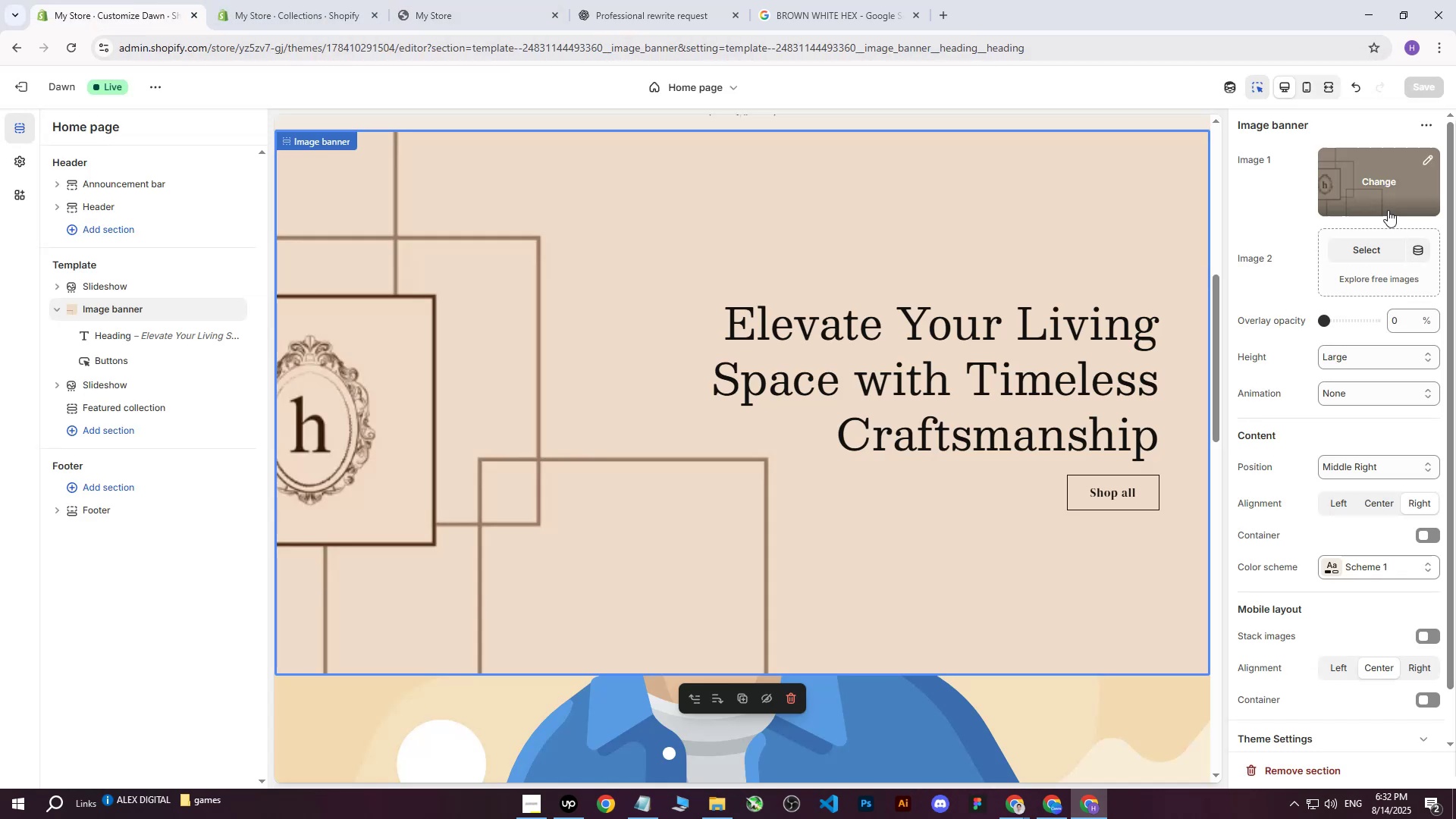 
left_click([1388, 175])
 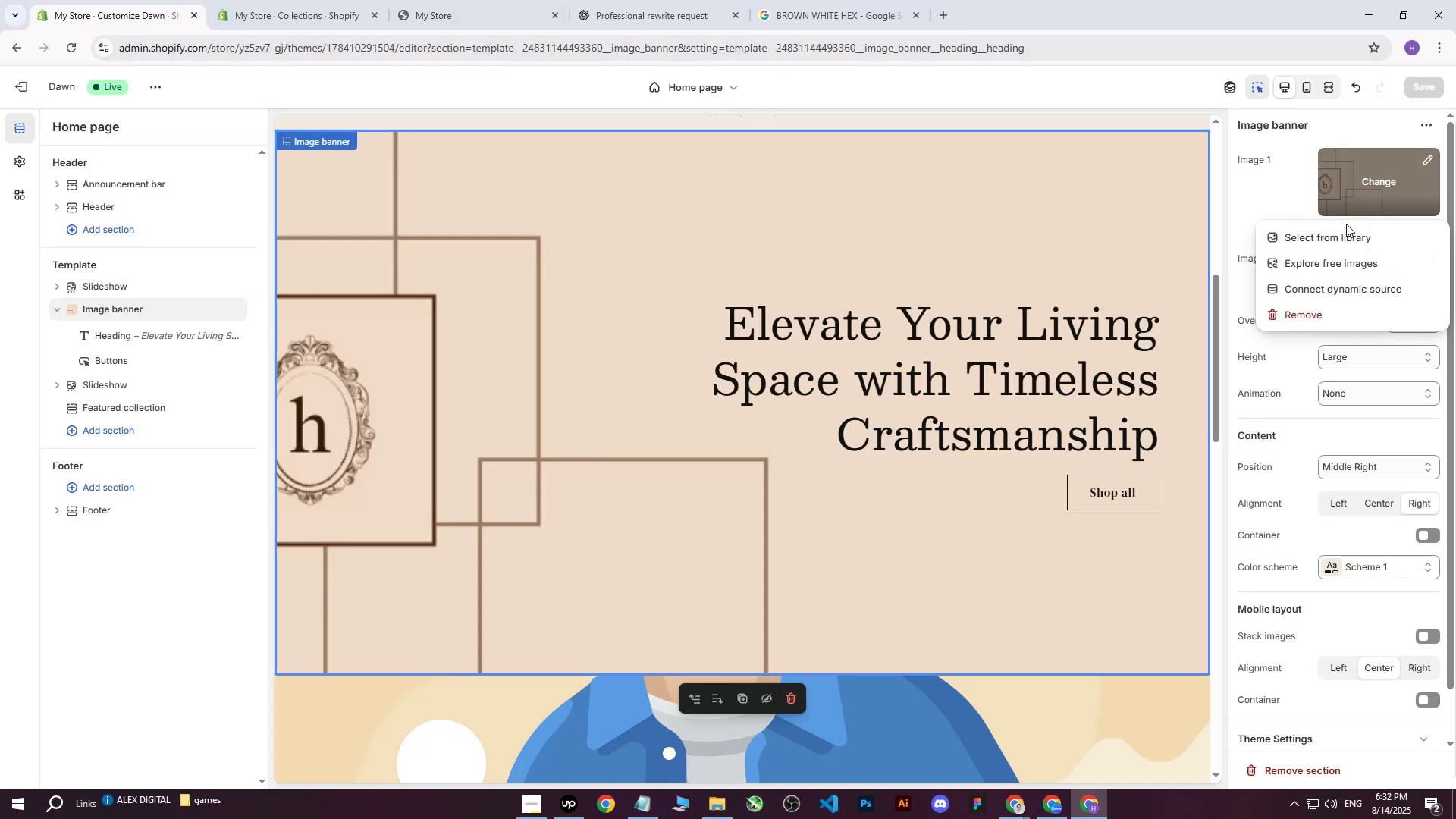 
left_click([1345, 224])
 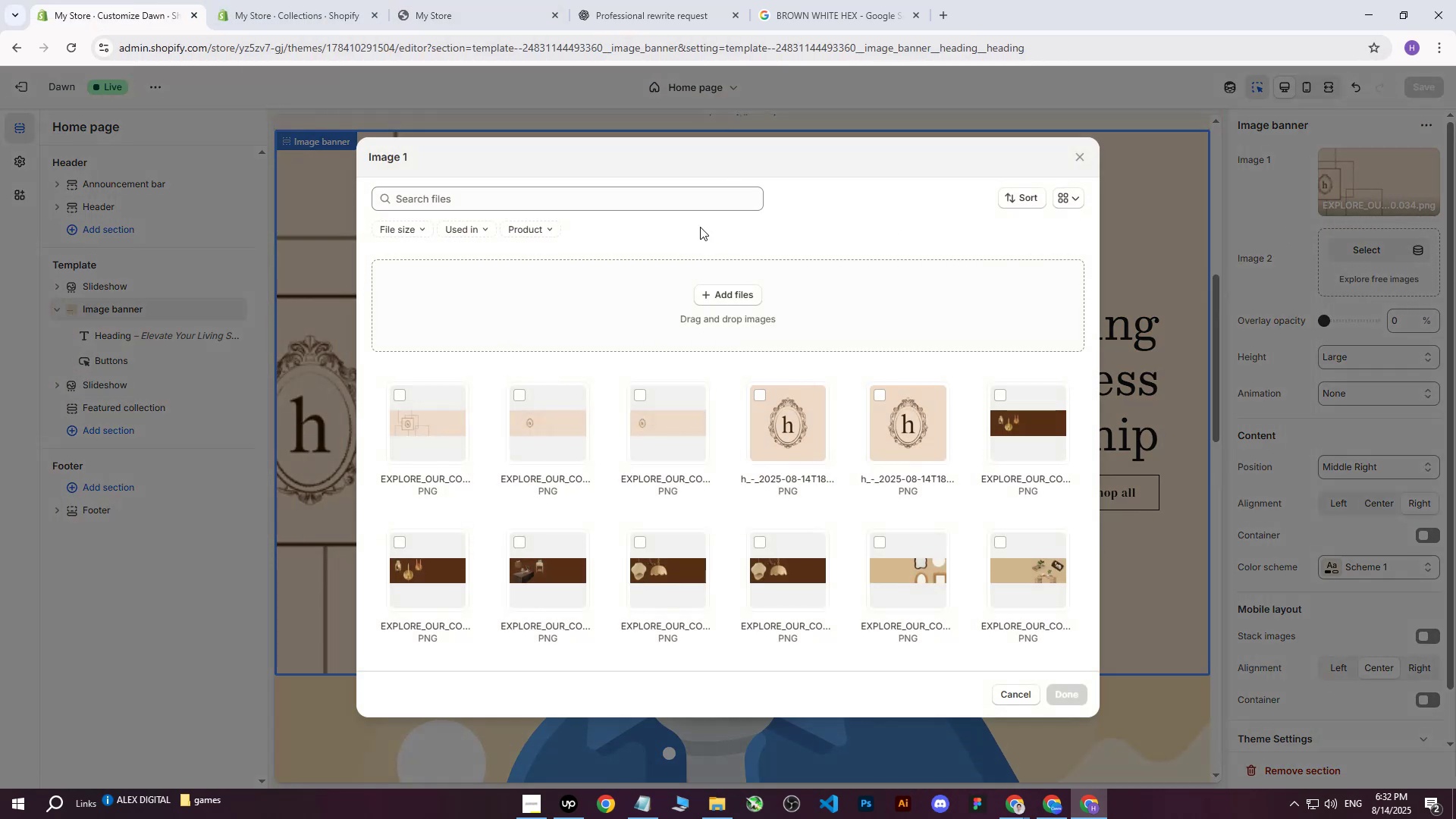 
left_click([742, 306])
 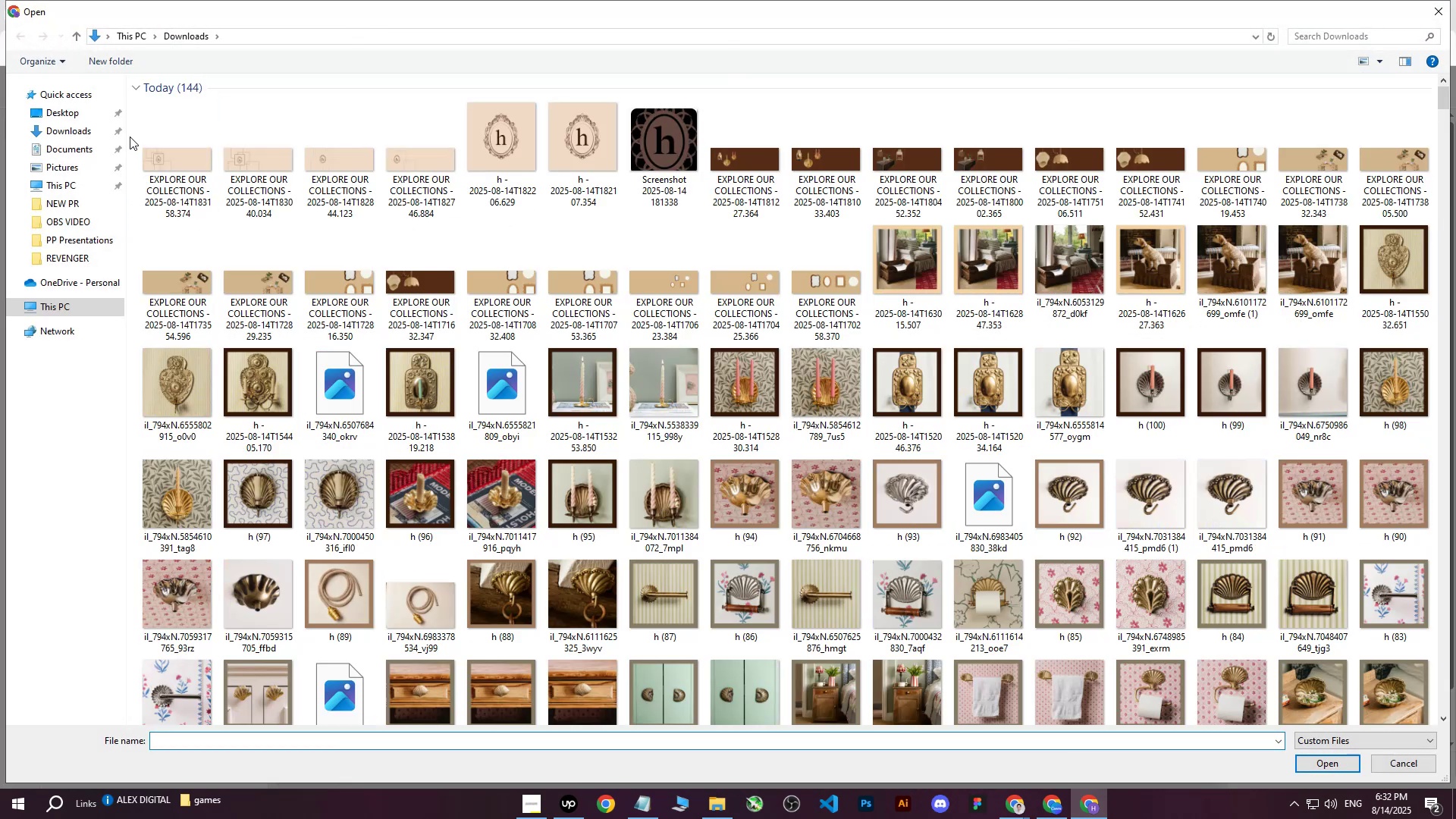 
left_click([172, 157])
 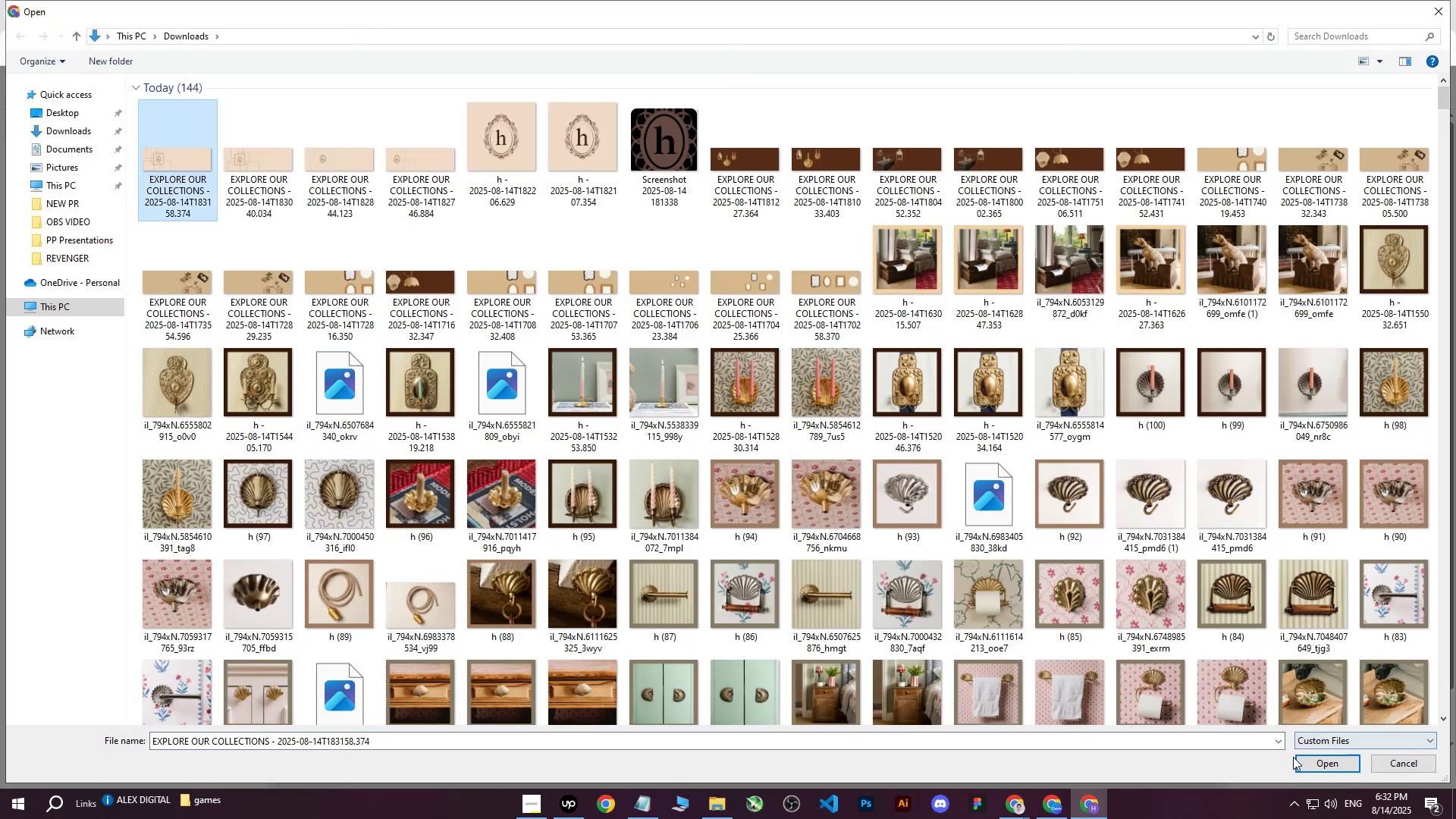 
left_click([1307, 764])
 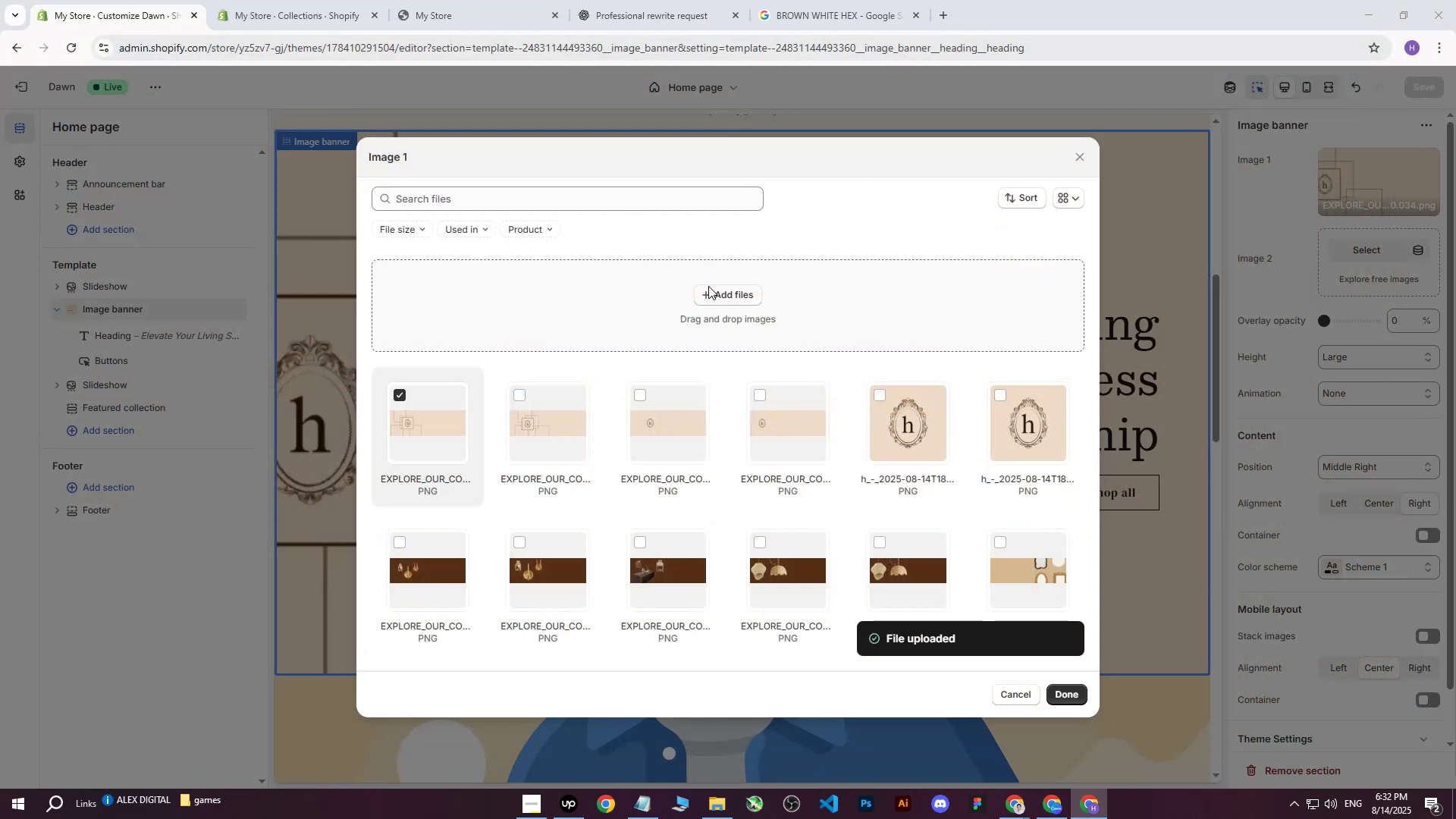 
left_click([1442, 11])
 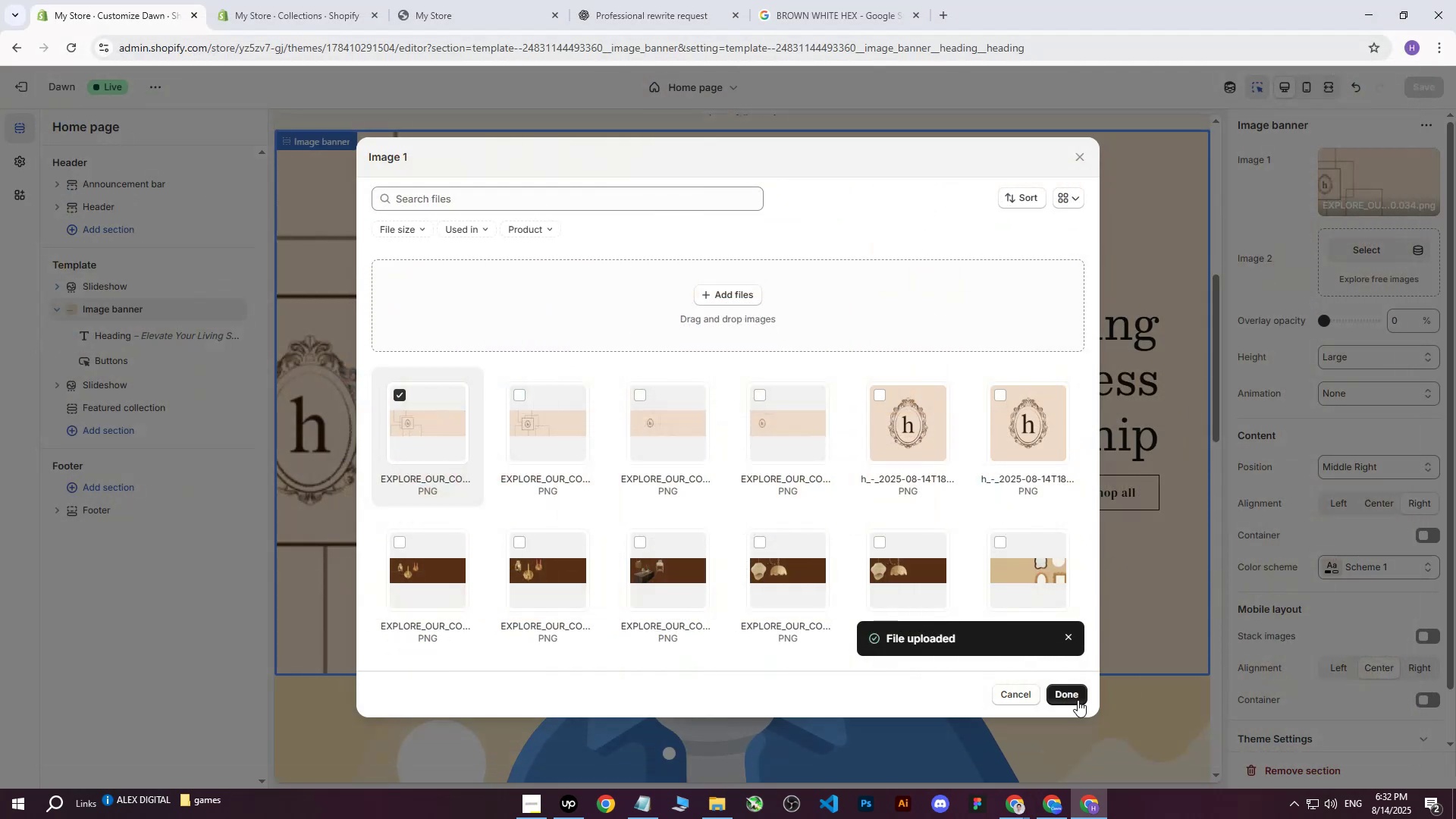 
left_click([1069, 697])
 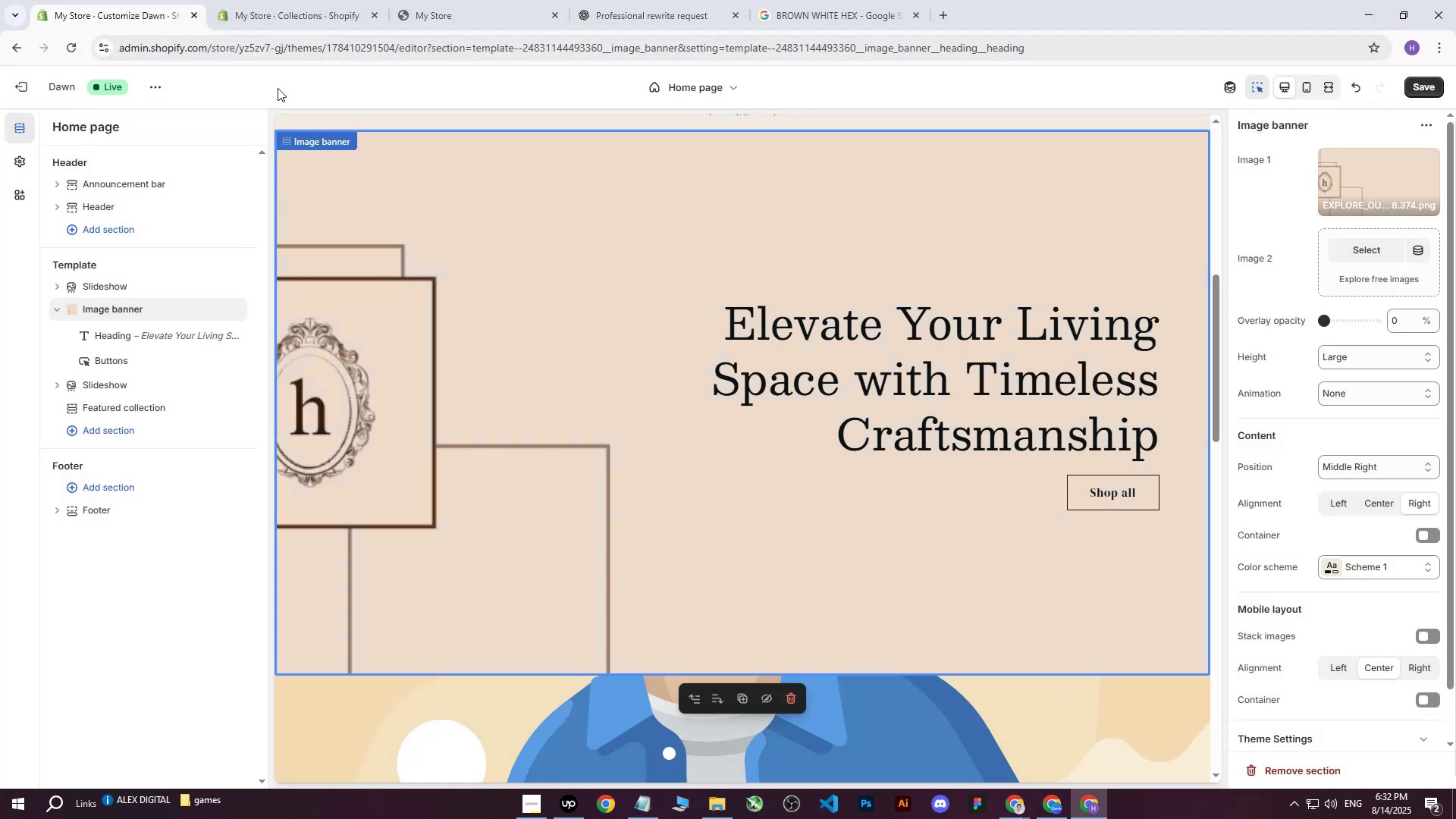 
left_click([1432, 92])
 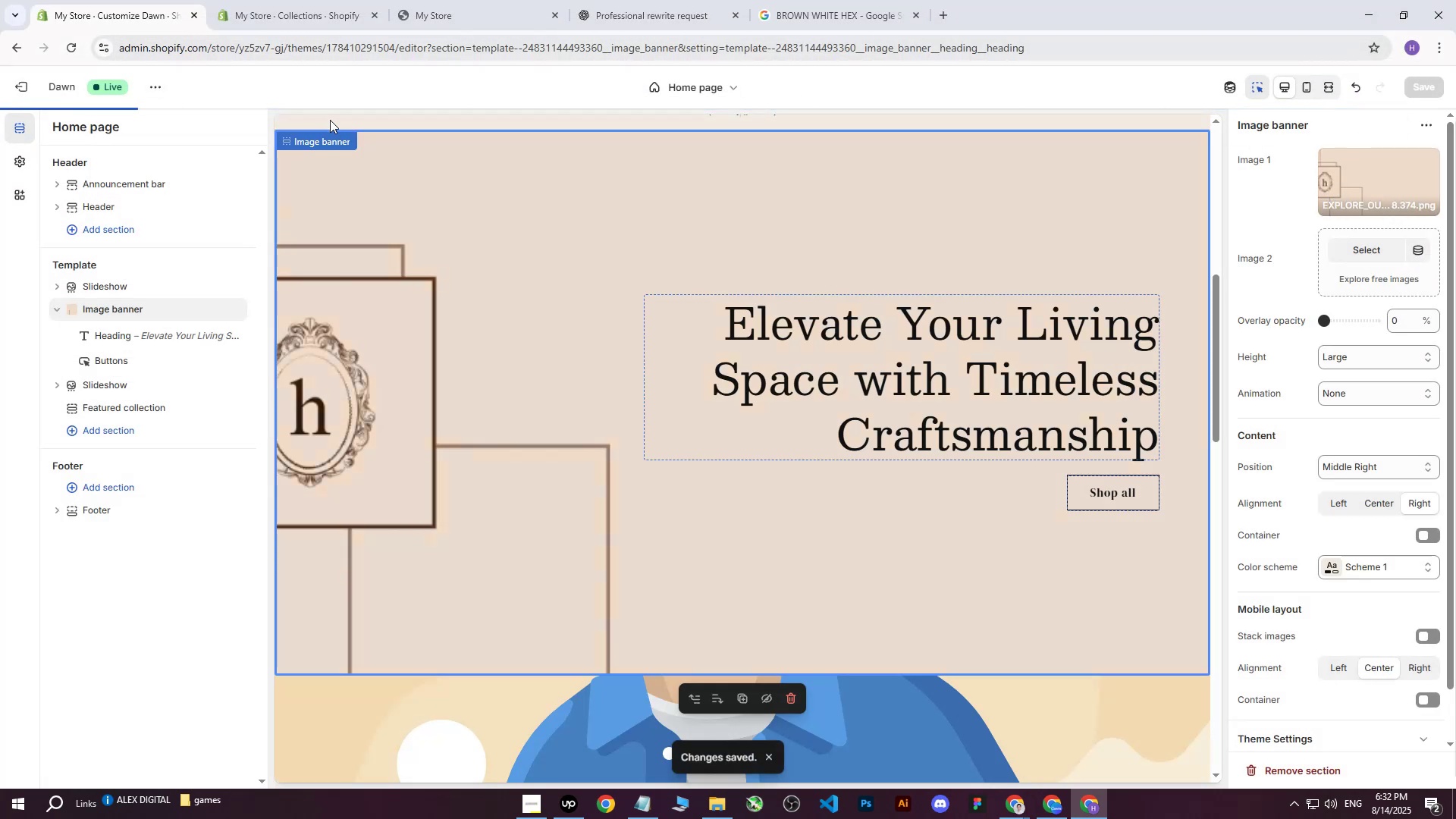 
left_click([466, 0])
 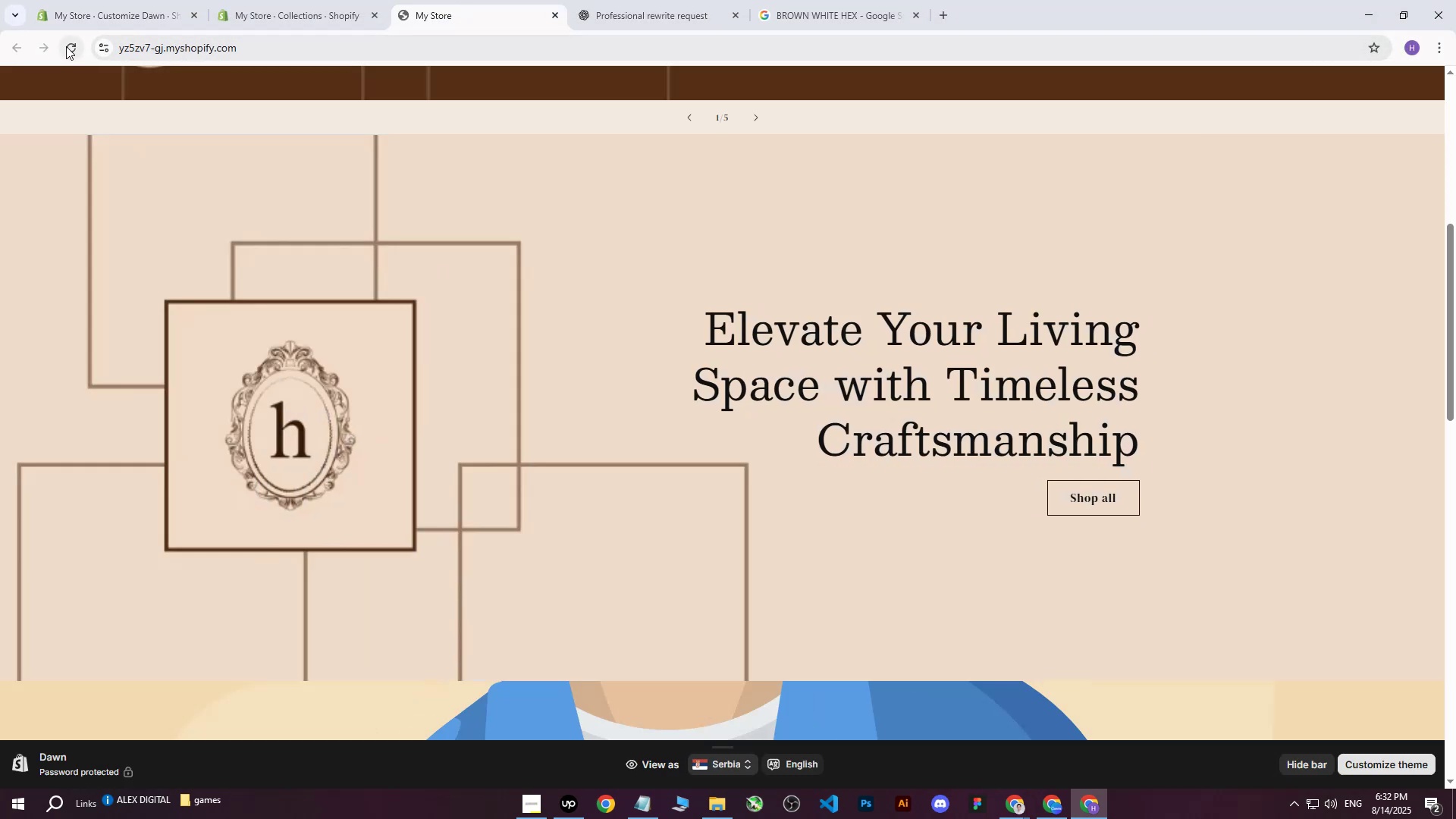 
left_click([66, 46])
 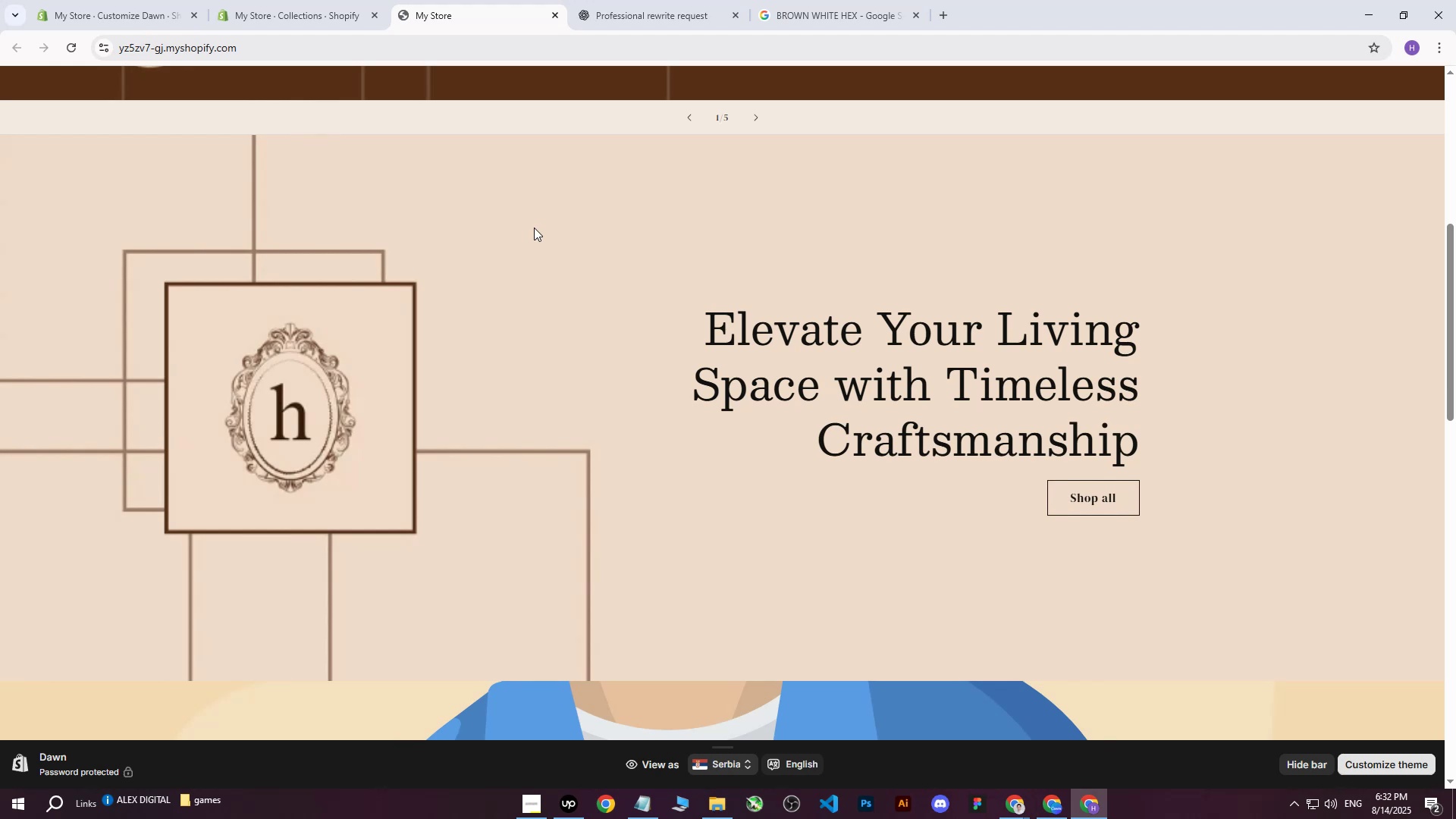 
left_click([1044, 805])
 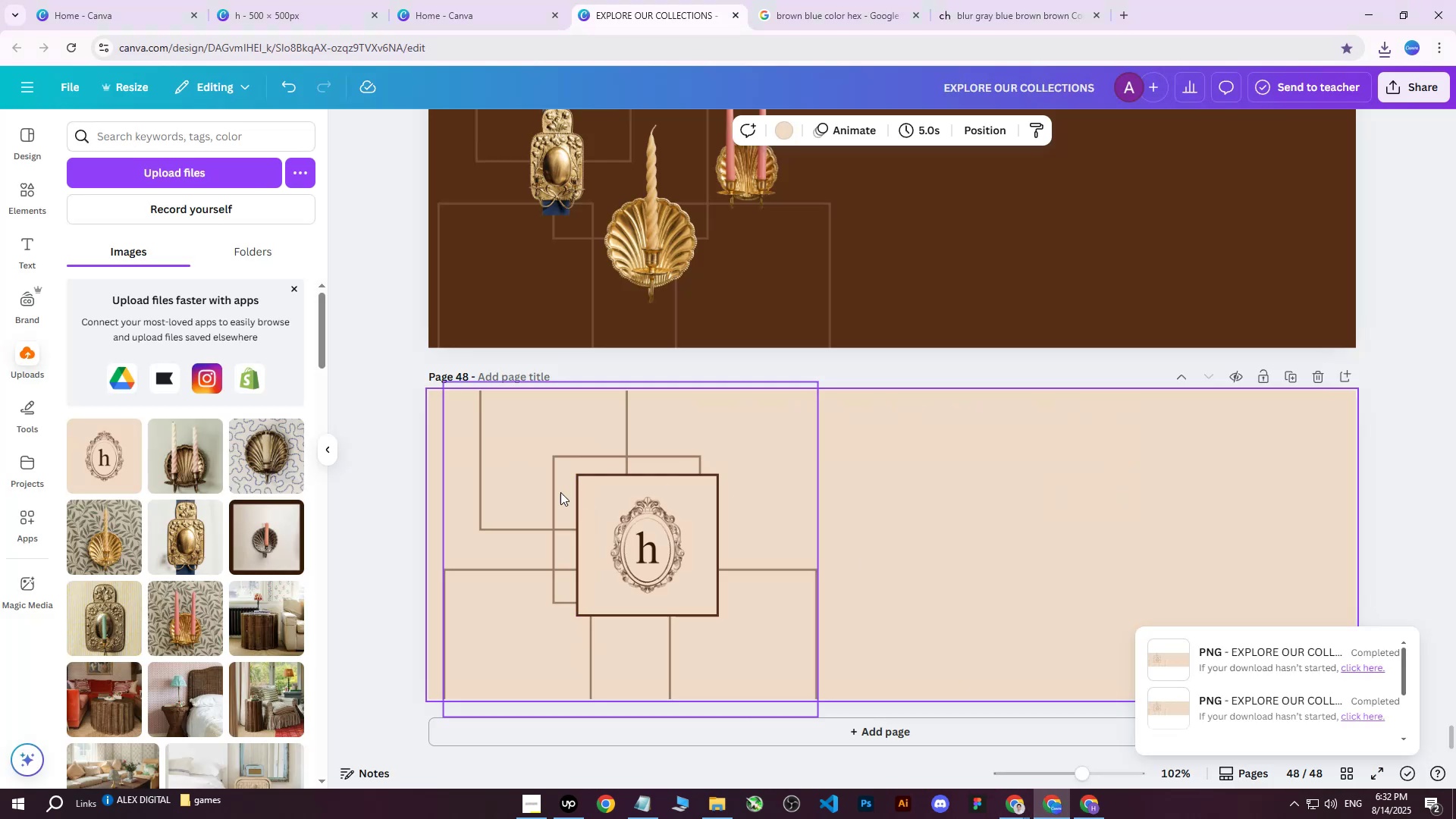 
left_click([526, 485])
 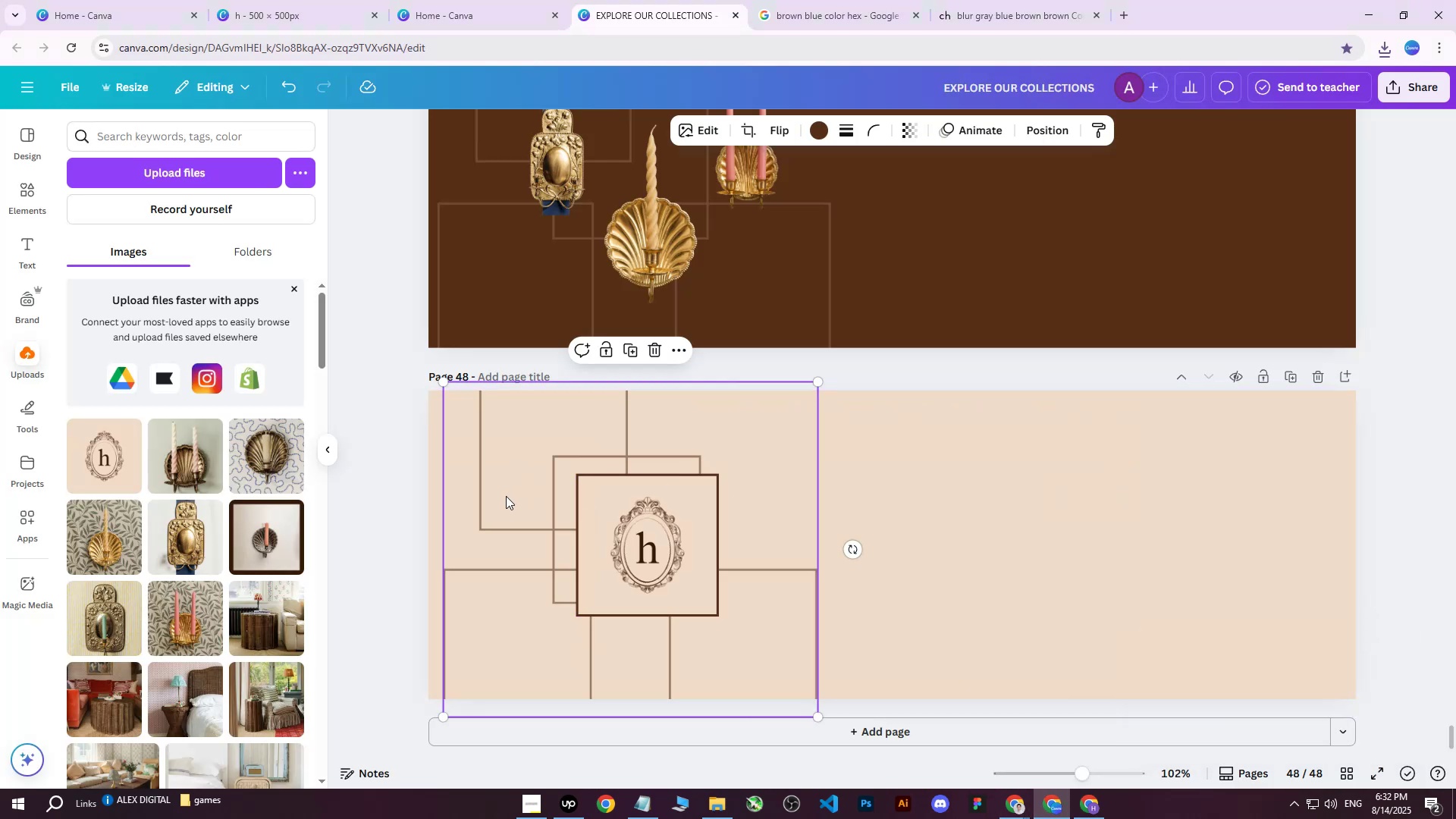 
left_click_drag(start_coordinate=[500, 491], to_coordinate=[460, 455])
 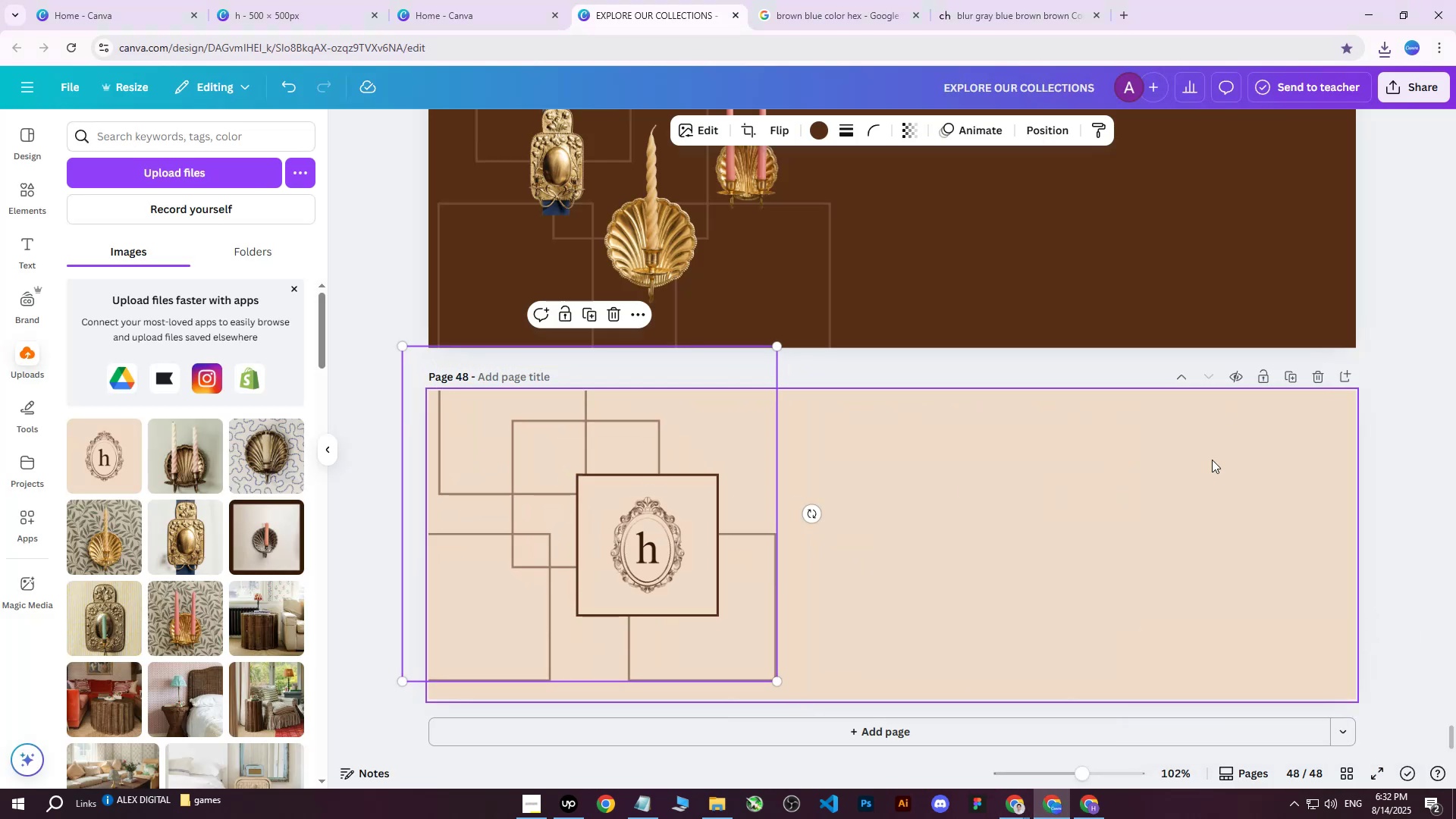 
left_click([1153, 538])
 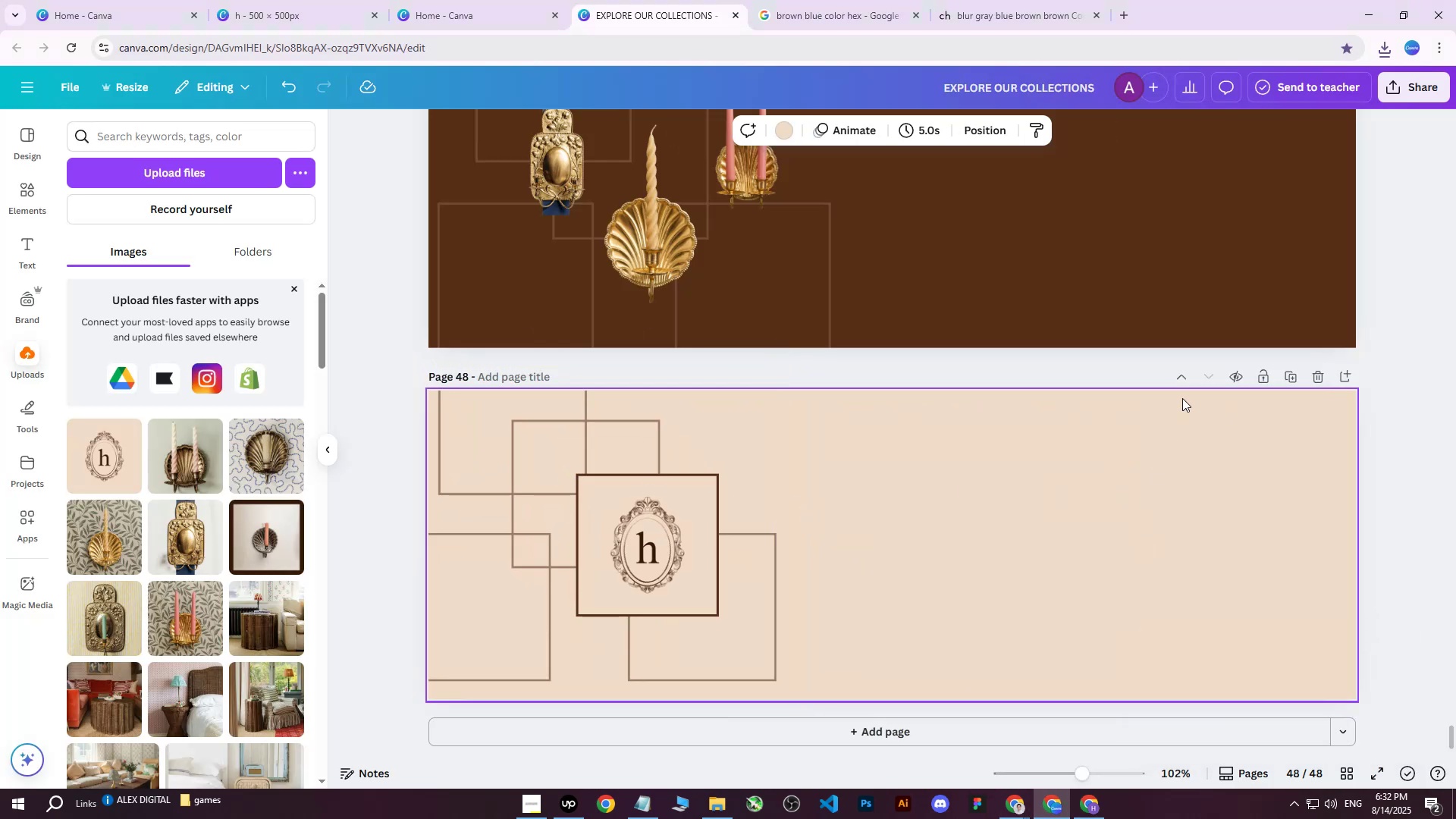 
left_click([1417, 77])
 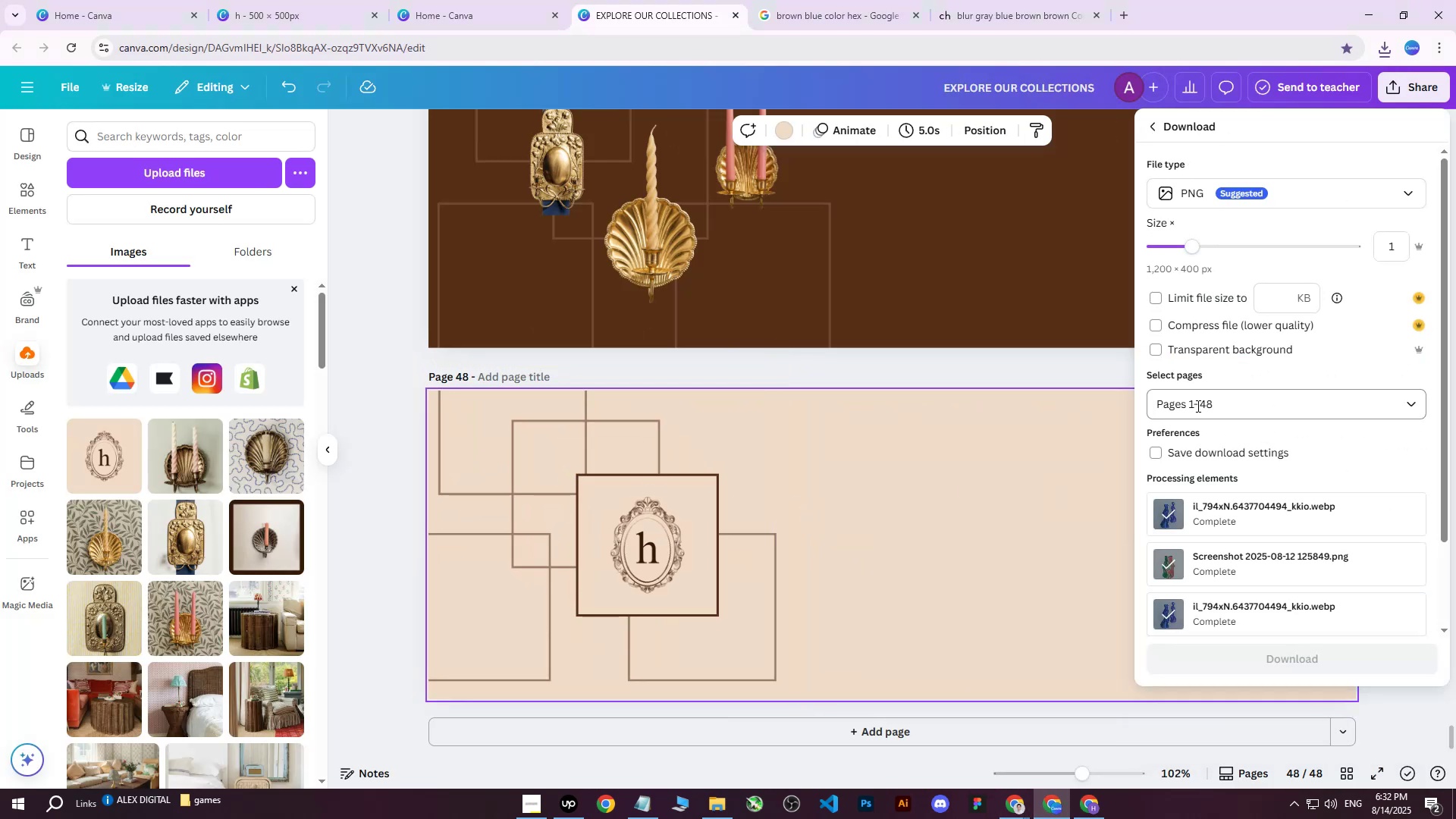 
double_click([1219, 406])
 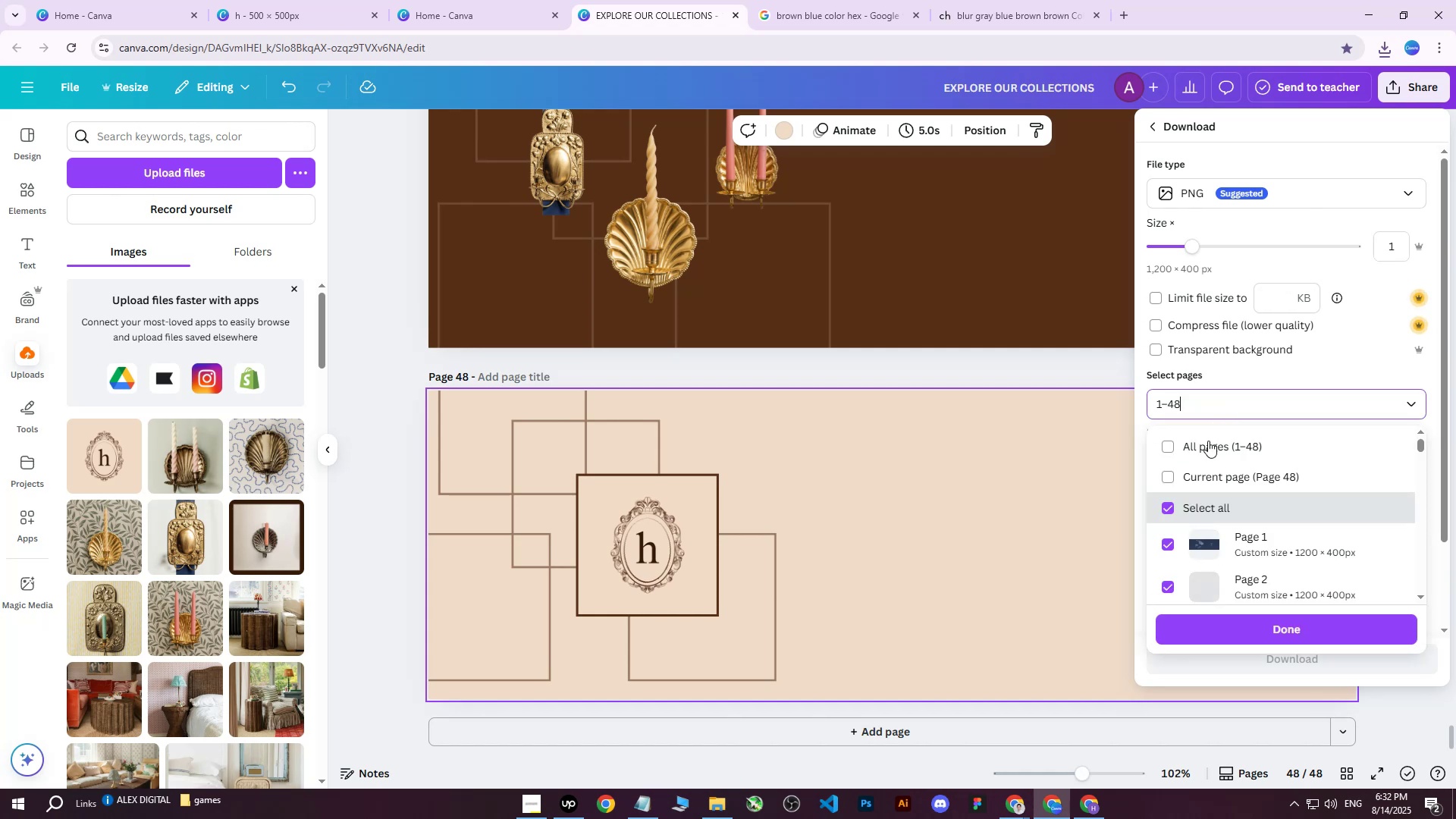 
triple_click([1208, 441])
 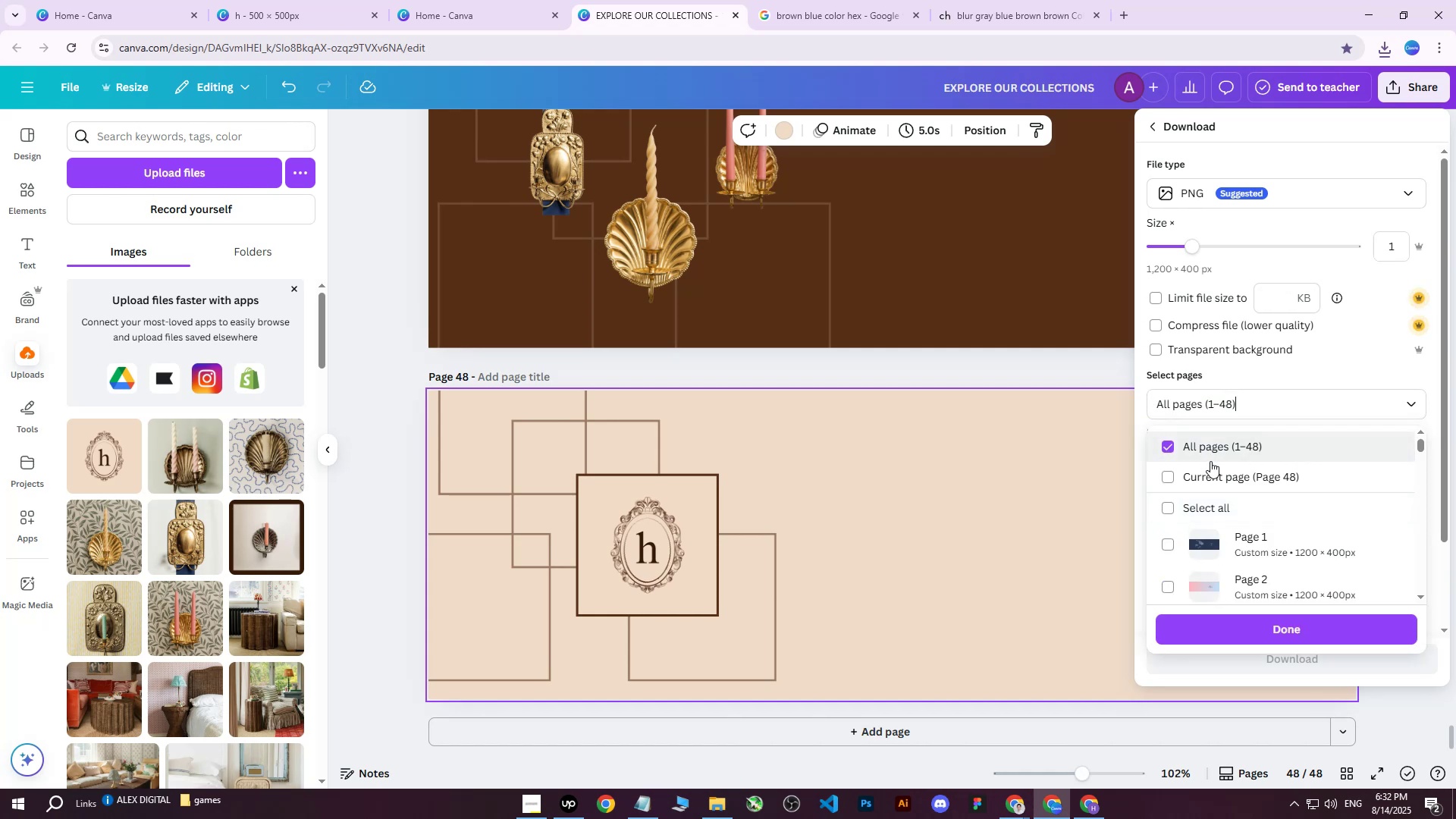 
triple_click([1210, 461])
 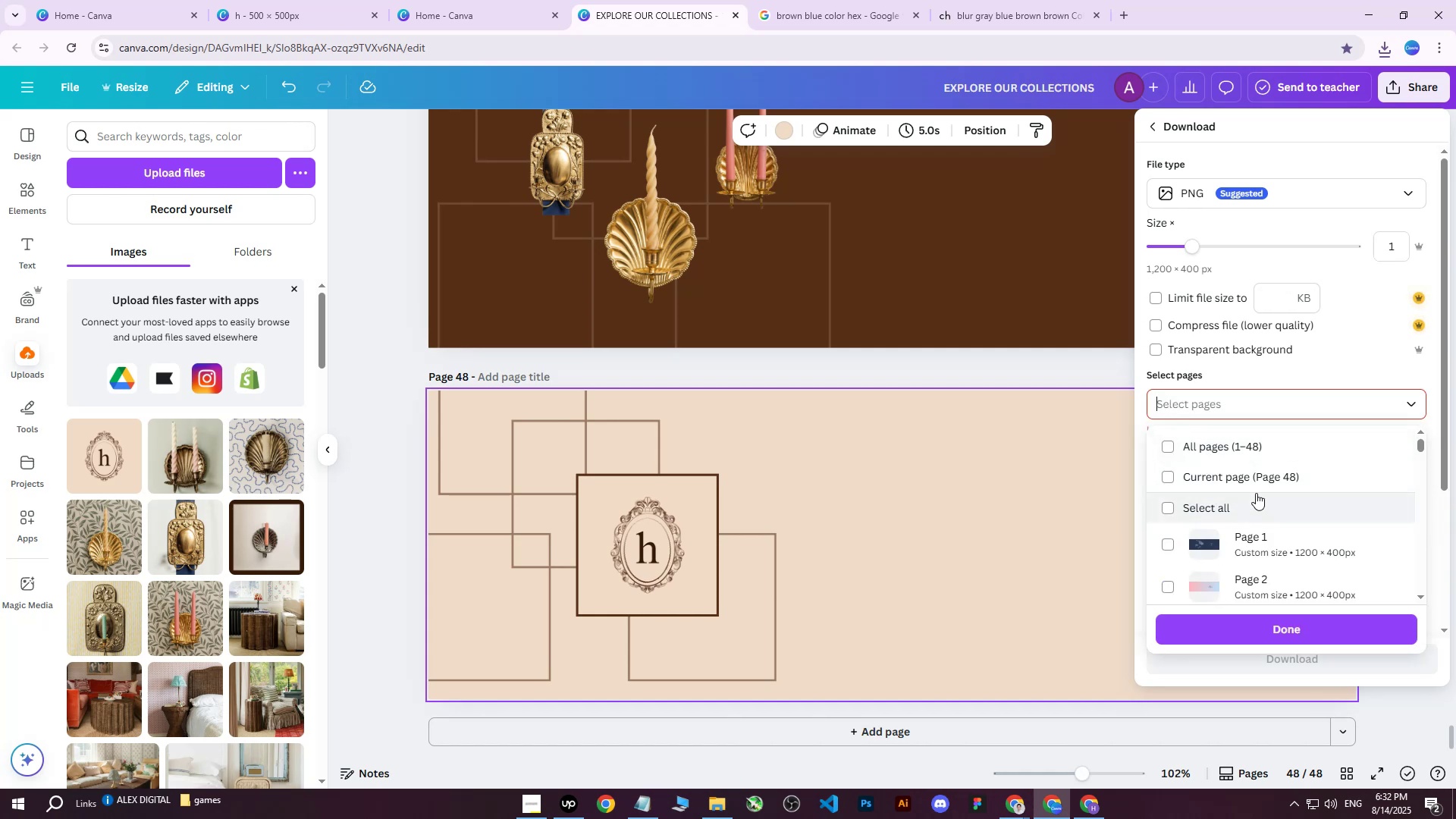 
triple_click([1256, 488])
 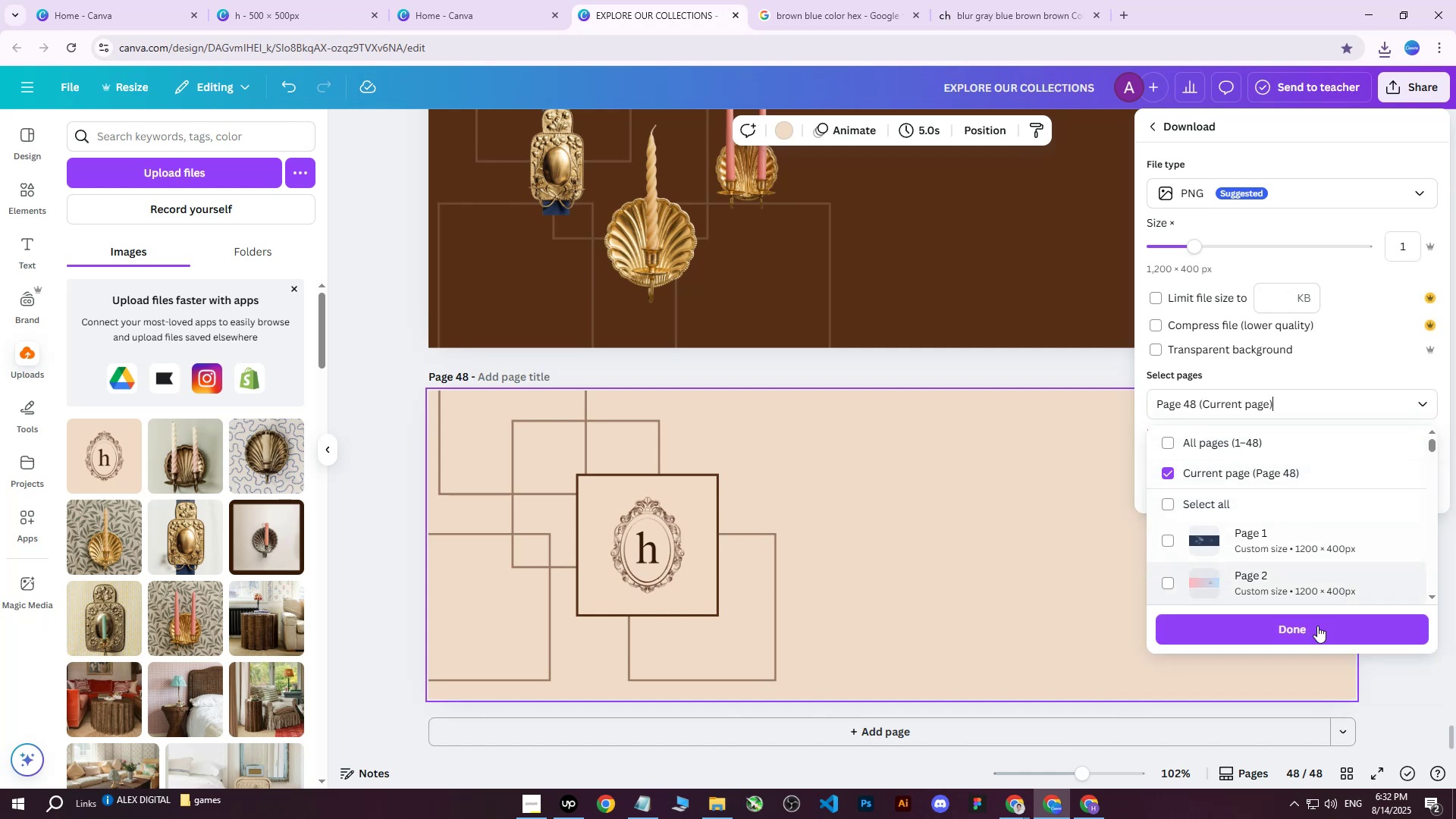 
left_click([1313, 635])
 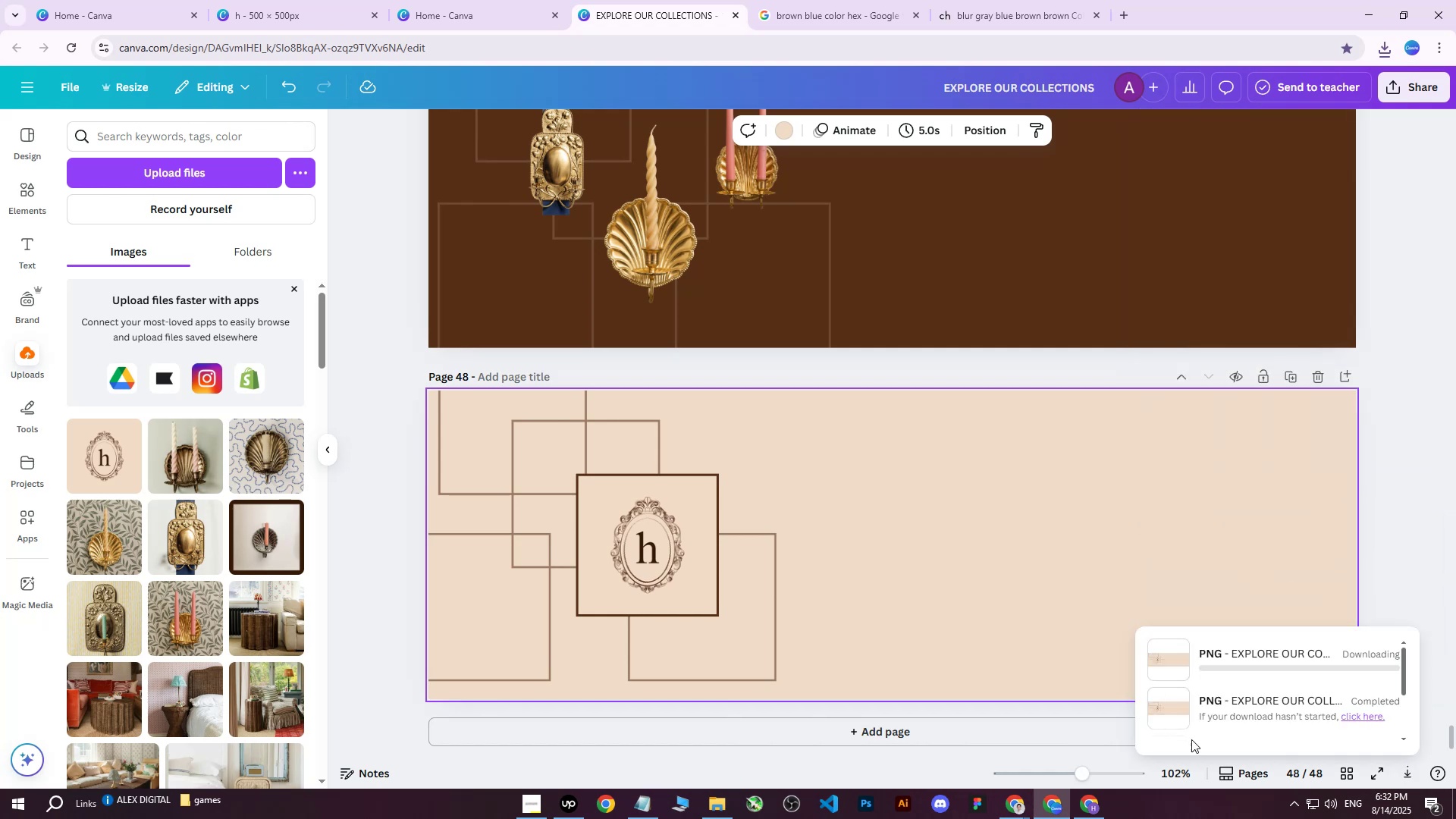 
left_click_drag(start_coordinate=[1106, 803], to_coordinate=[1101, 807])
 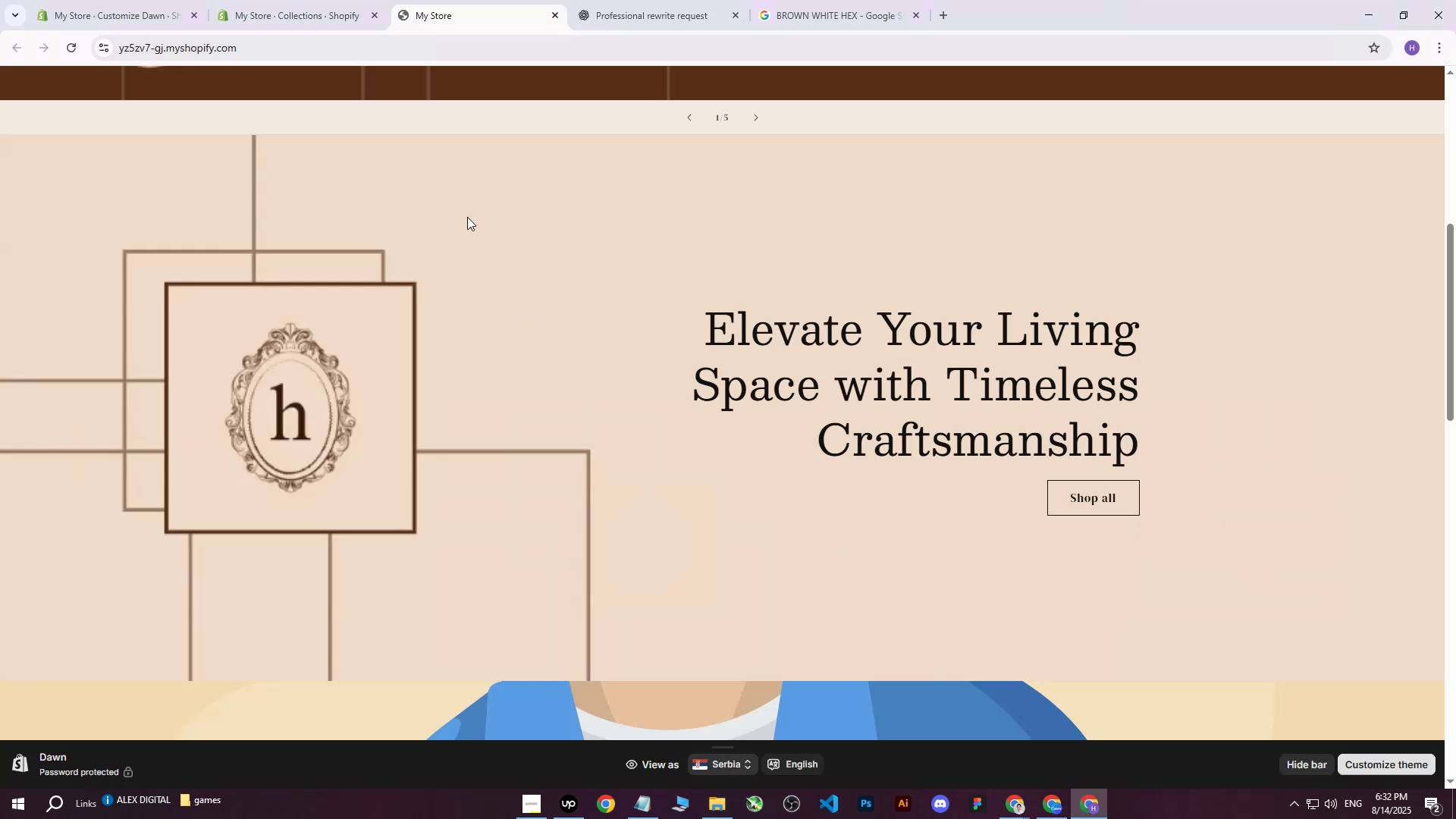 
left_click([140, 0])
 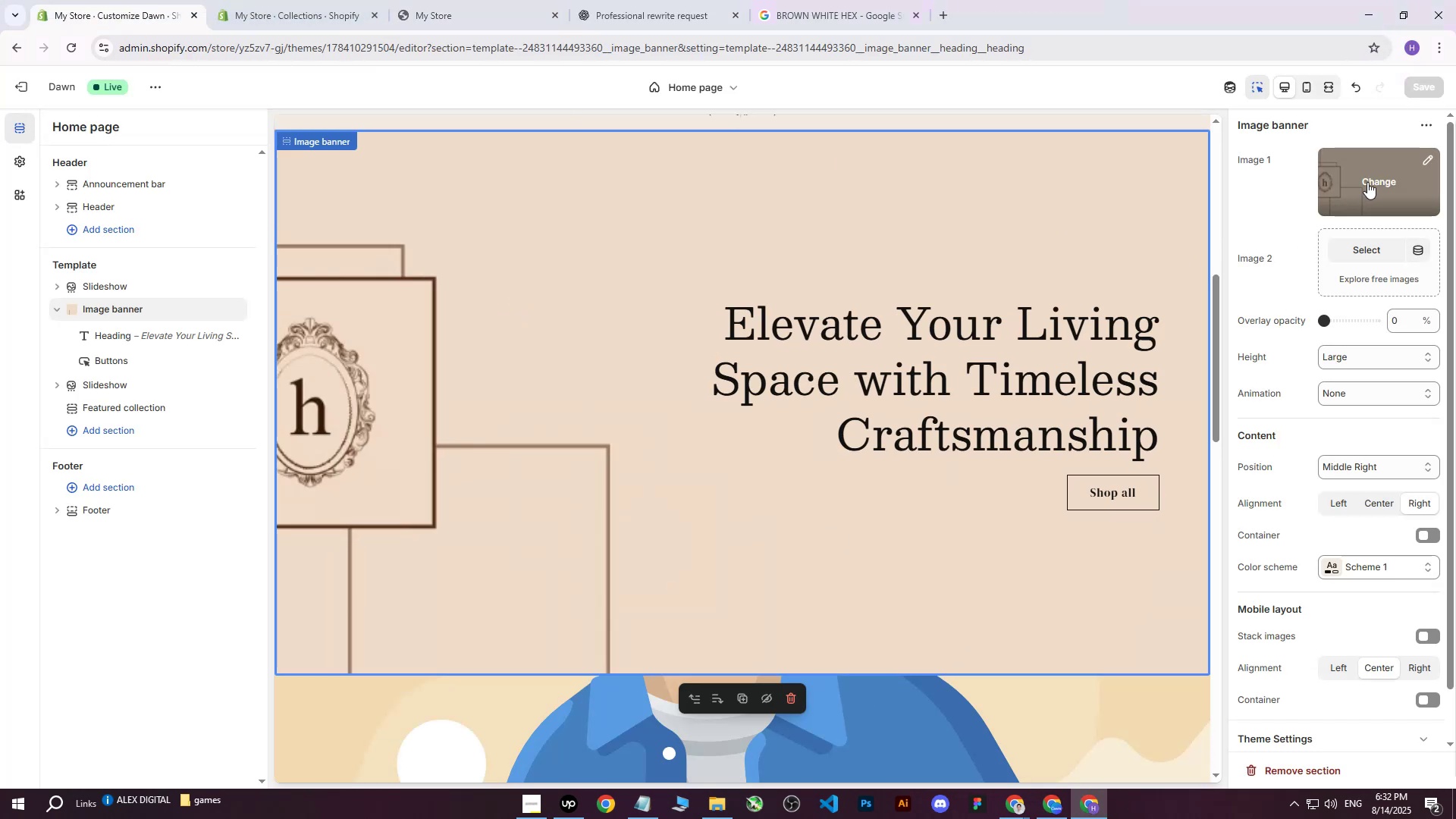 
left_click([1372, 184])
 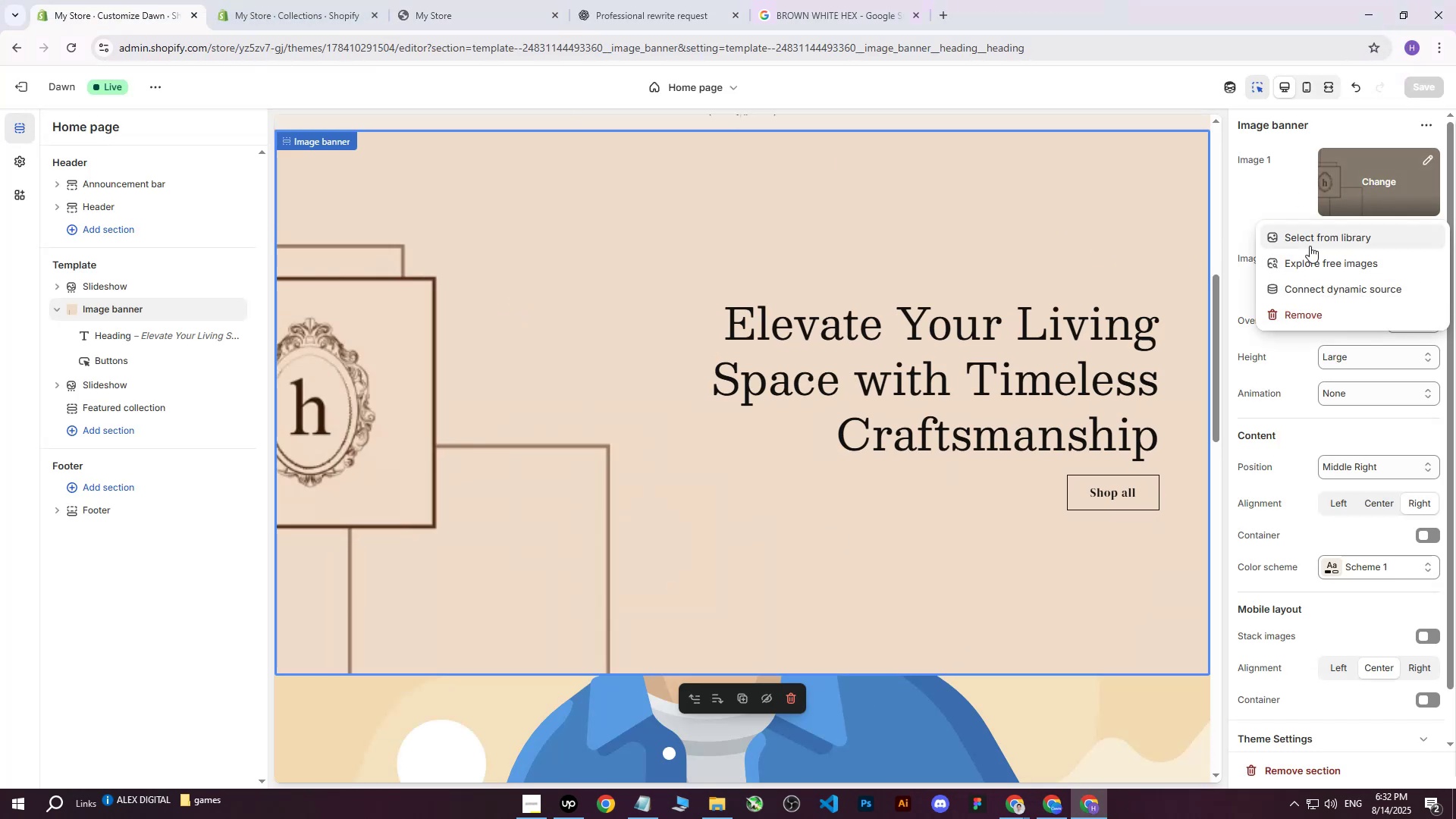 
left_click([1311, 244])
 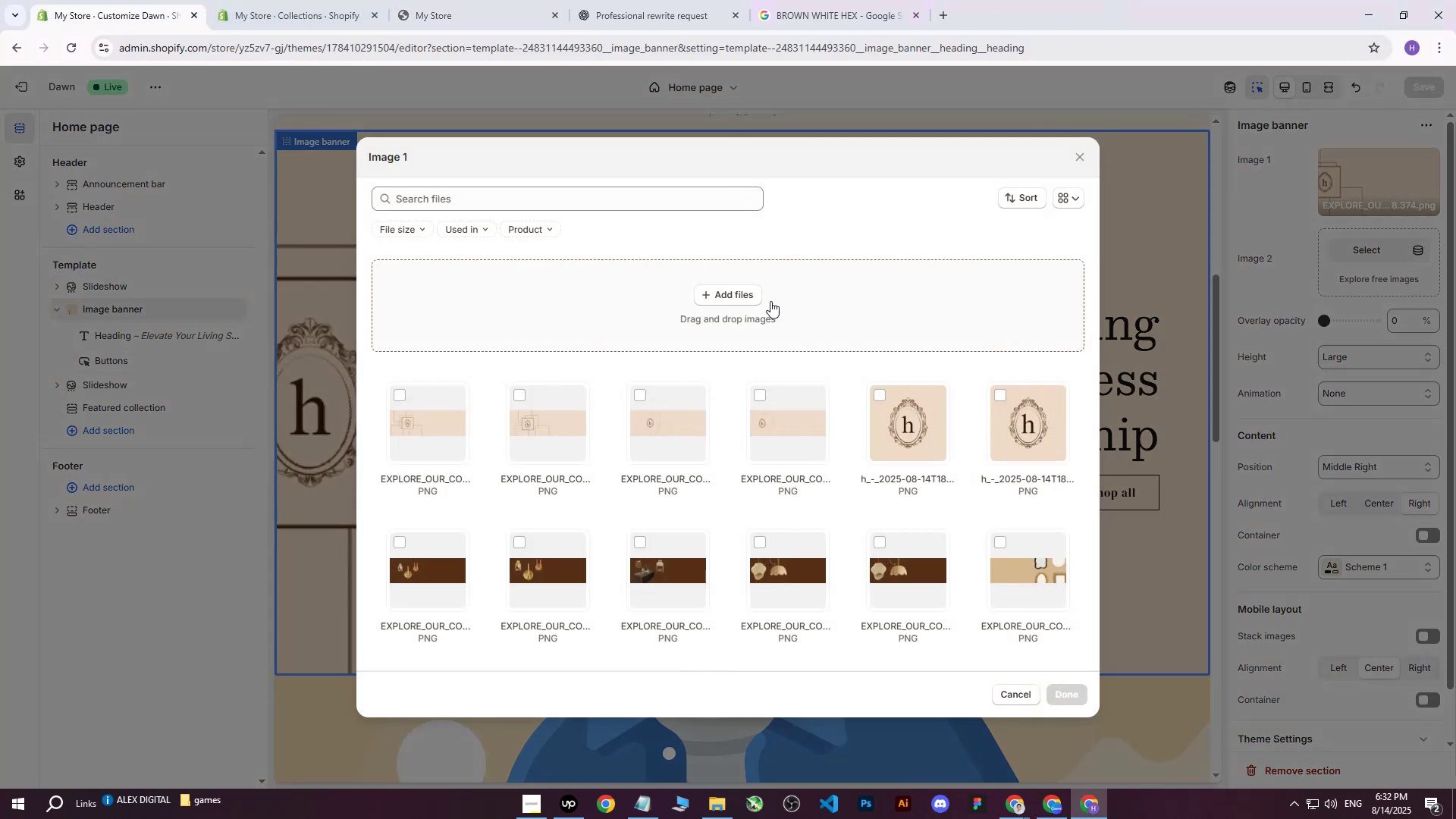 
left_click([746, 290])
 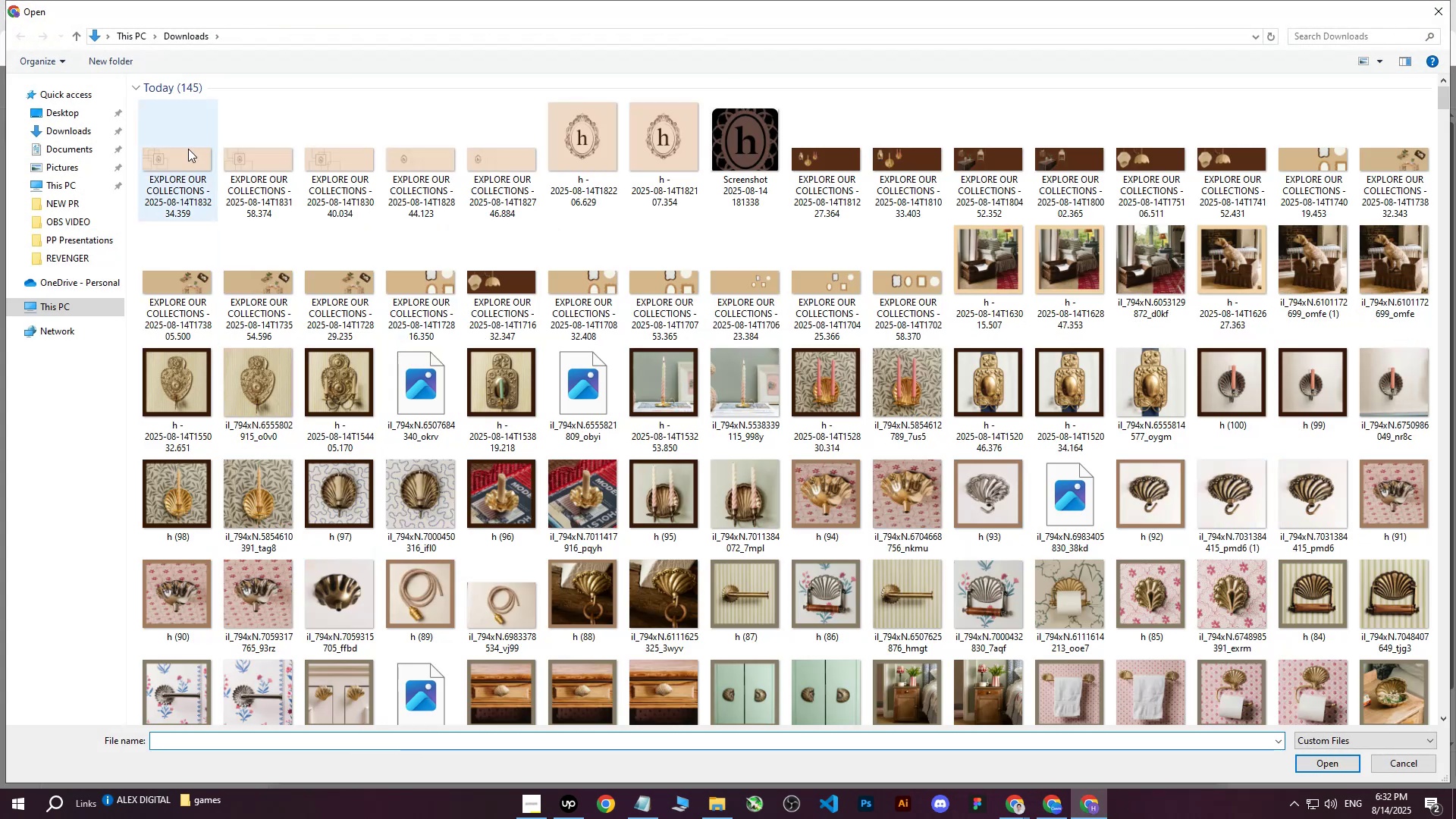 
left_click([188, 149])
 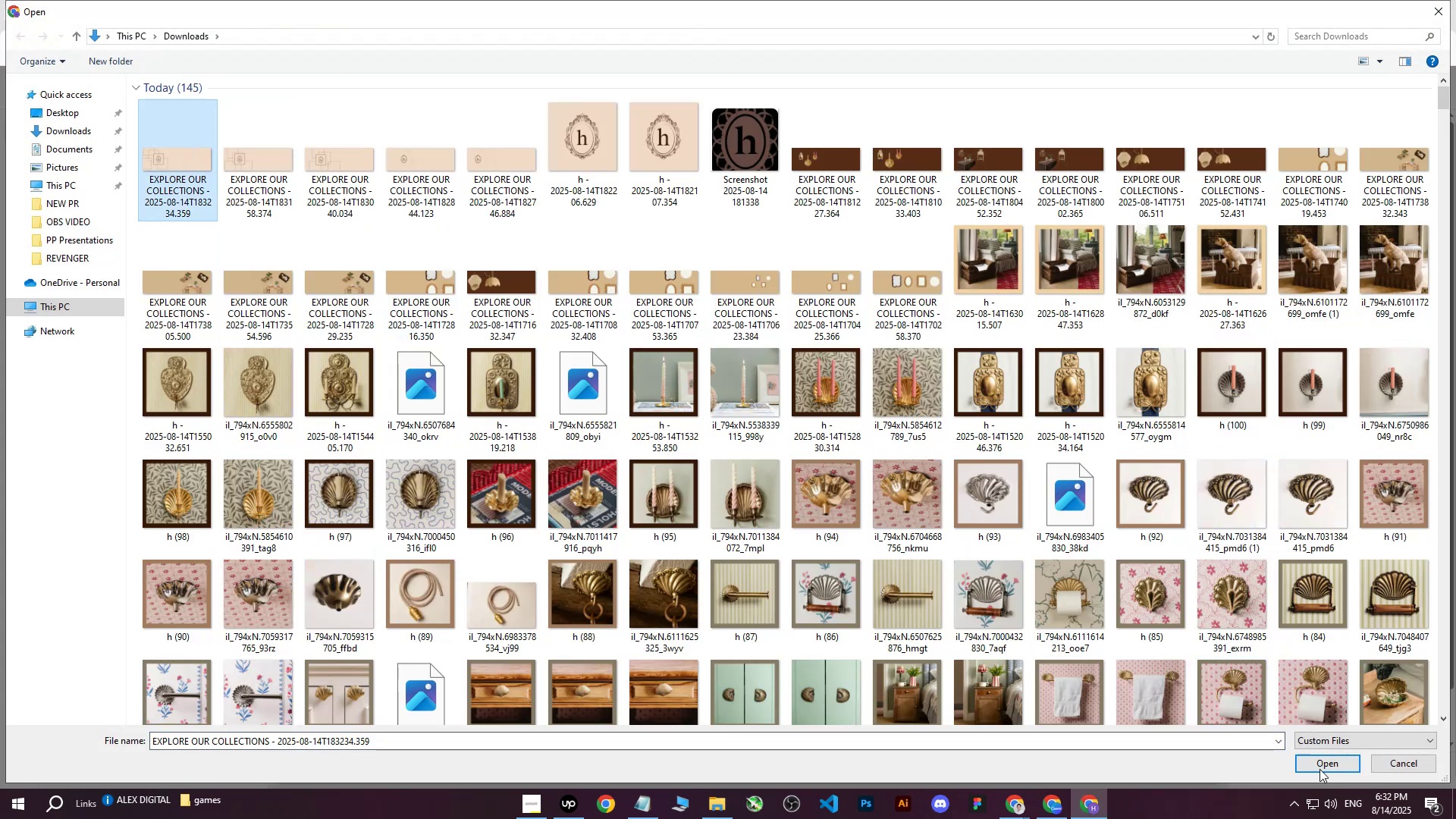 
left_click([1320, 769])
 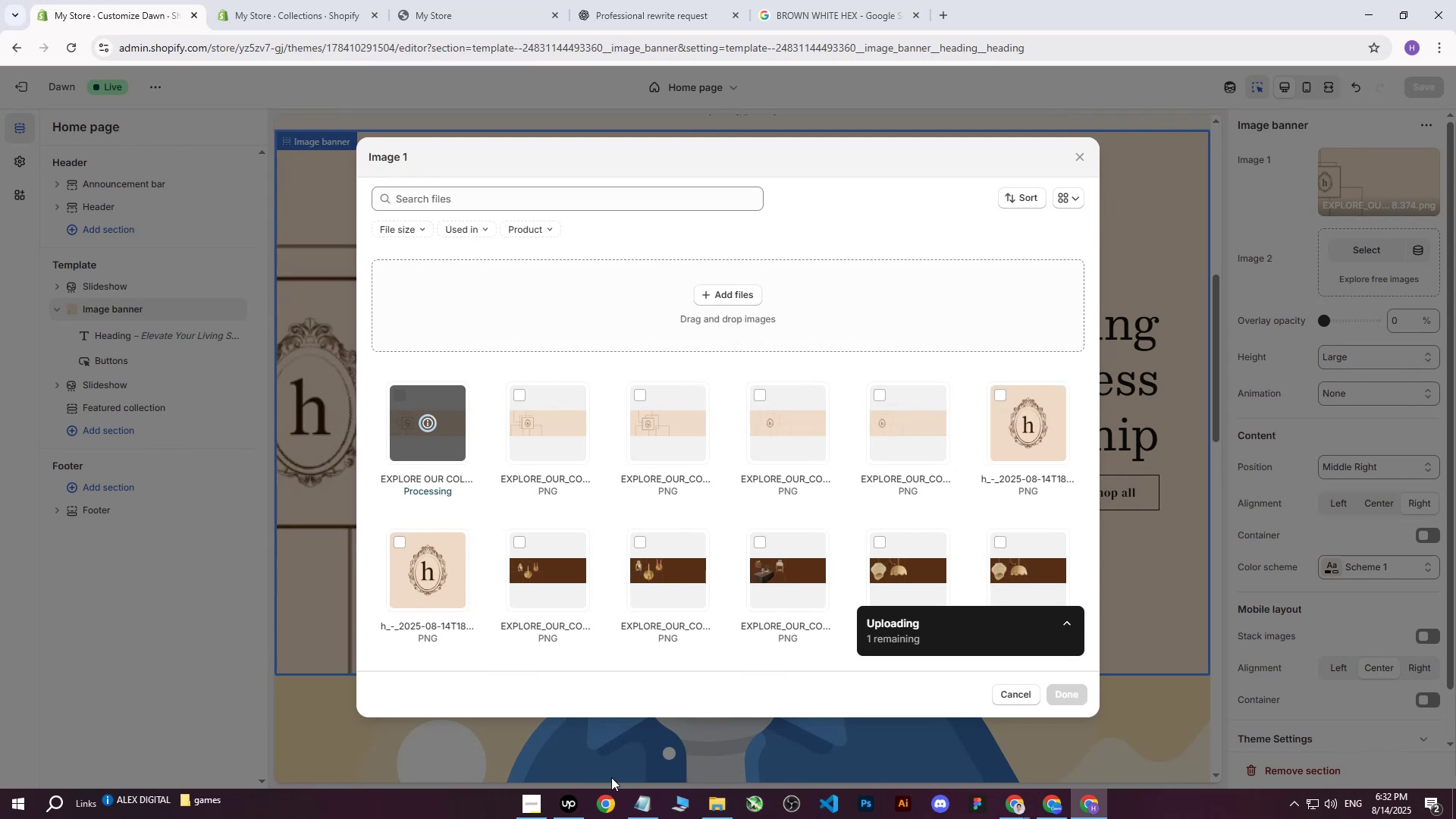 
wait(5.46)
 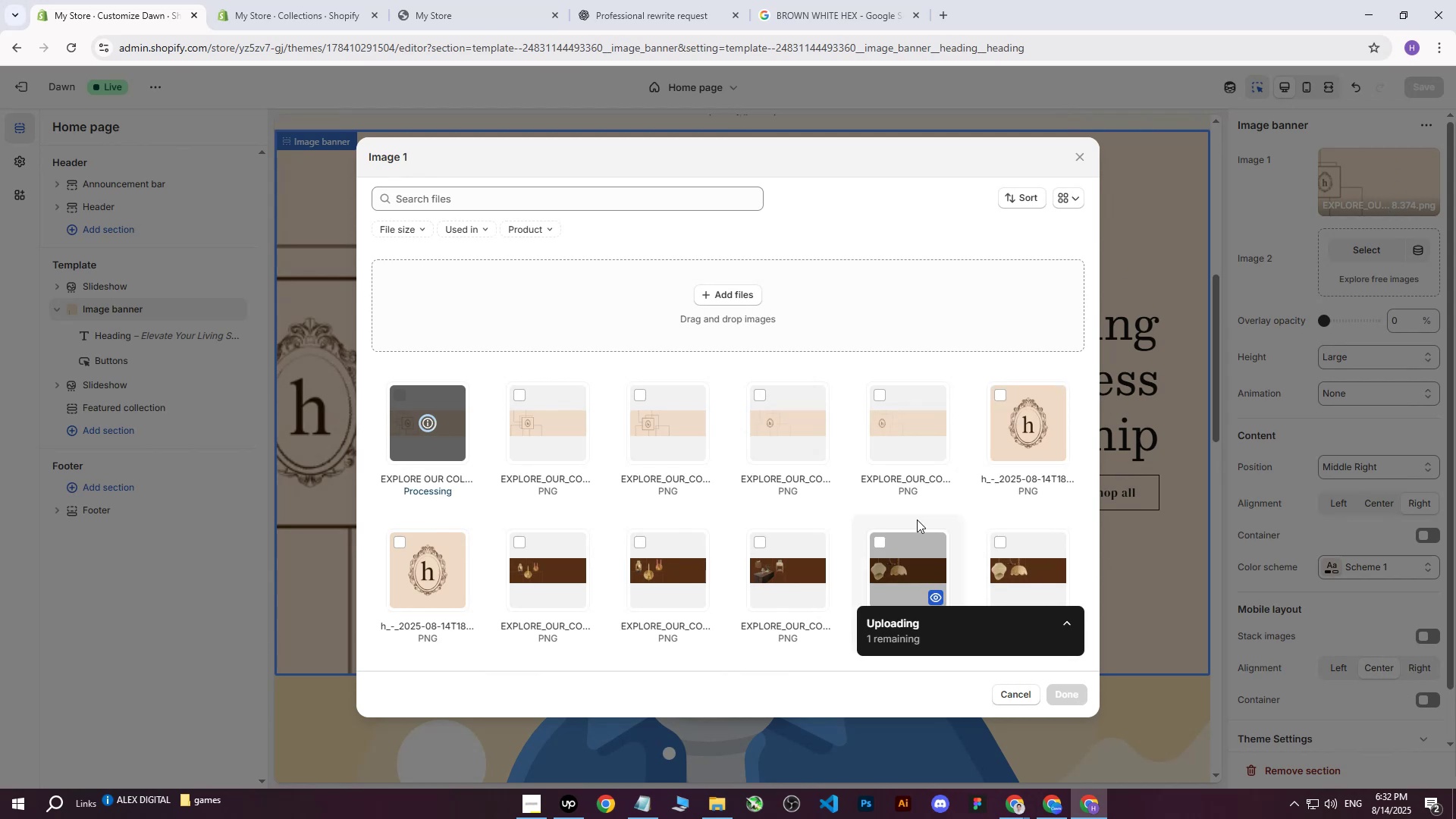 
left_click([1069, 698])
 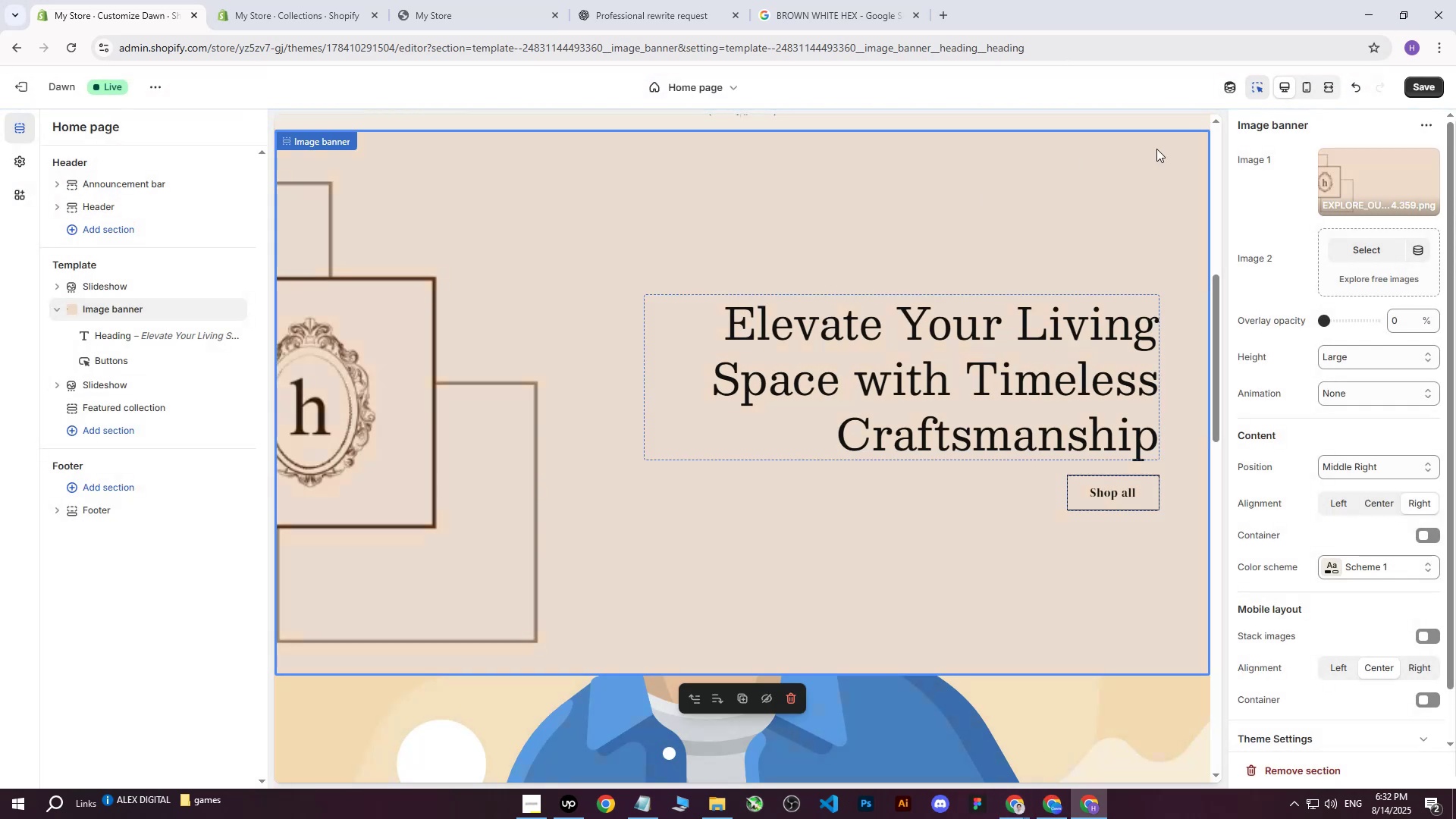 
left_click([1436, 89])
 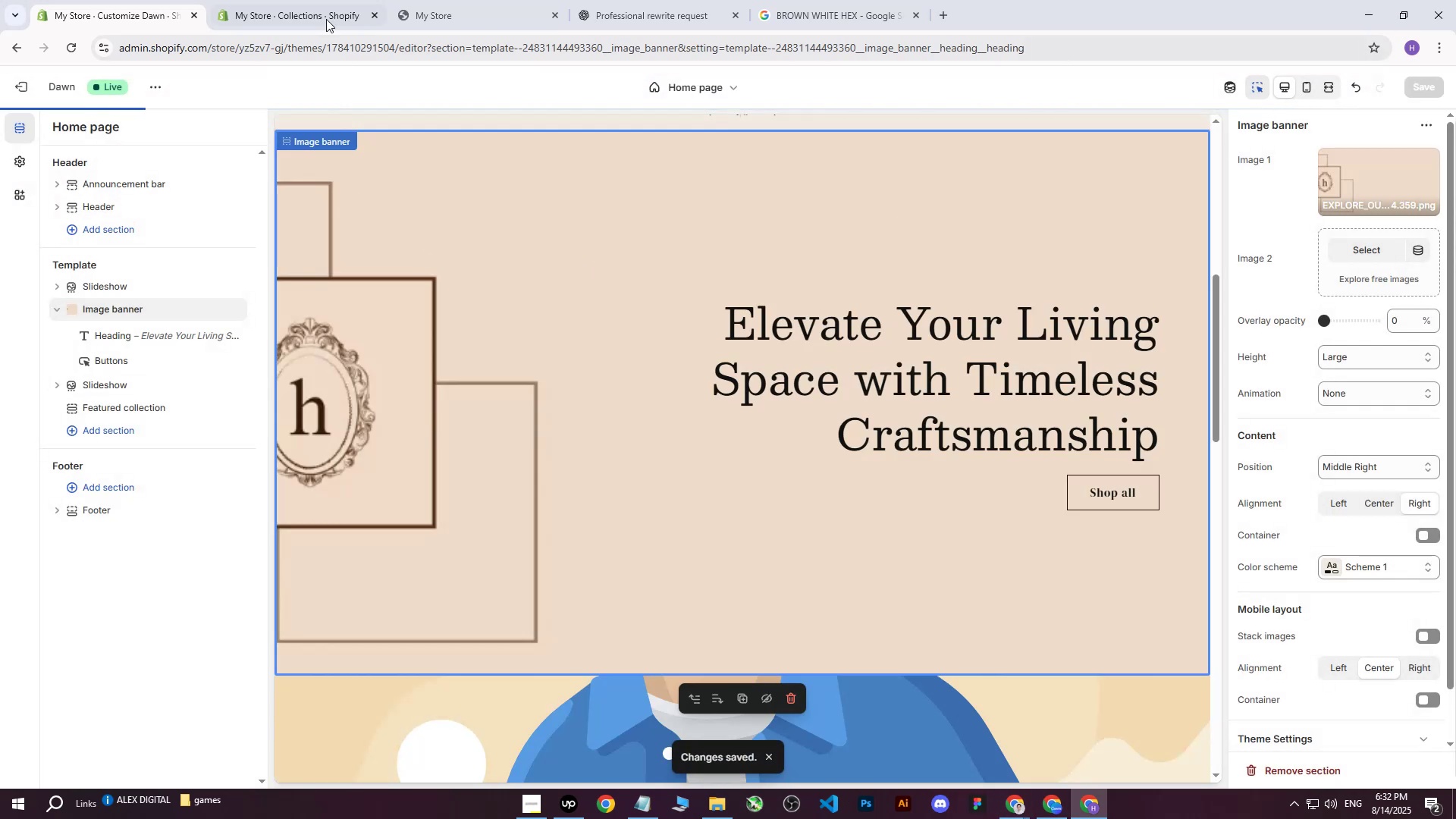 
left_click([314, 1])
 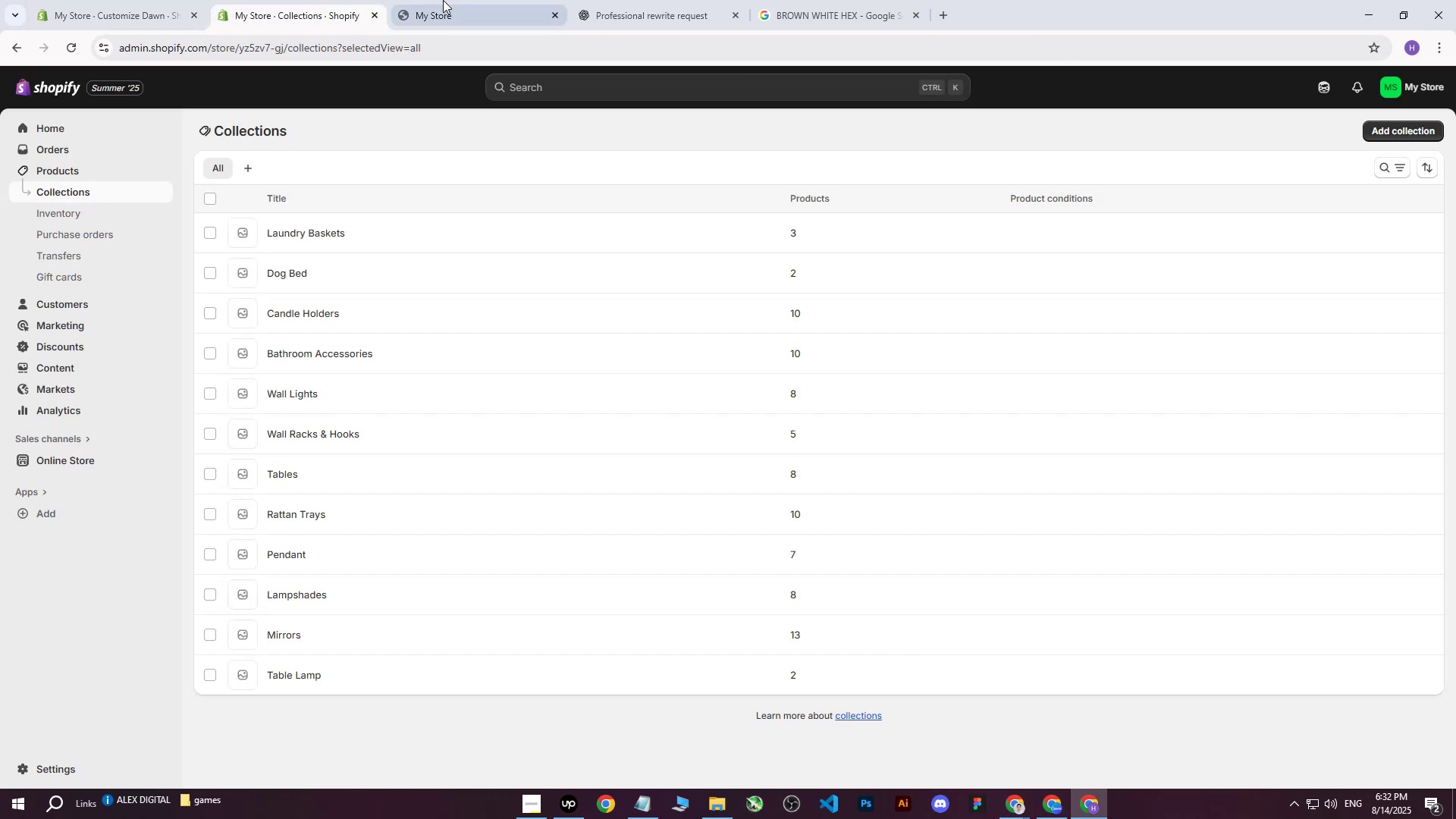 
left_click([443, 0])
 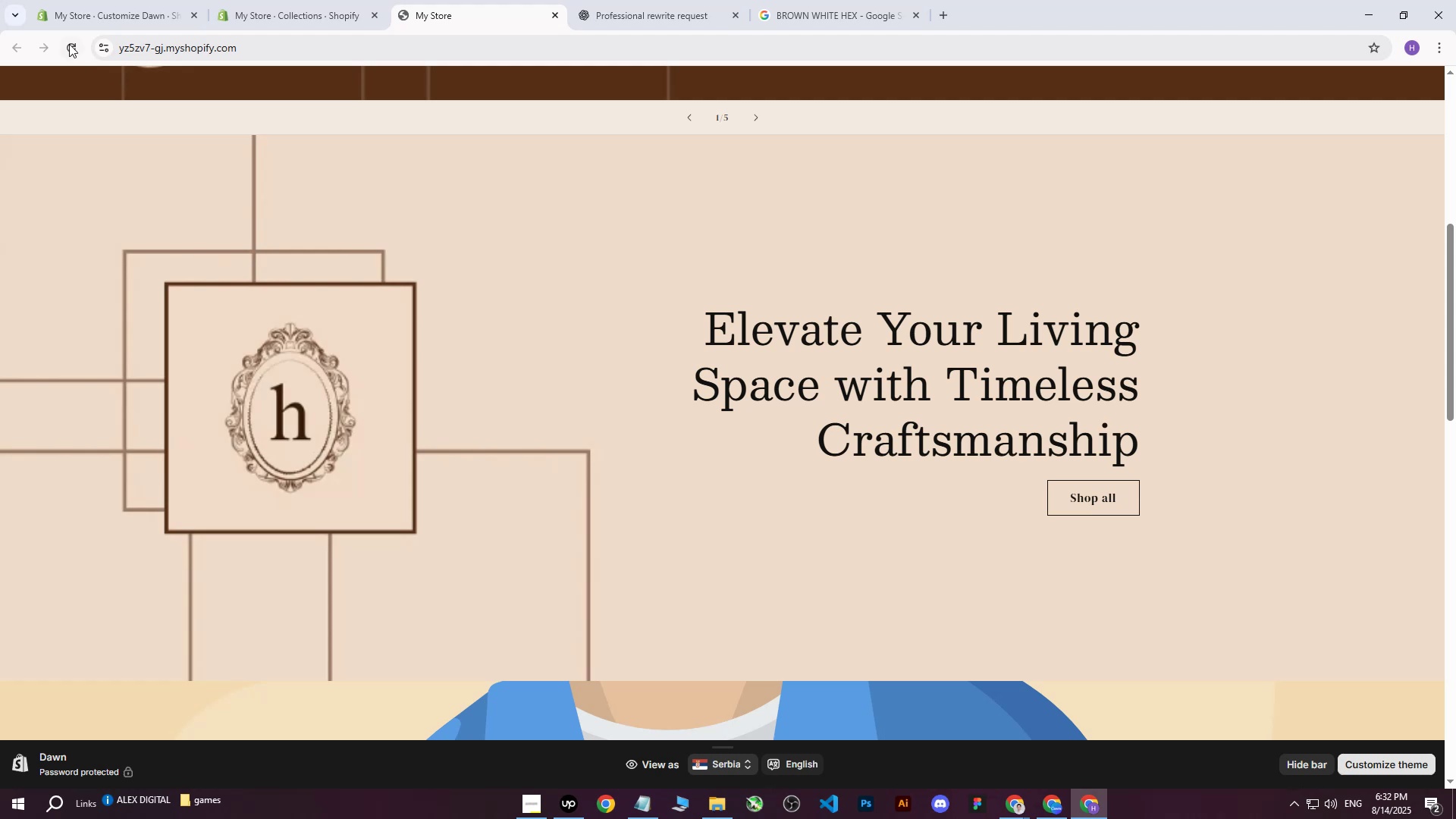 
left_click([69, 44])
 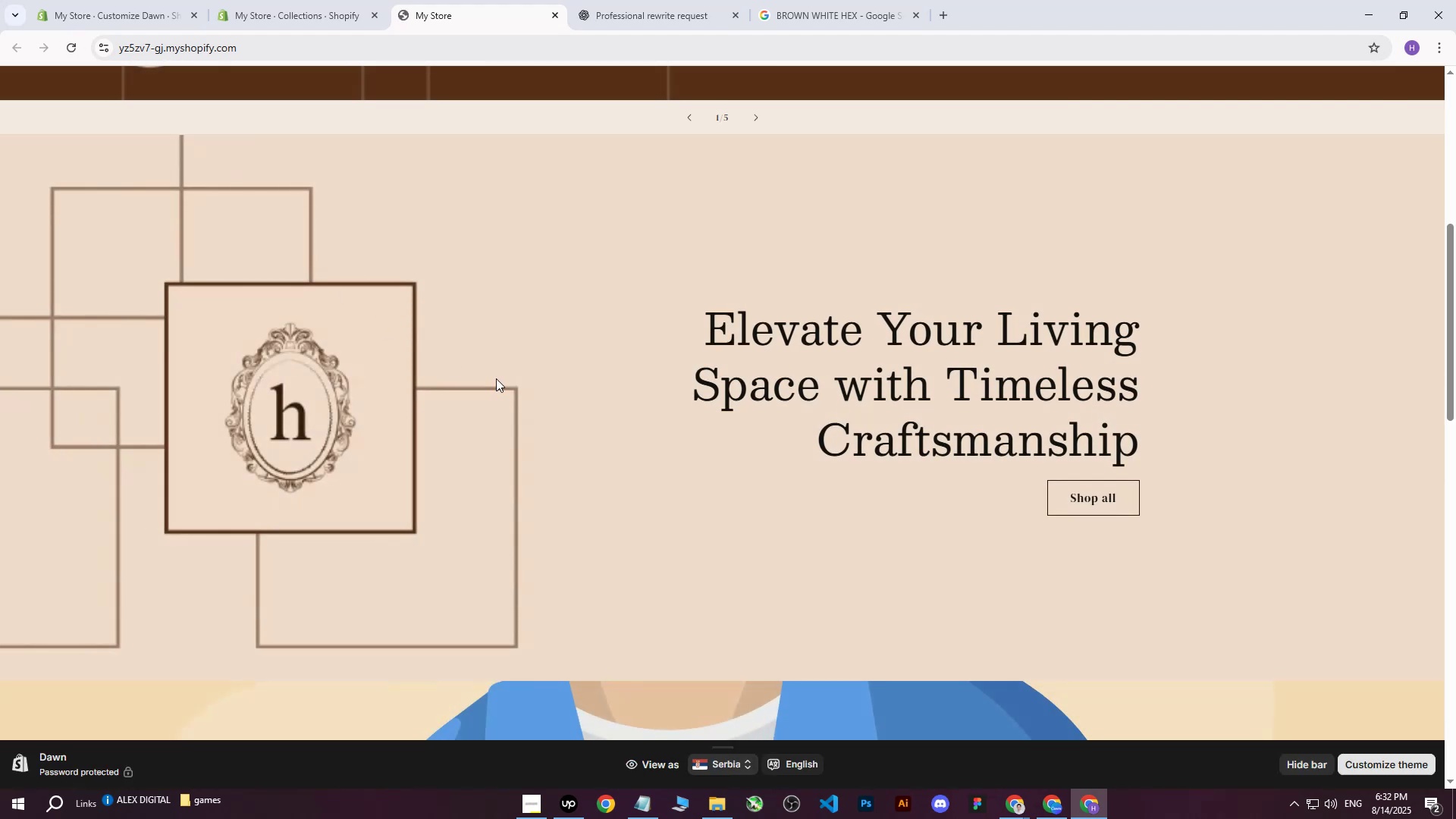 
scroll: coordinate [538, 392], scroll_direction: none, amount: 0.0
 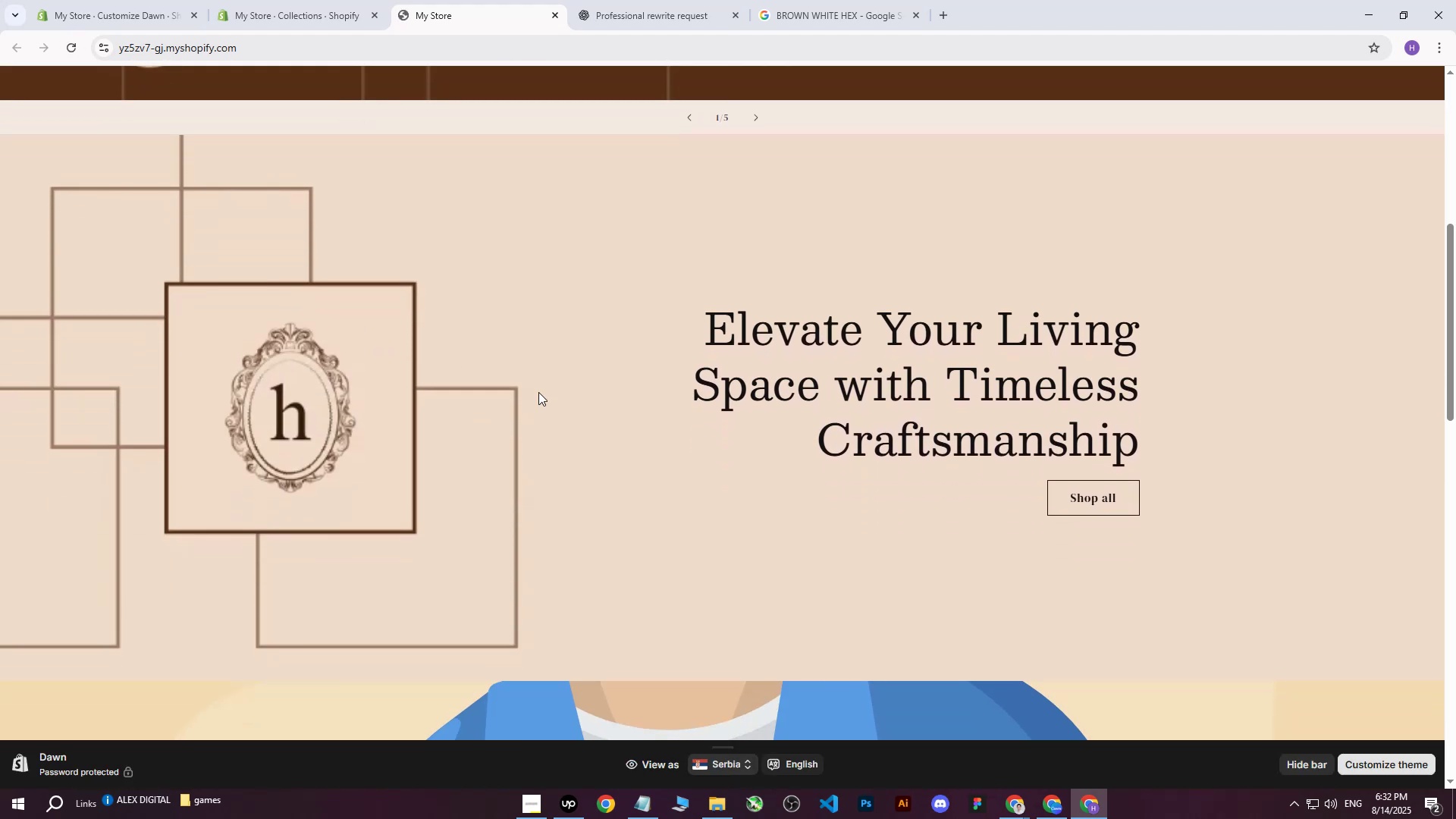 
scroll: coordinate [538, 392], scroll_direction: up, amount: 1.0
 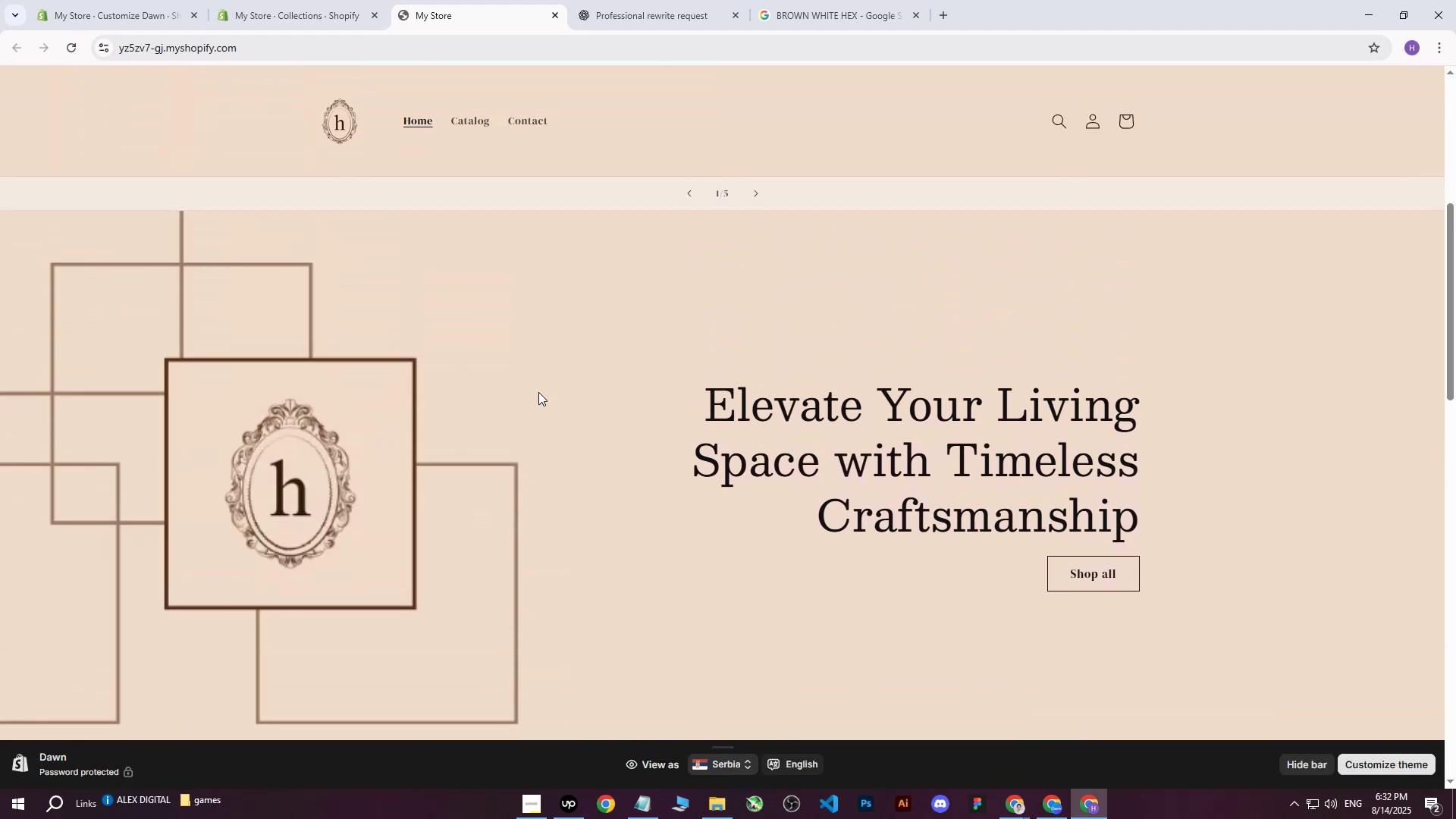 
scroll: coordinate [538, 392], scroll_direction: down, amount: 2.0
 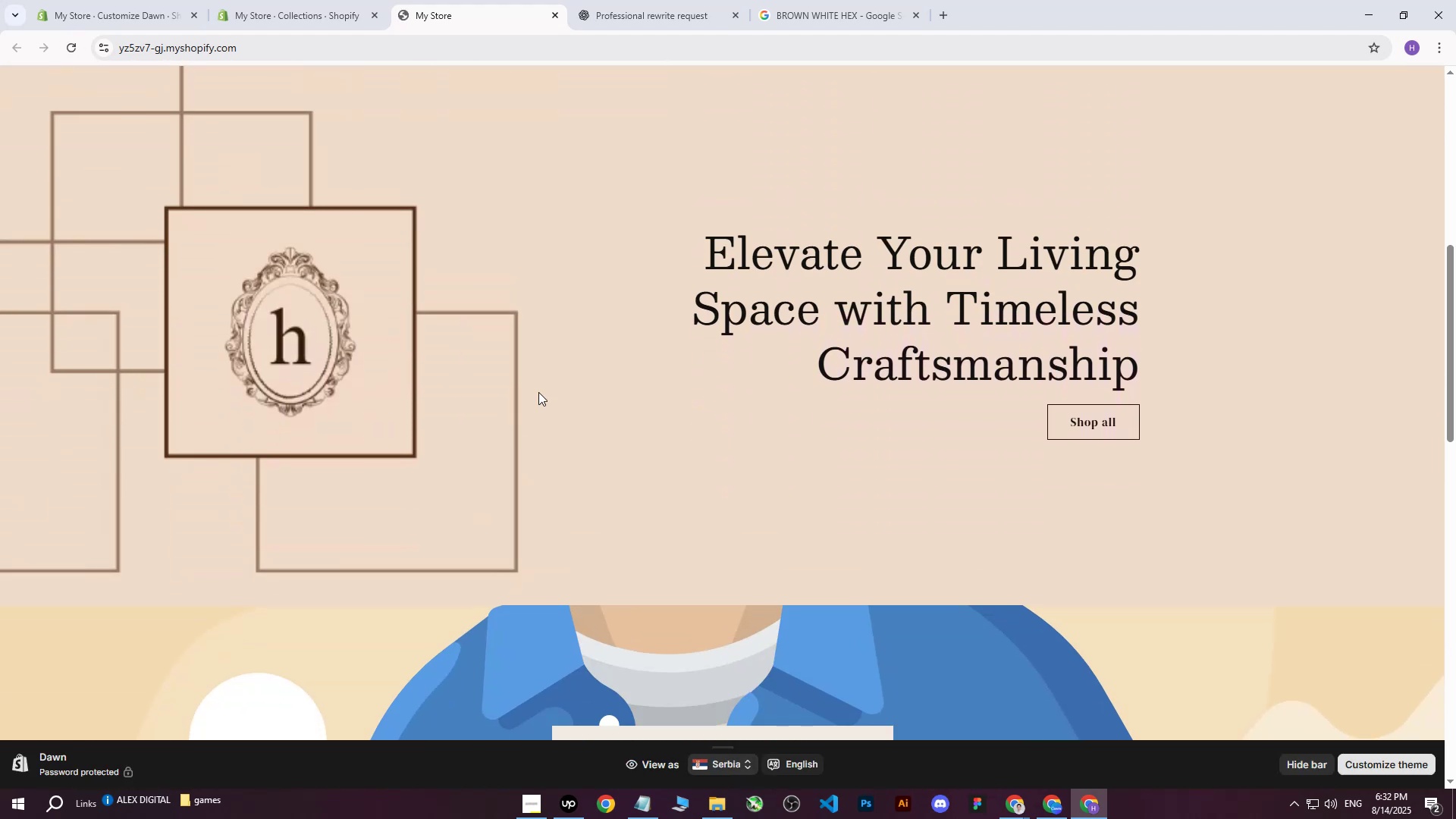 
scroll: coordinate [538, 392], scroll_direction: up, amount: 3.0
 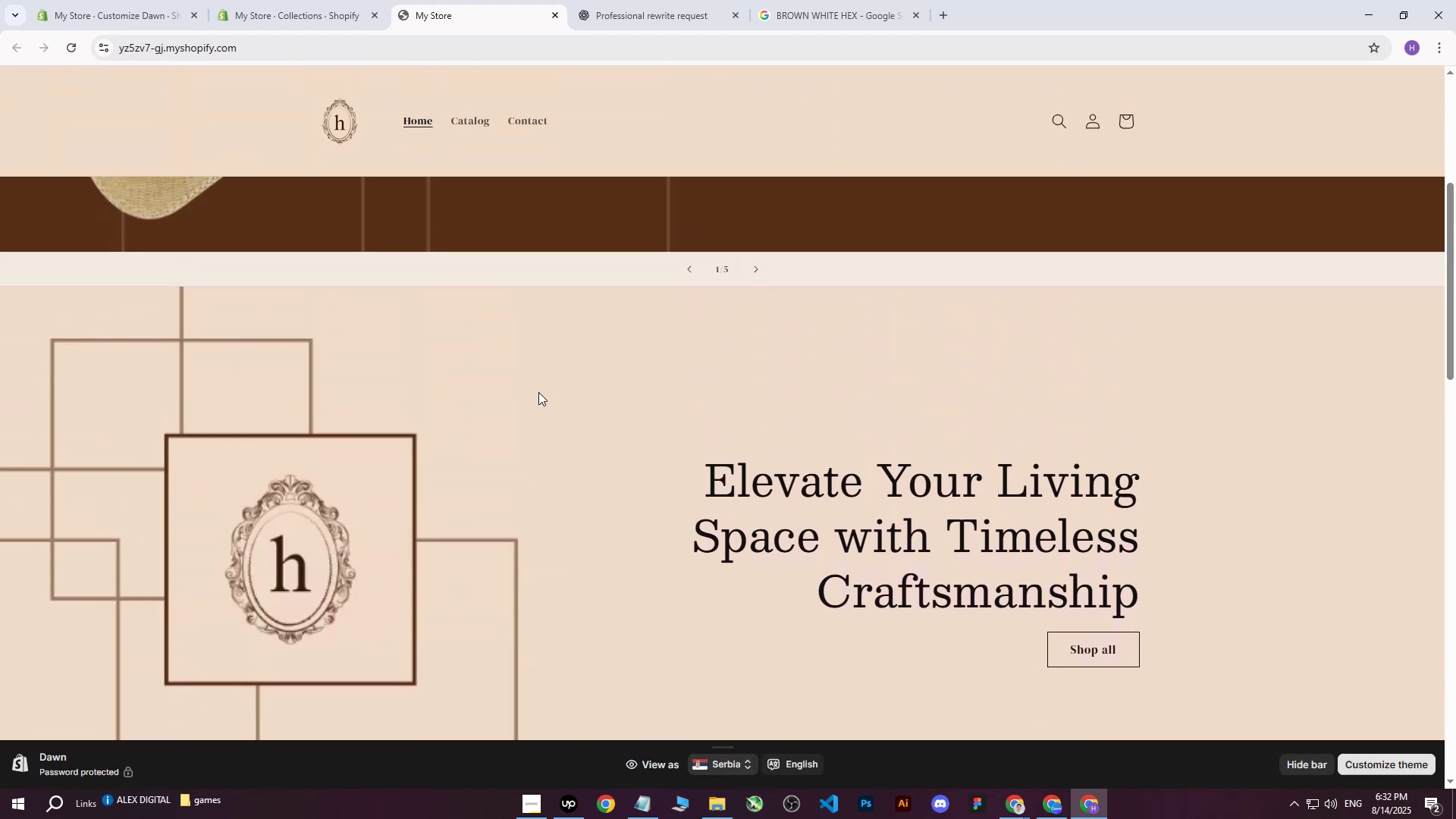 
scroll: coordinate [539, 397], scroll_direction: down, amount: 10.0
 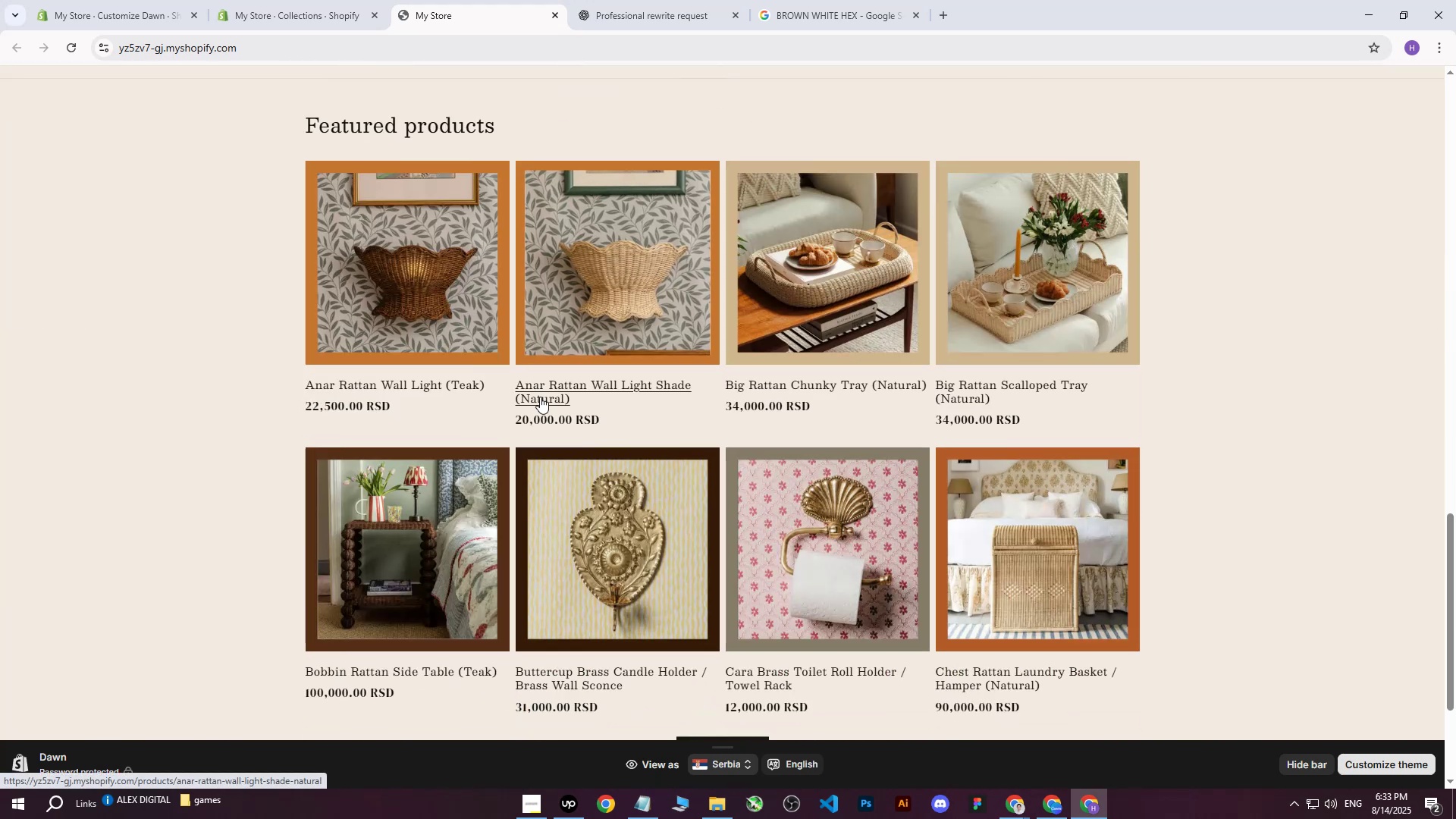 
scroll: coordinate [540, 397], scroll_direction: up, amount: 16.0
 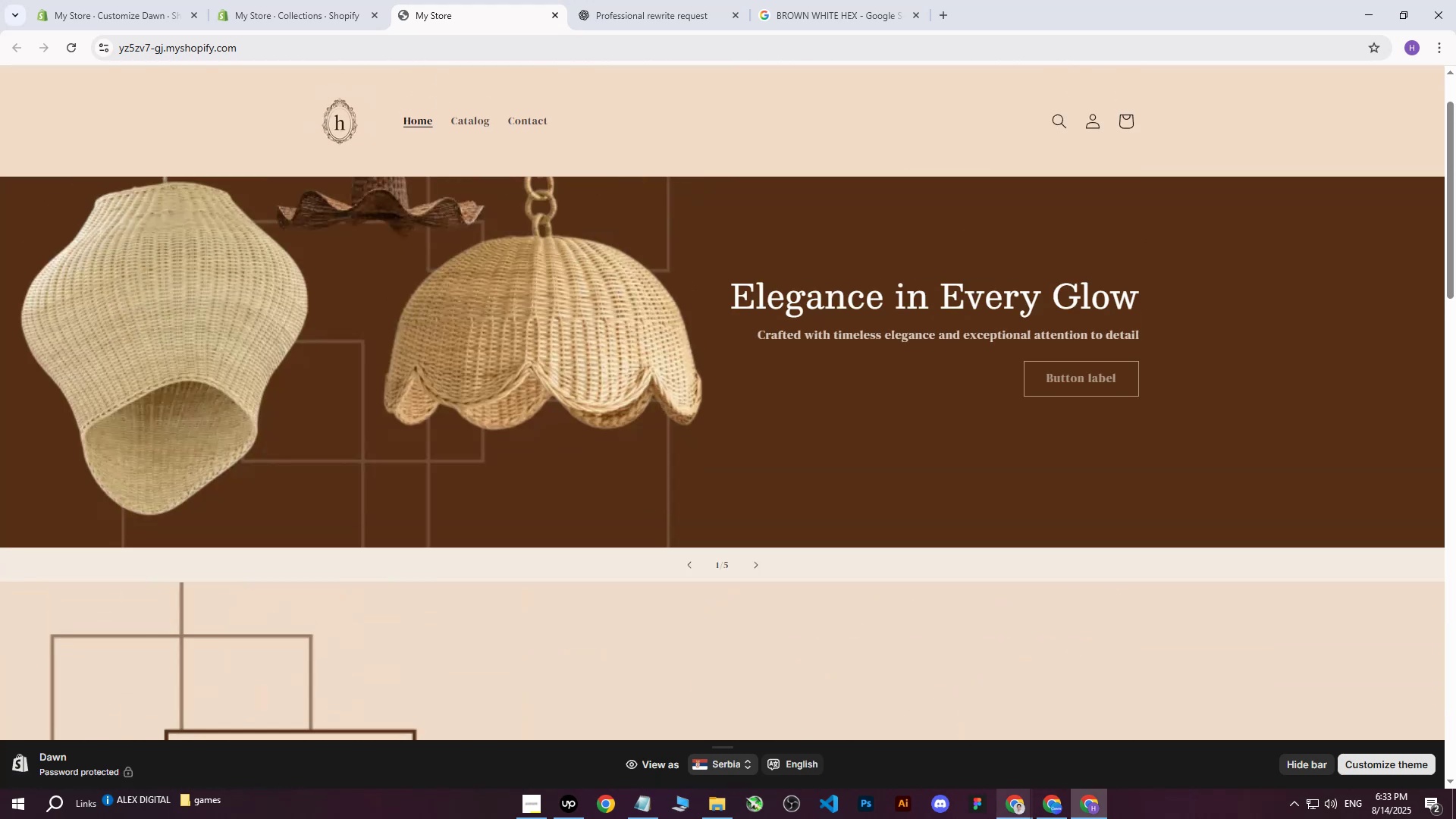 
left_click([1050, 816])
 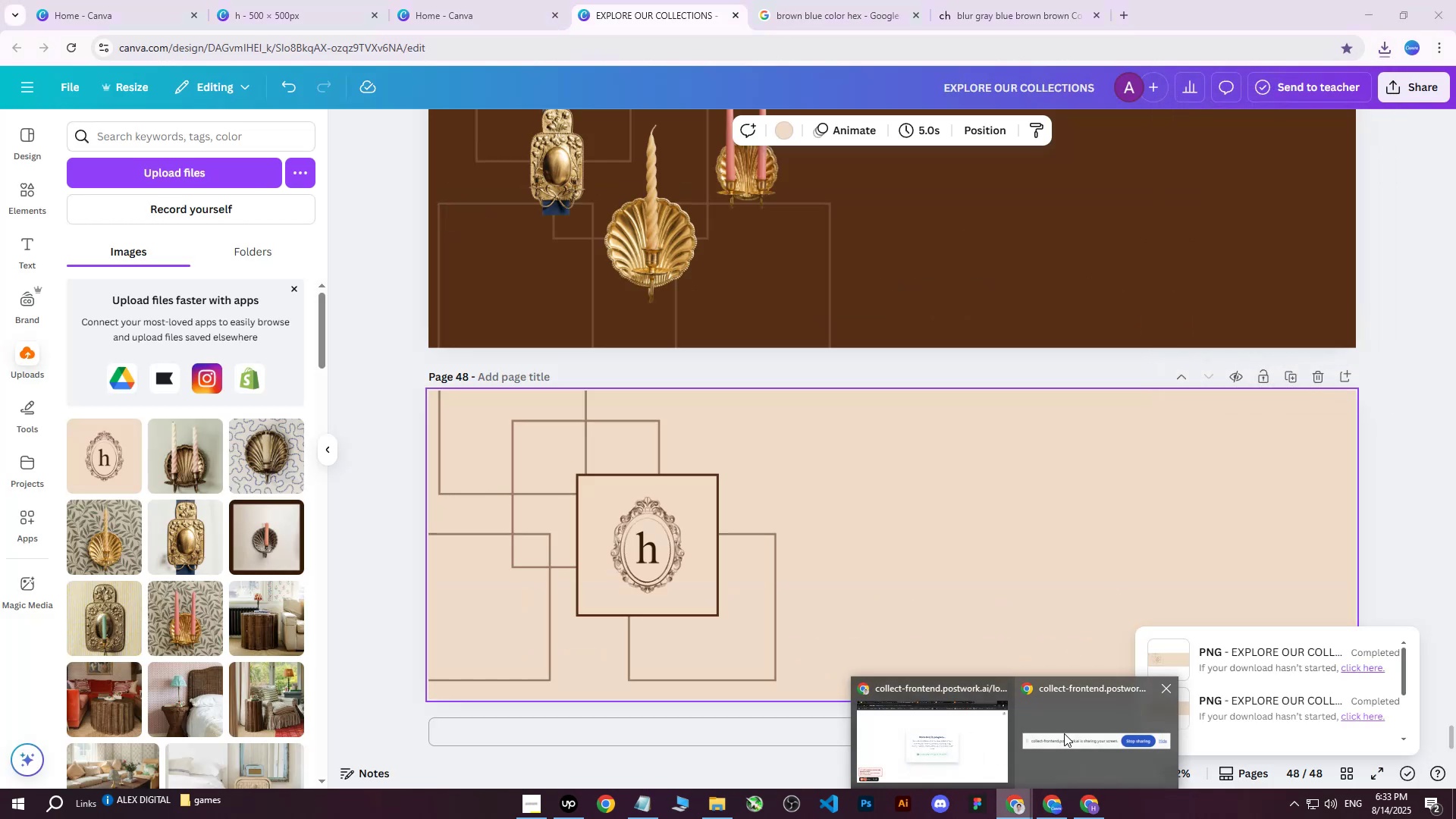 
left_click([956, 730])
 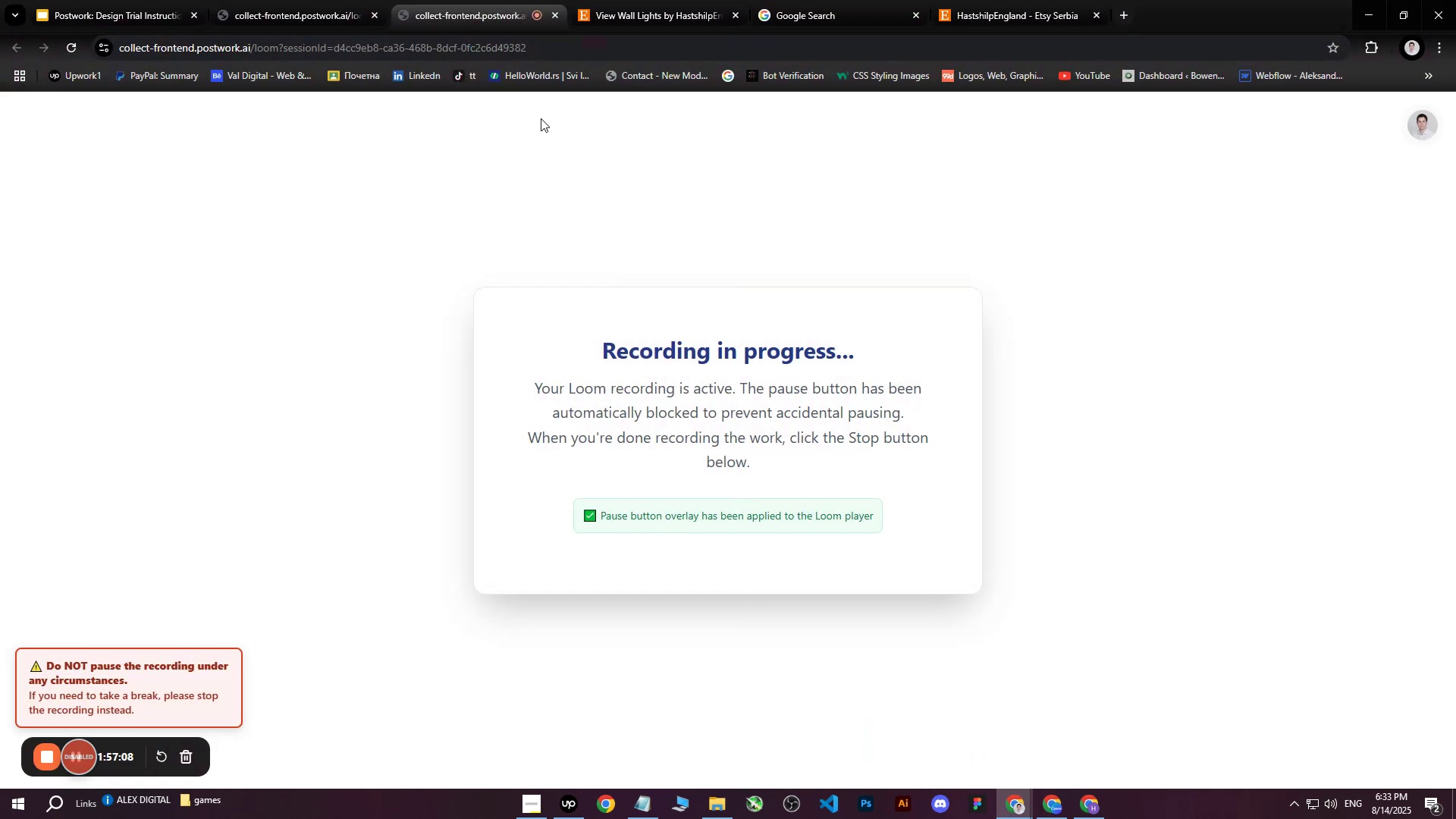 
left_click([1100, 802])
 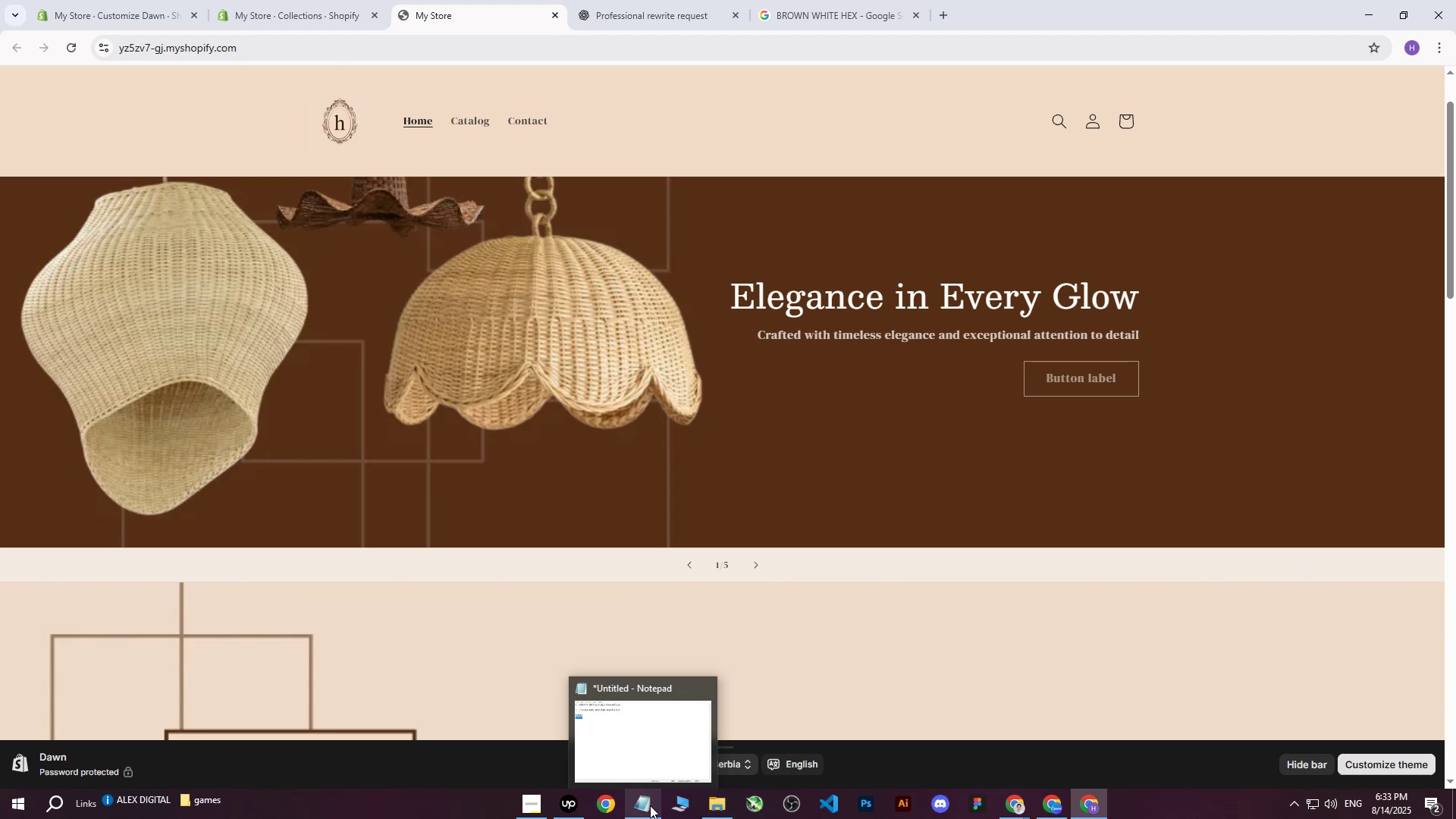 
wait(21.93)
 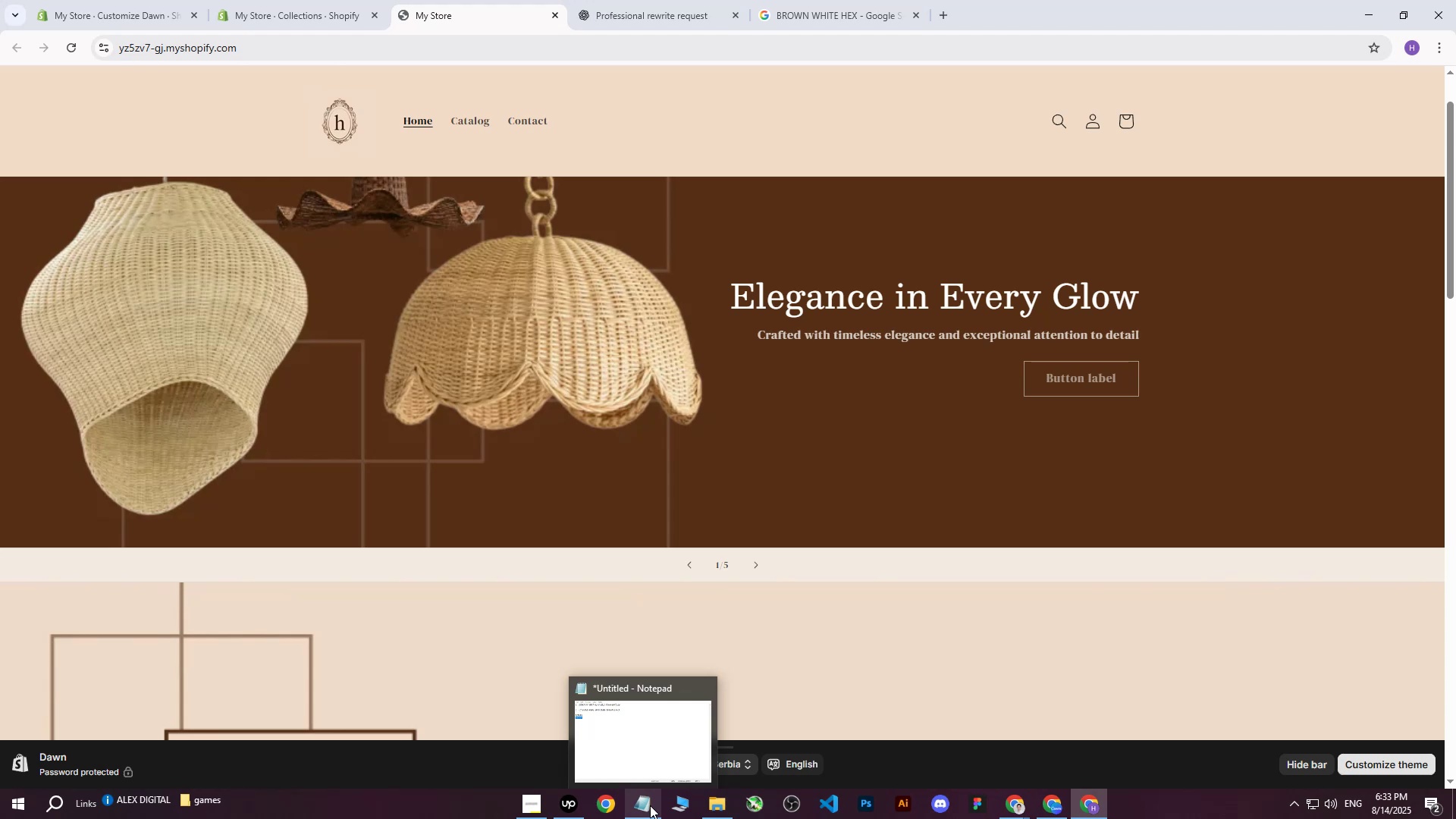 
left_click([758, 567])
 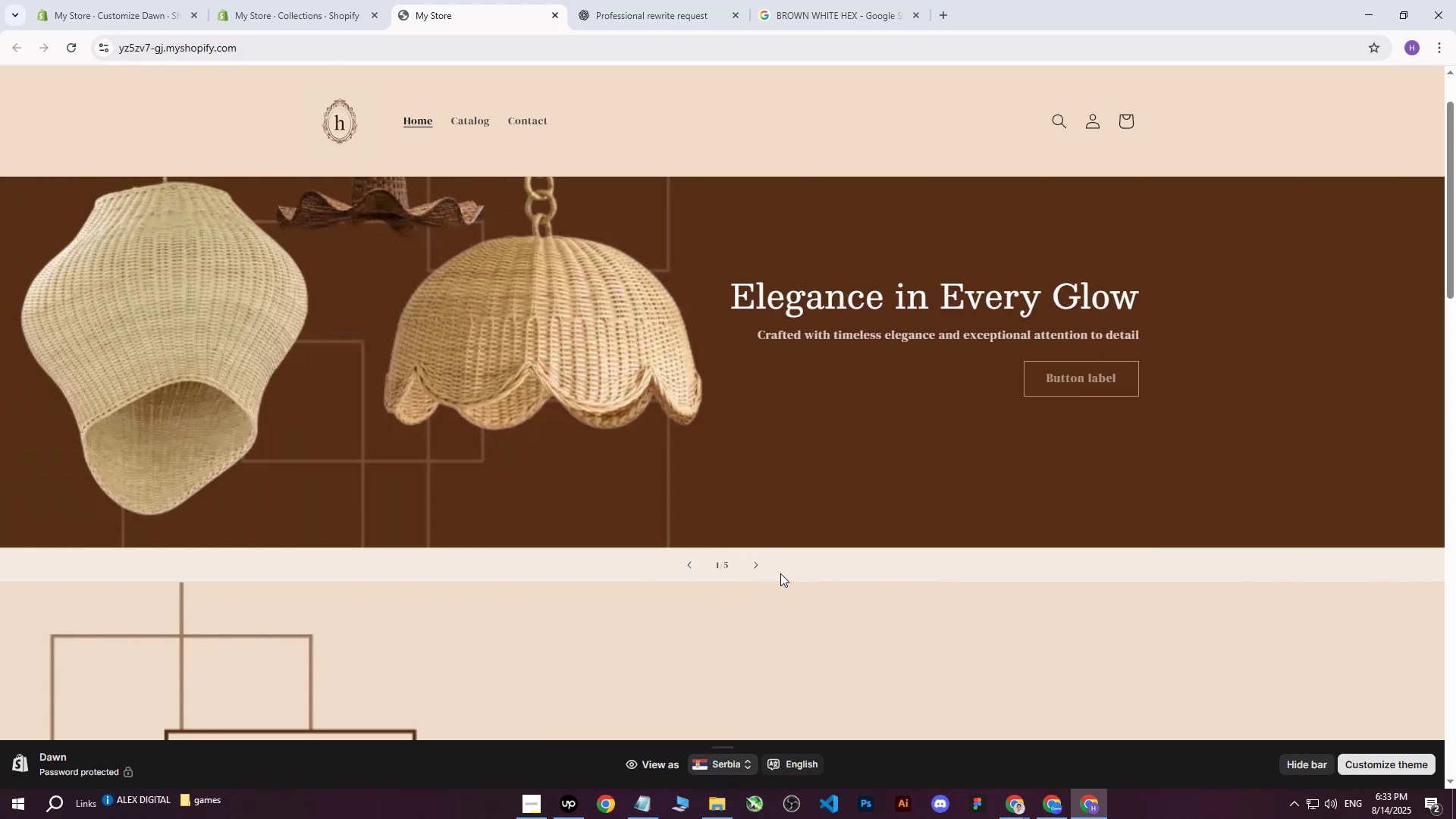 
wait(5.3)
 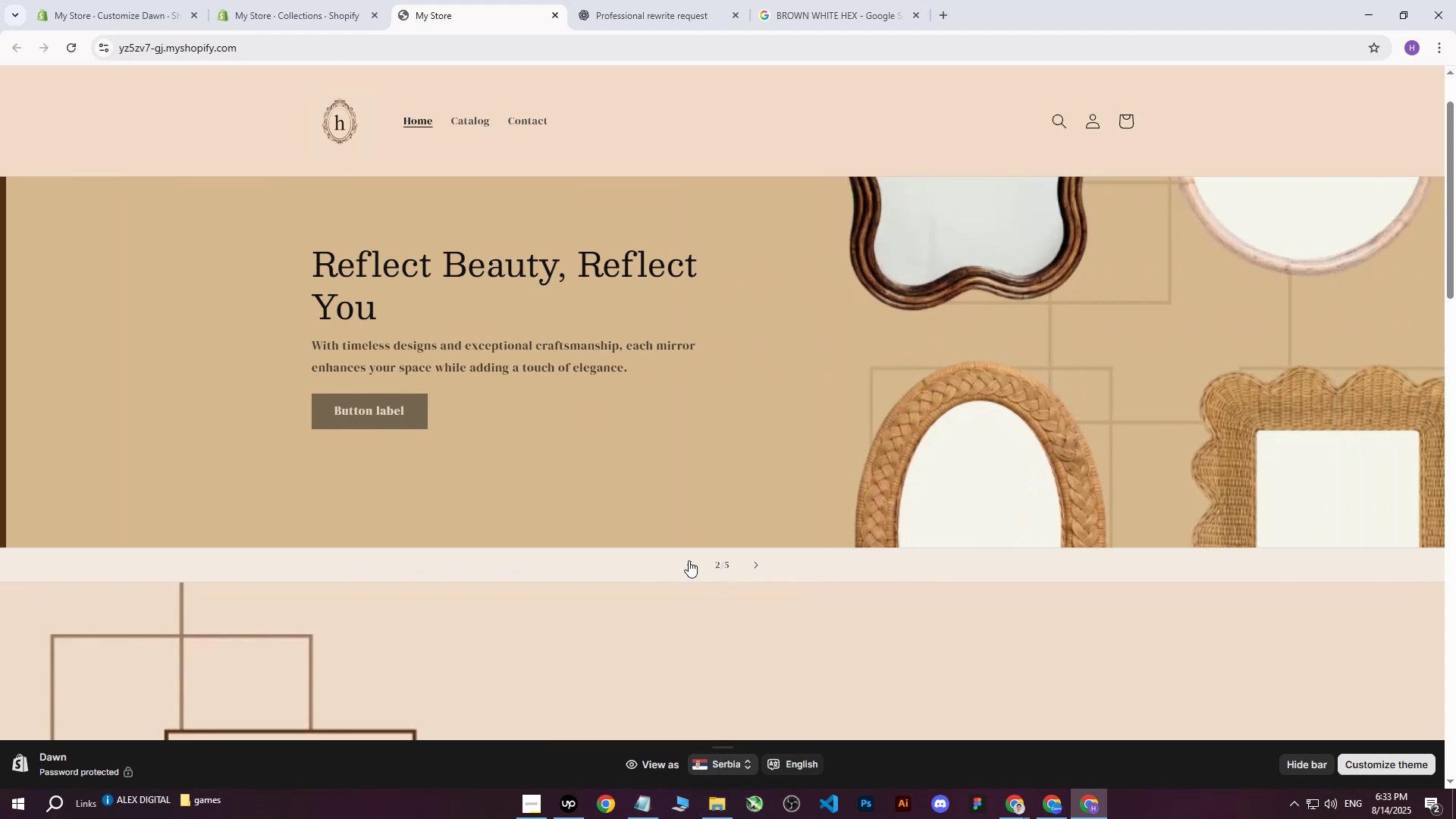 
left_click([760, 568])
 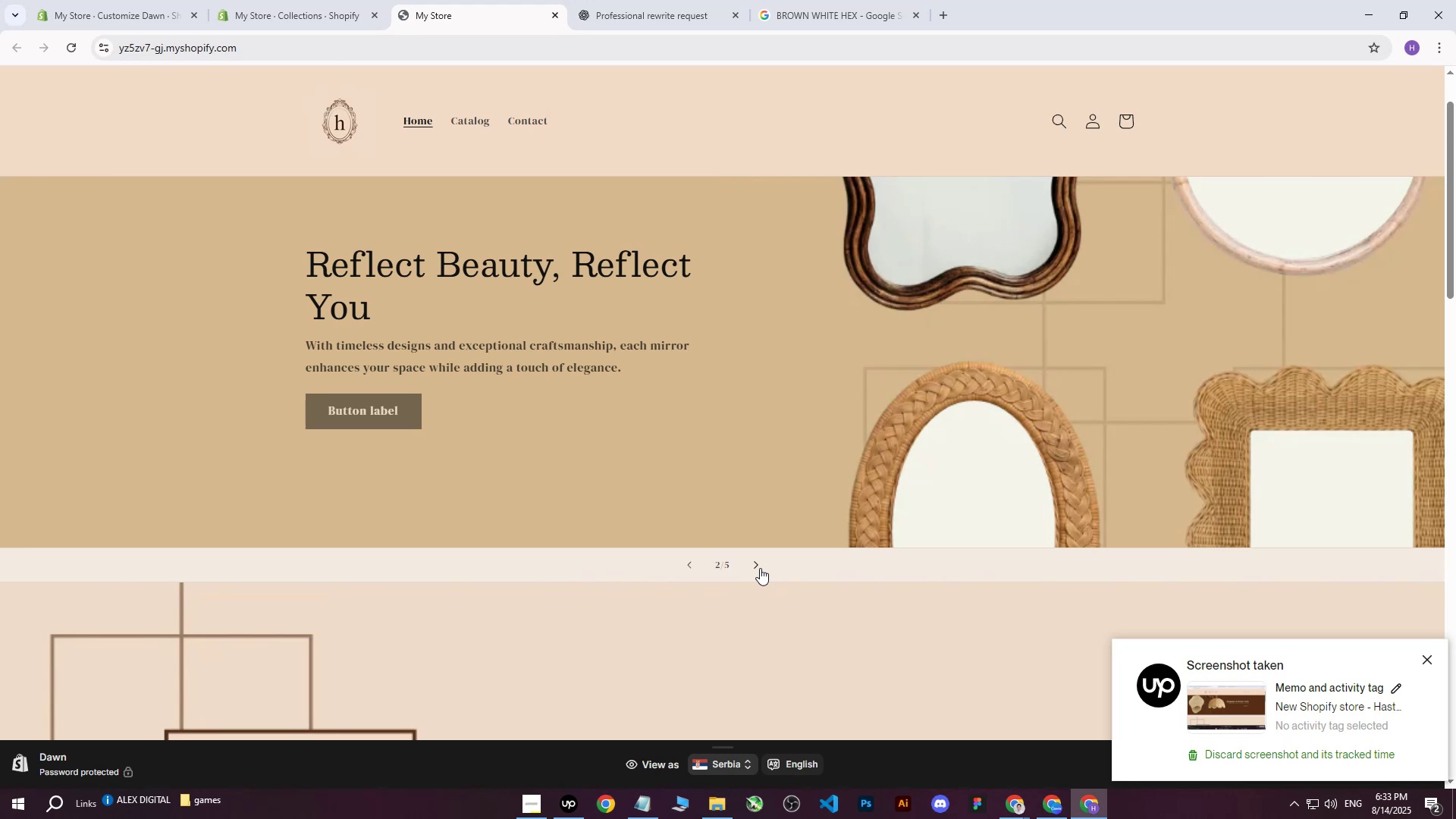 
left_click([760, 568])
 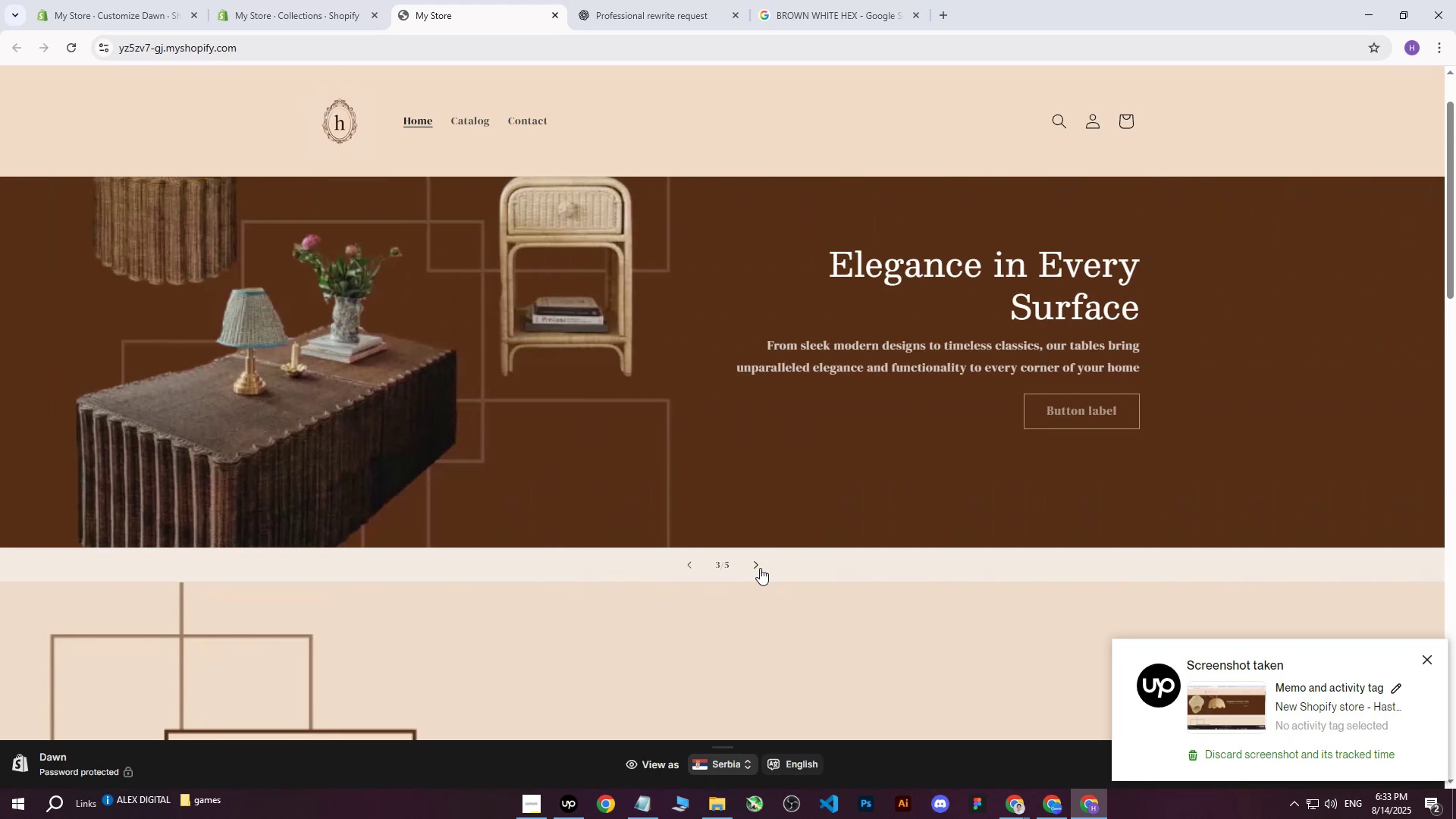 
left_click([760, 568])
 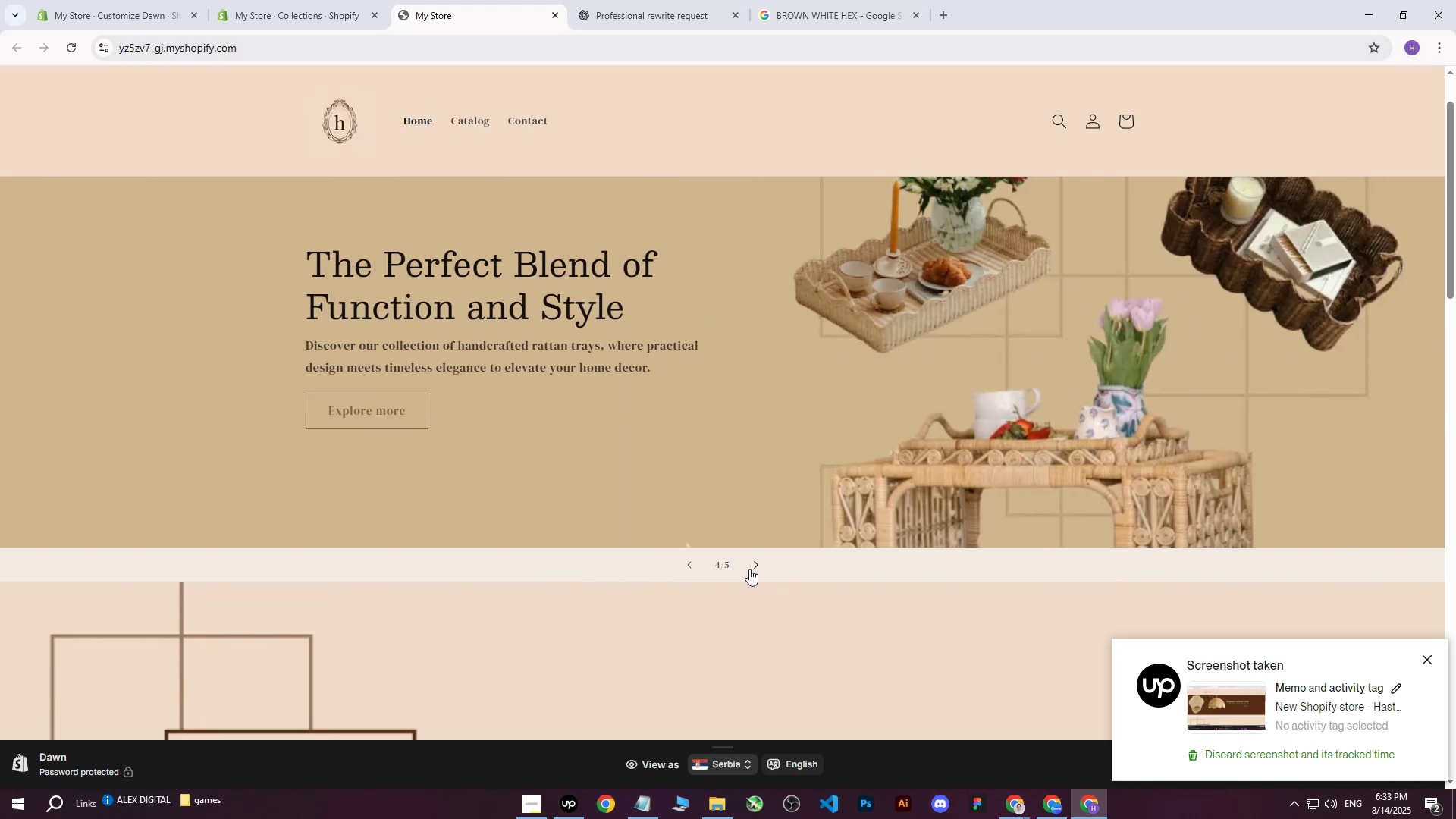 
double_click([692, 565])
 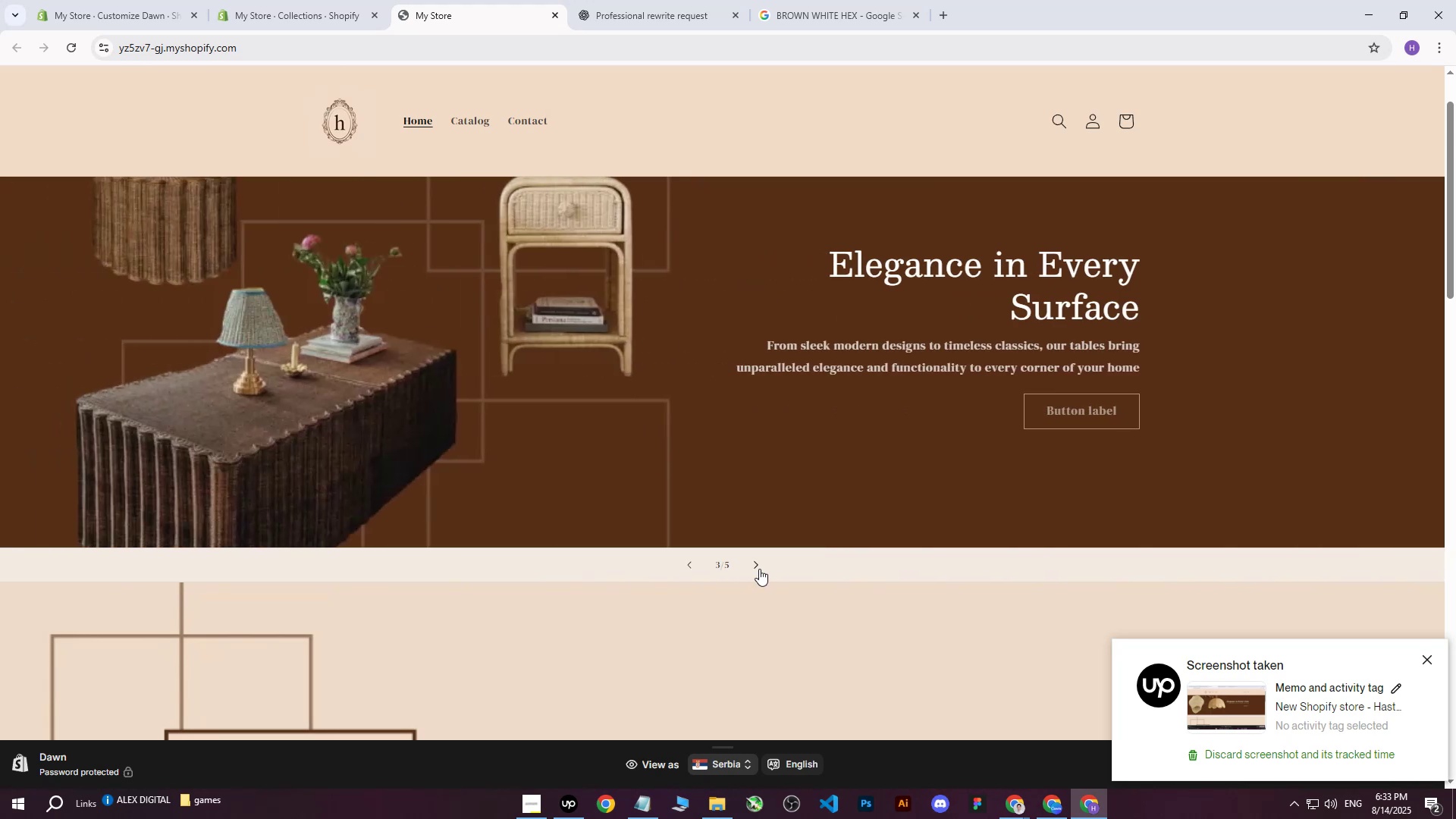 
left_click([754, 566])
 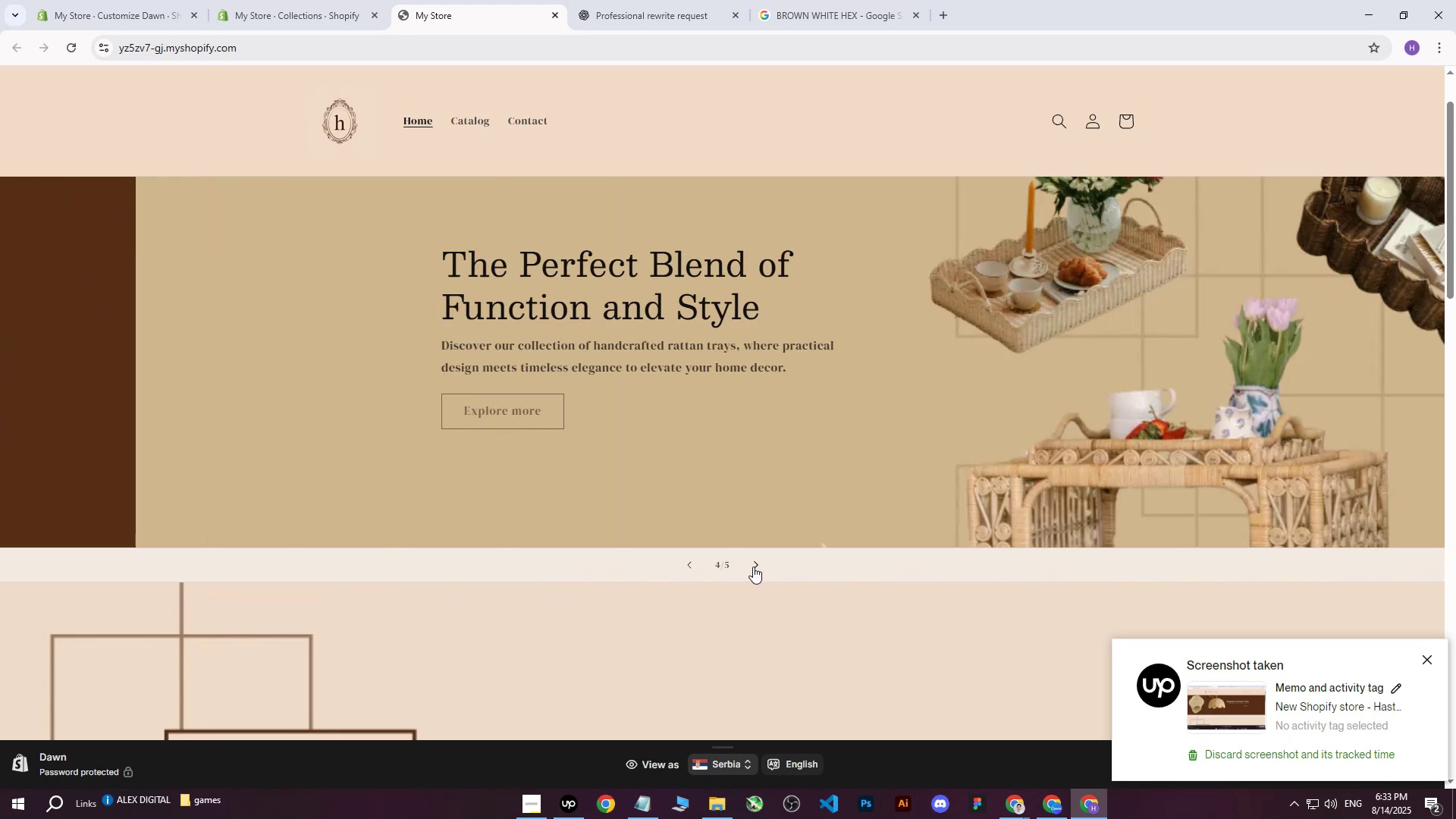 
left_click([753, 566])
 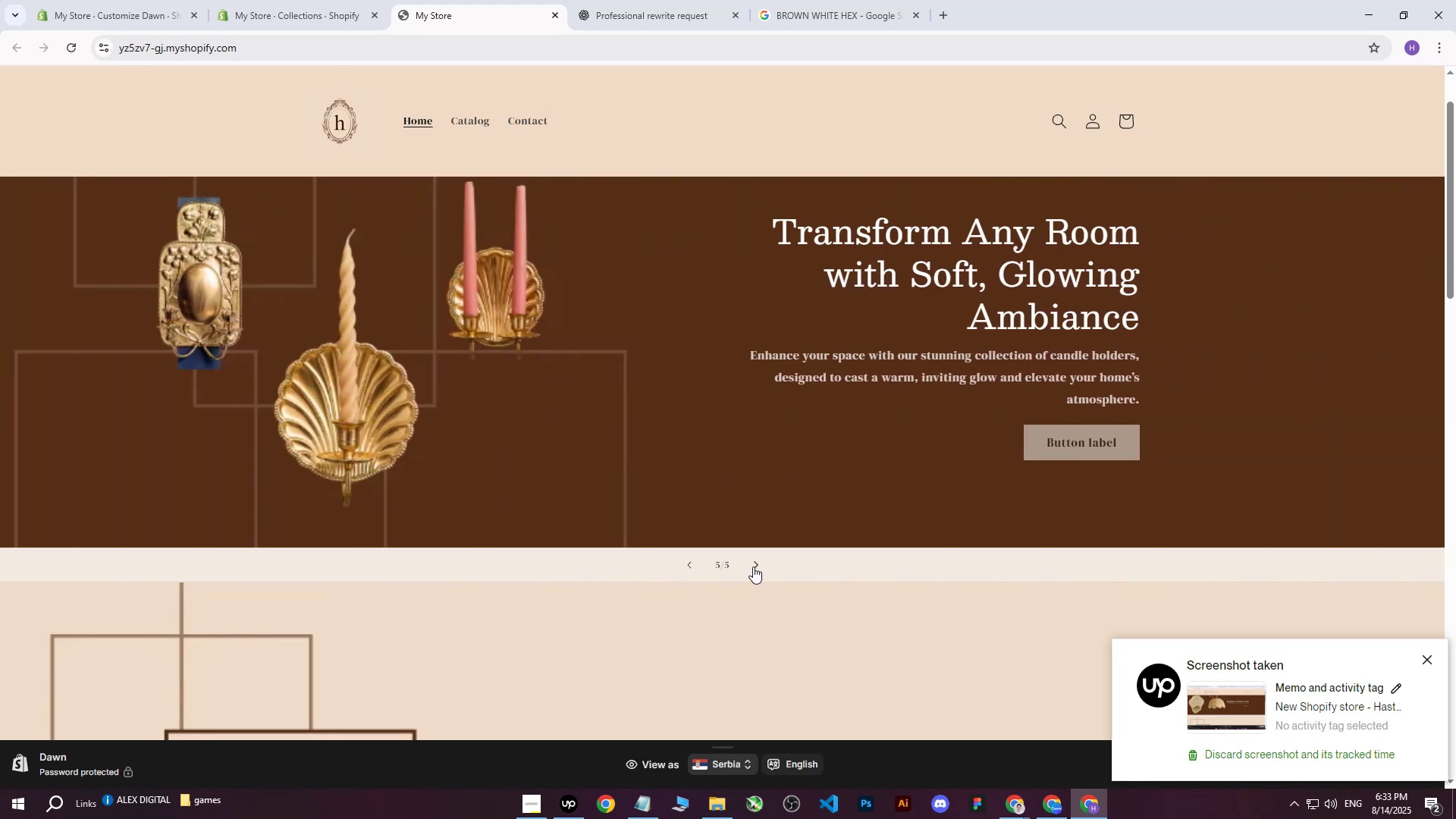 
scroll: coordinate [772, 524], scroll_direction: up, amount: 4.0
 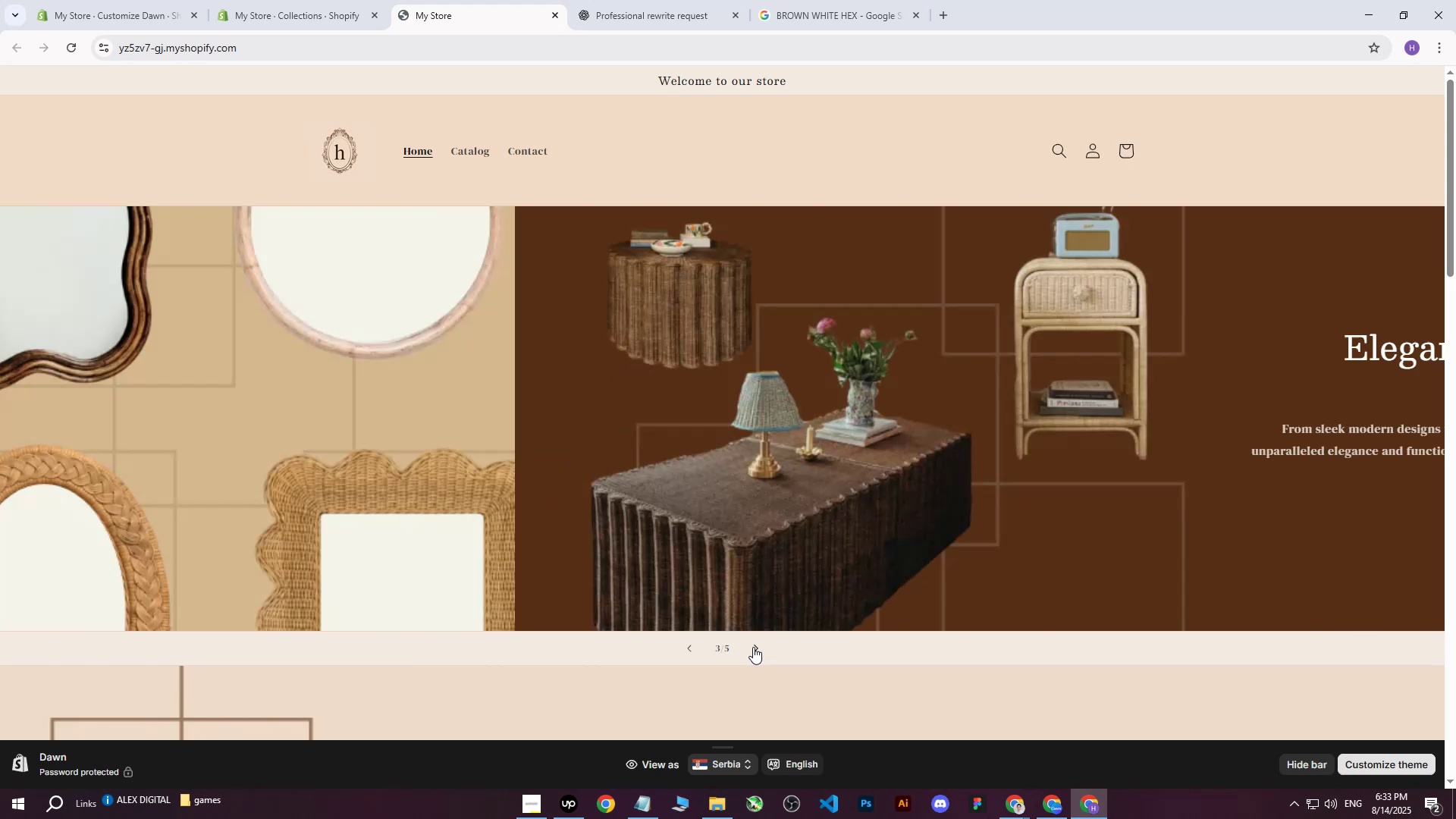 
wait(12.77)
 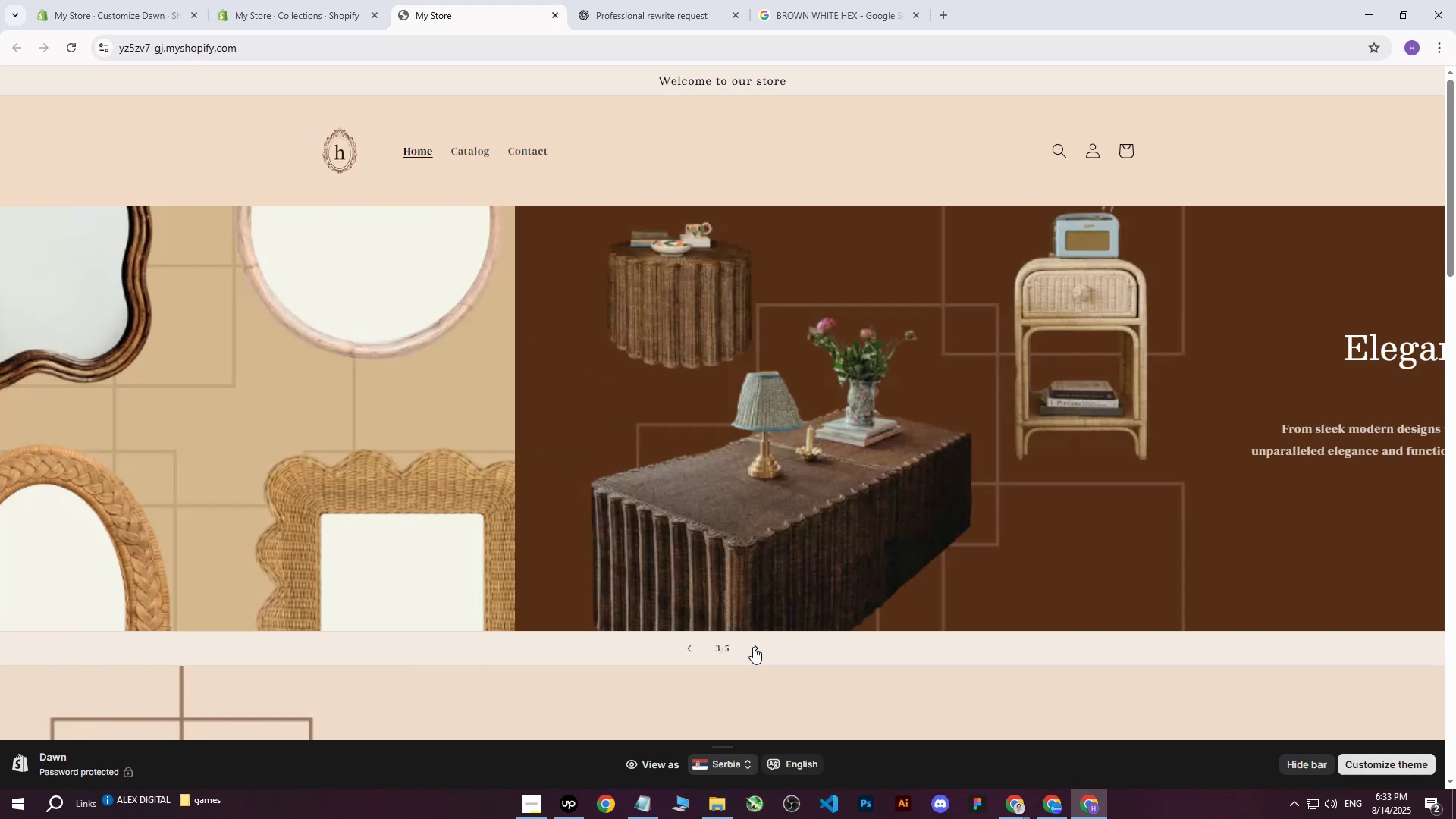 
left_click([755, 647])
 